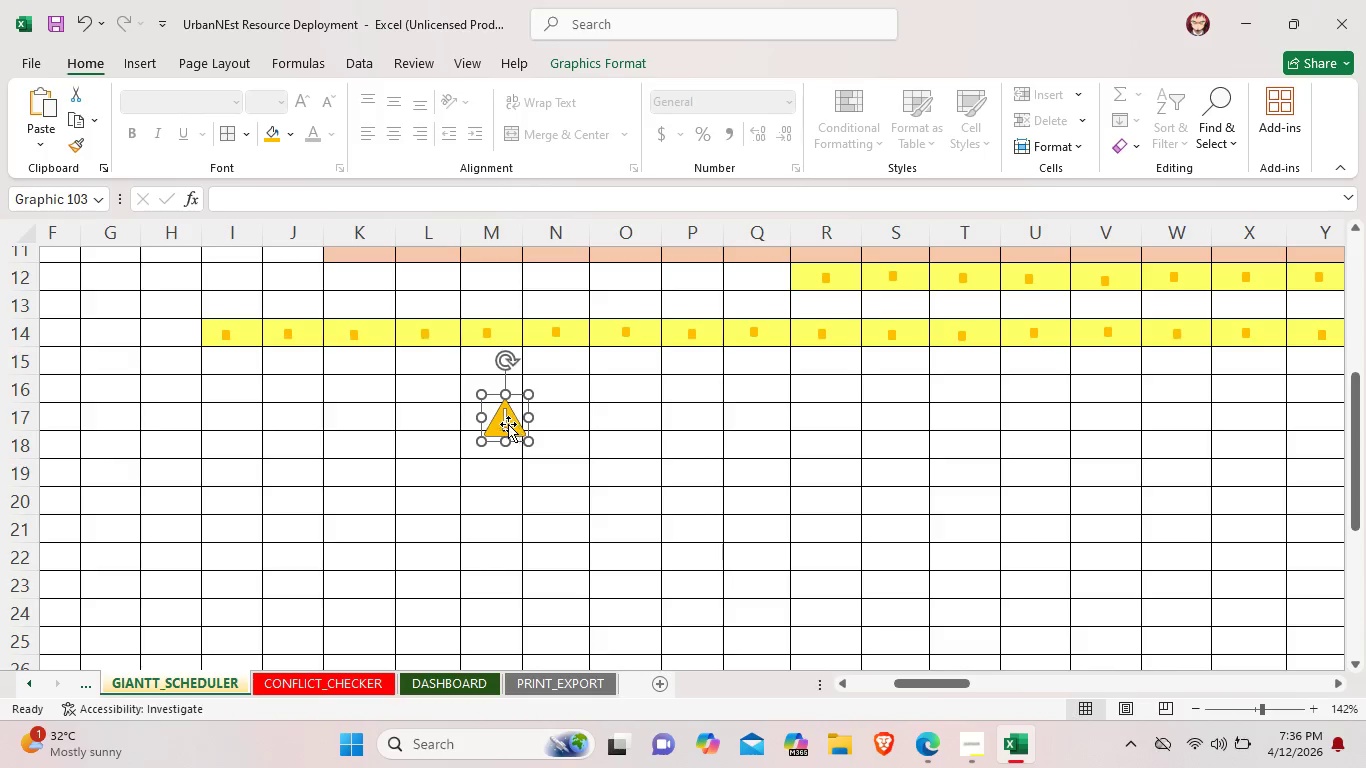 
left_click_drag(start_coordinate=[508, 424], to_coordinate=[534, 311])
 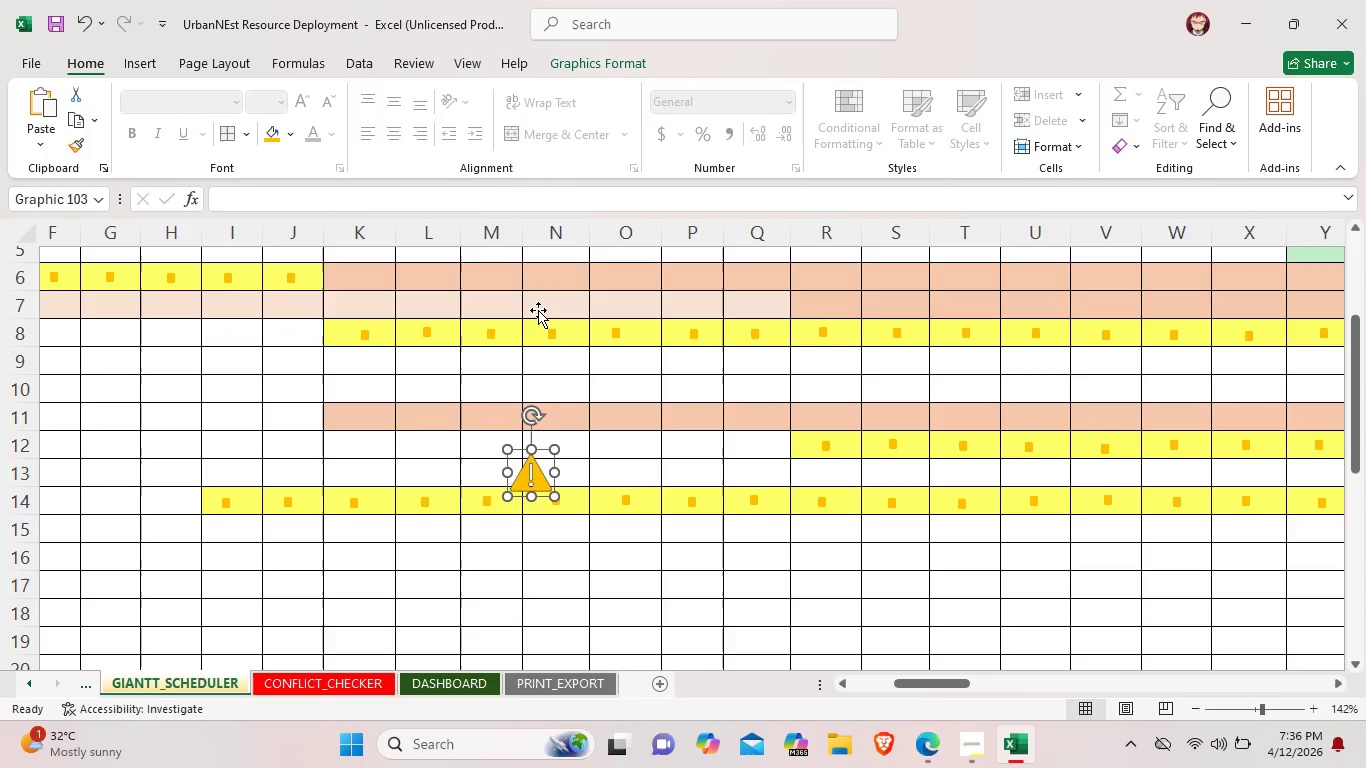 
scroll: coordinate [538, 310], scroll_direction: up, amount: 1.0
 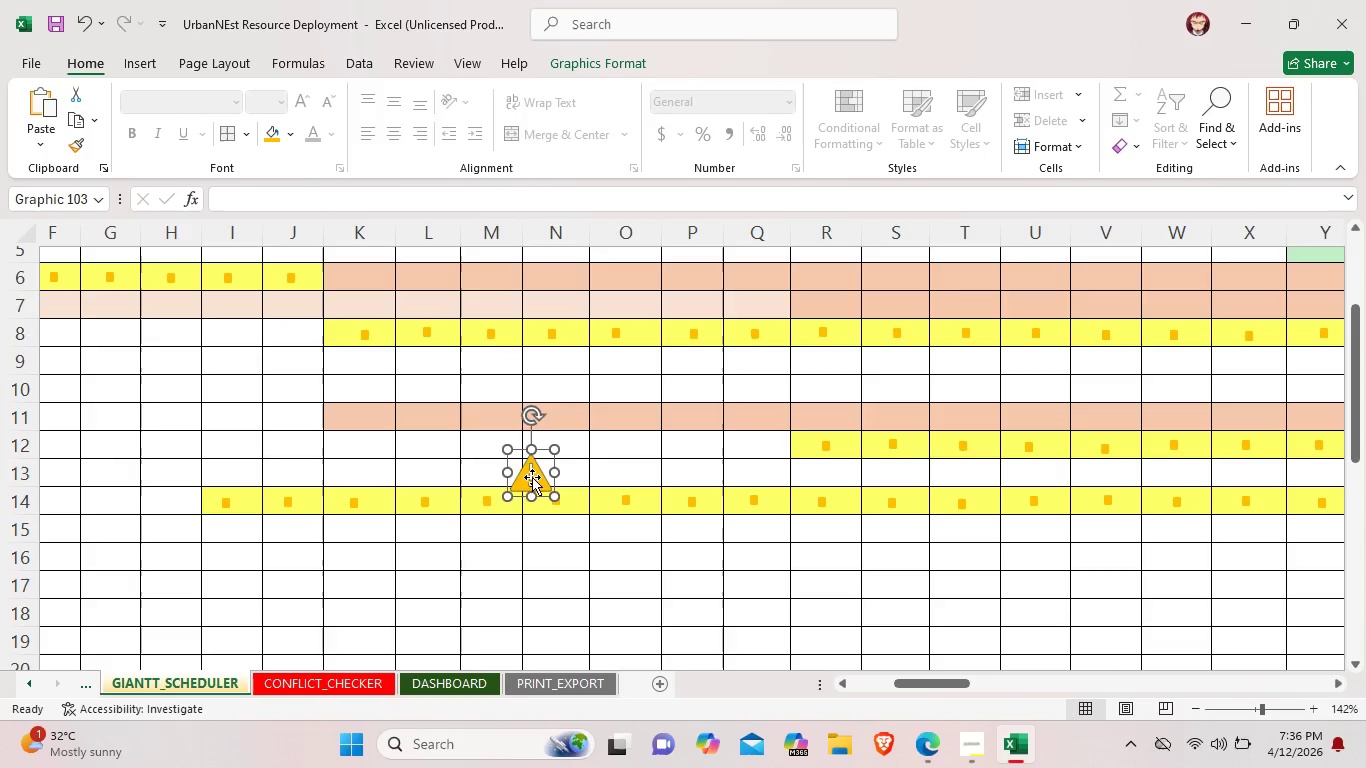 
left_click_drag(start_coordinate=[532, 477], to_coordinate=[487, 411])
 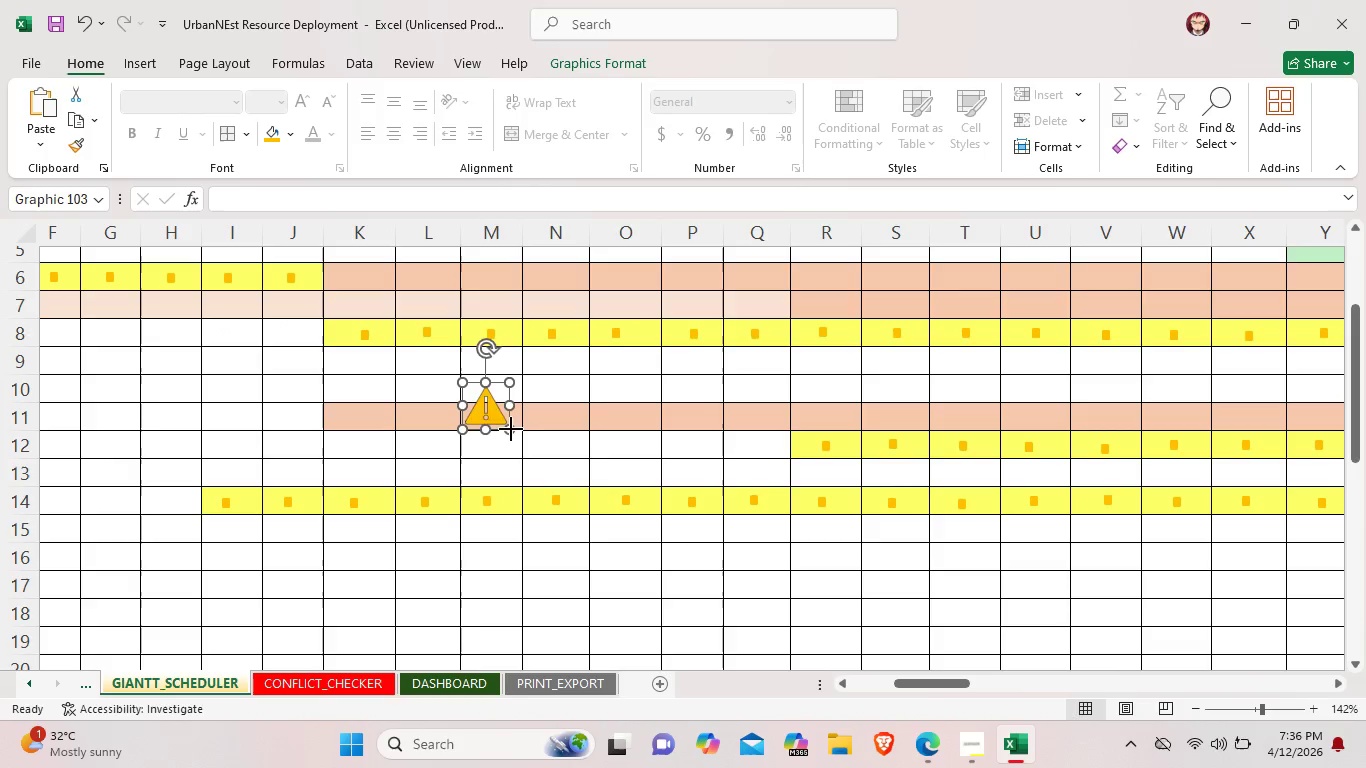 
left_click_drag(start_coordinate=[511, 432], to_coordinate=[496, 415])
 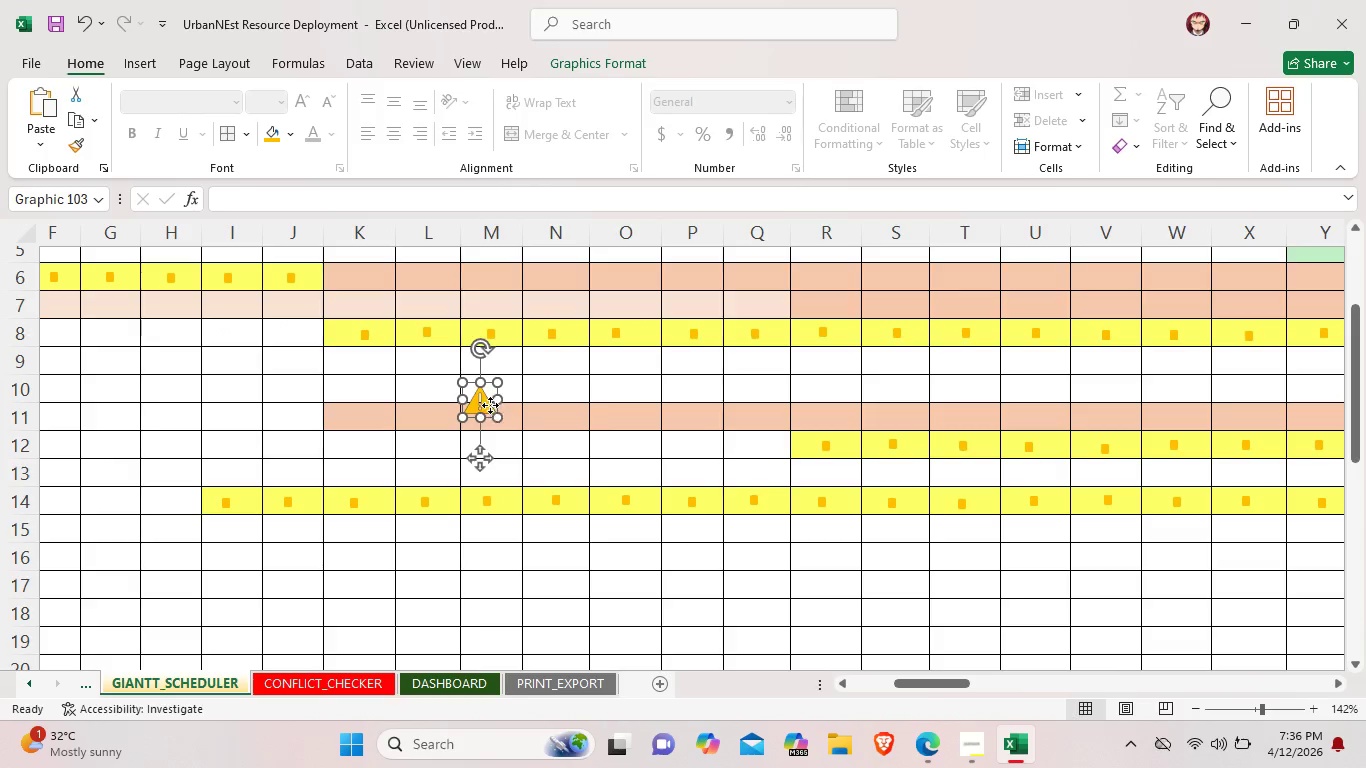 
left_click_drag(start_coordinate=[490, 404], to_coordinate=[499, 417])
 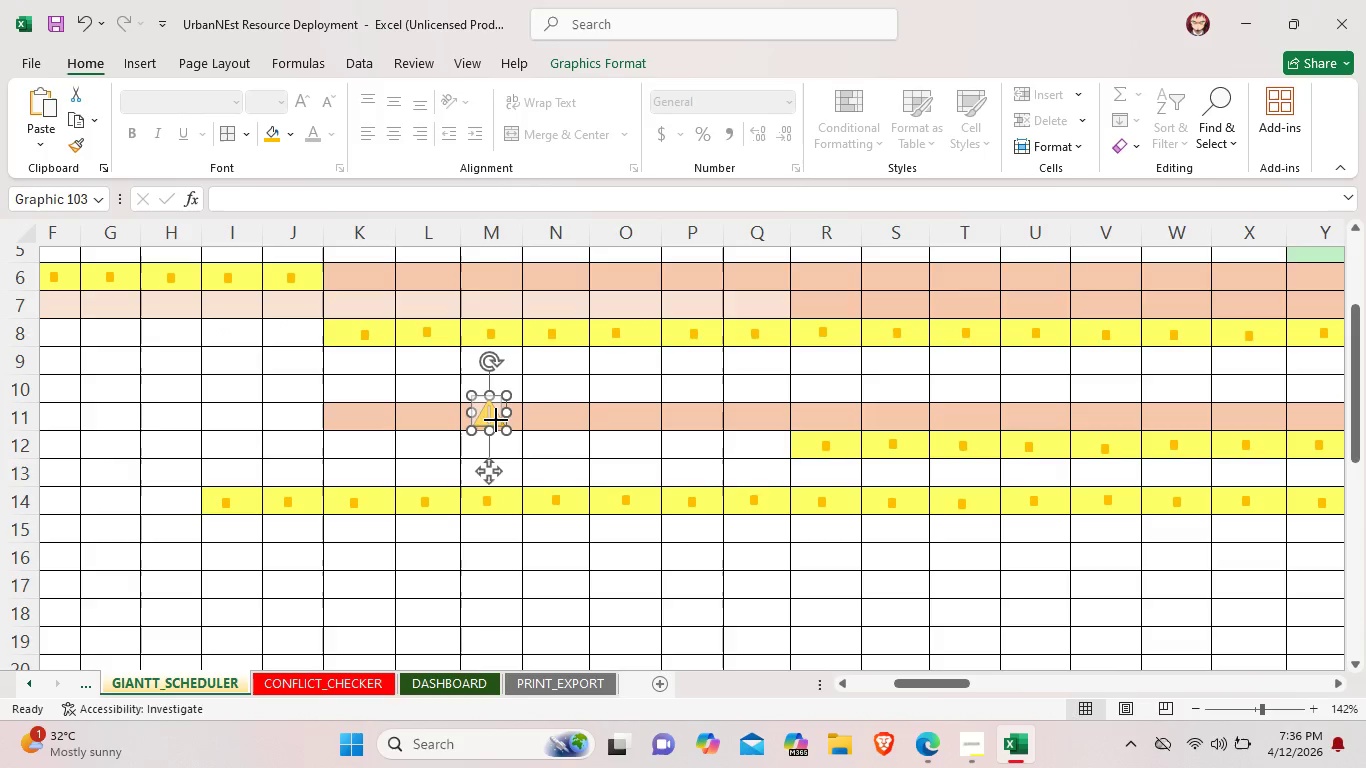 
left_click_drag(start_coordinate=[504, 427], to_coordinate=[490, 413])
 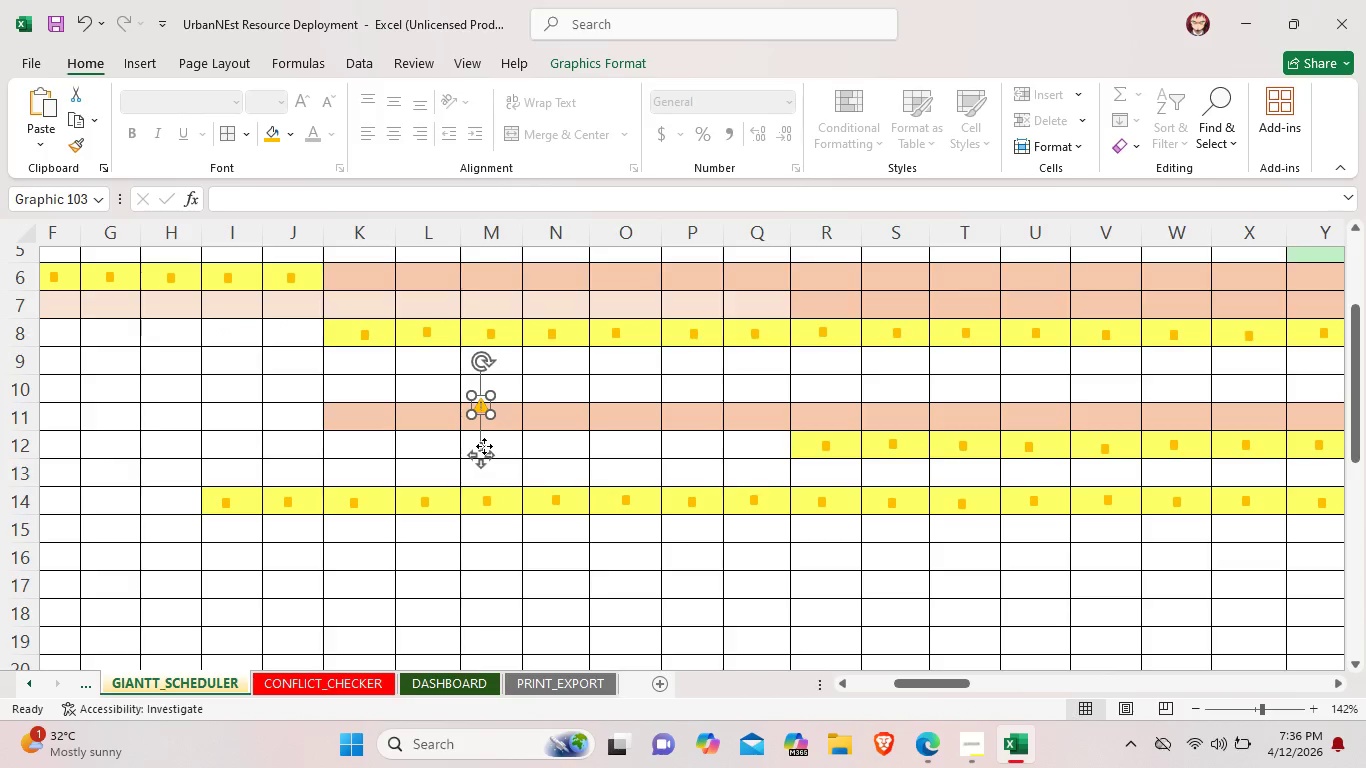 
left_click_drag(start_coordinate=[485, 446], to_coordinate=[495, 455])
 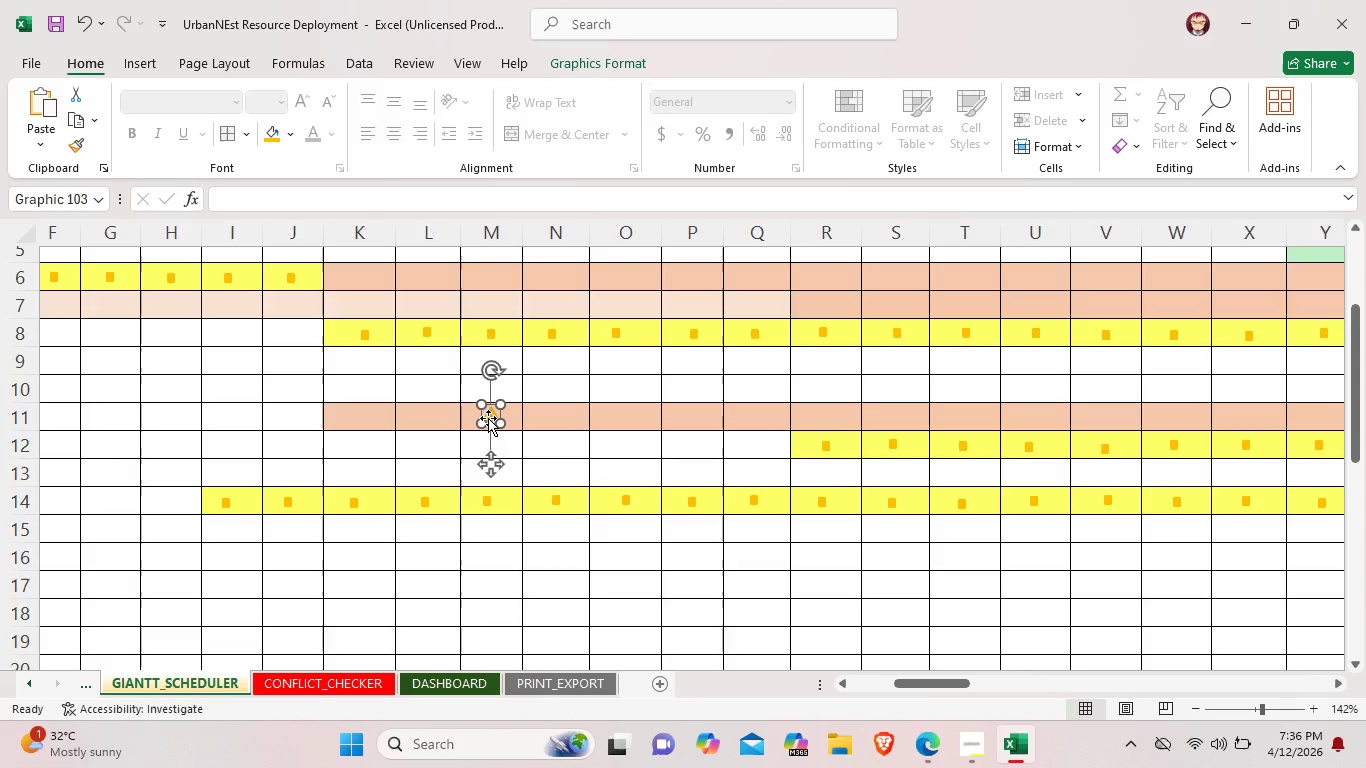 
left_click([488, 418])
 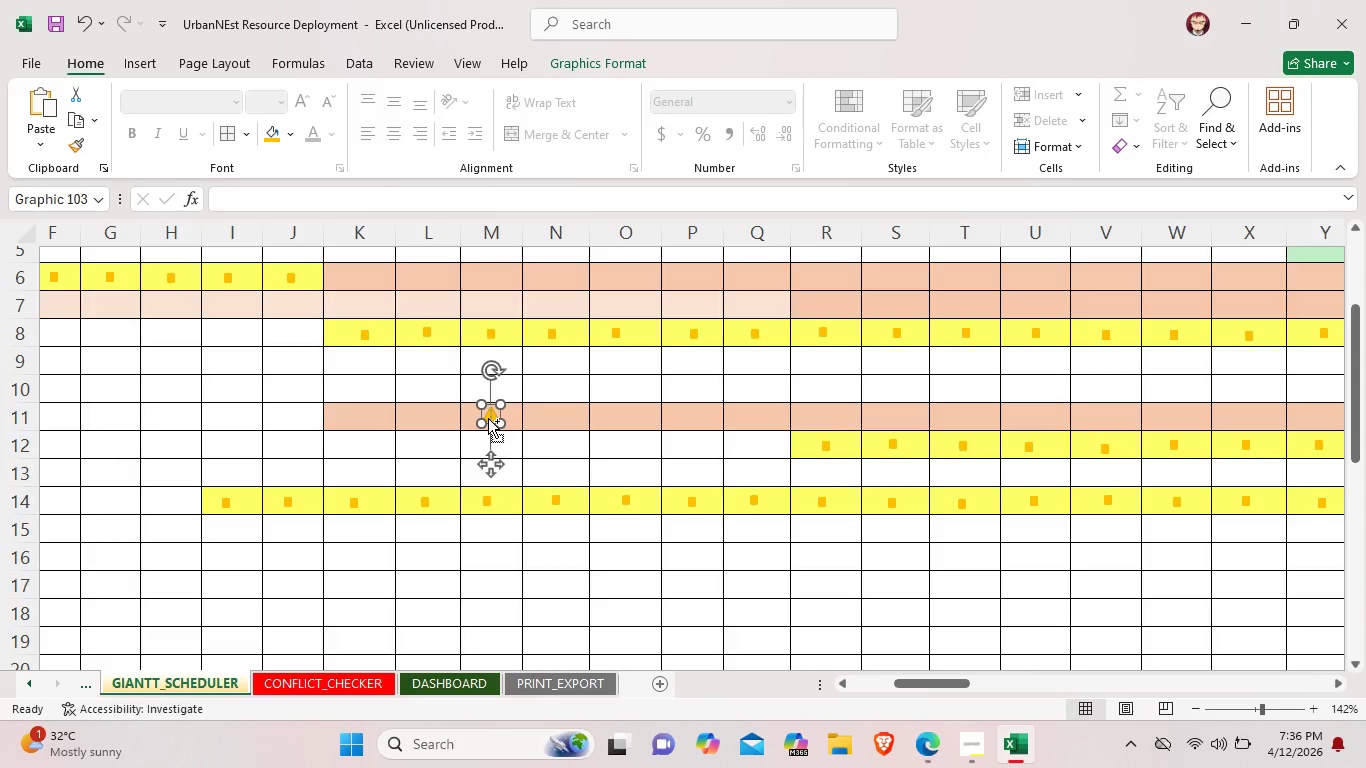 
hold_key(key=ControlLeft, duration=0.83)
 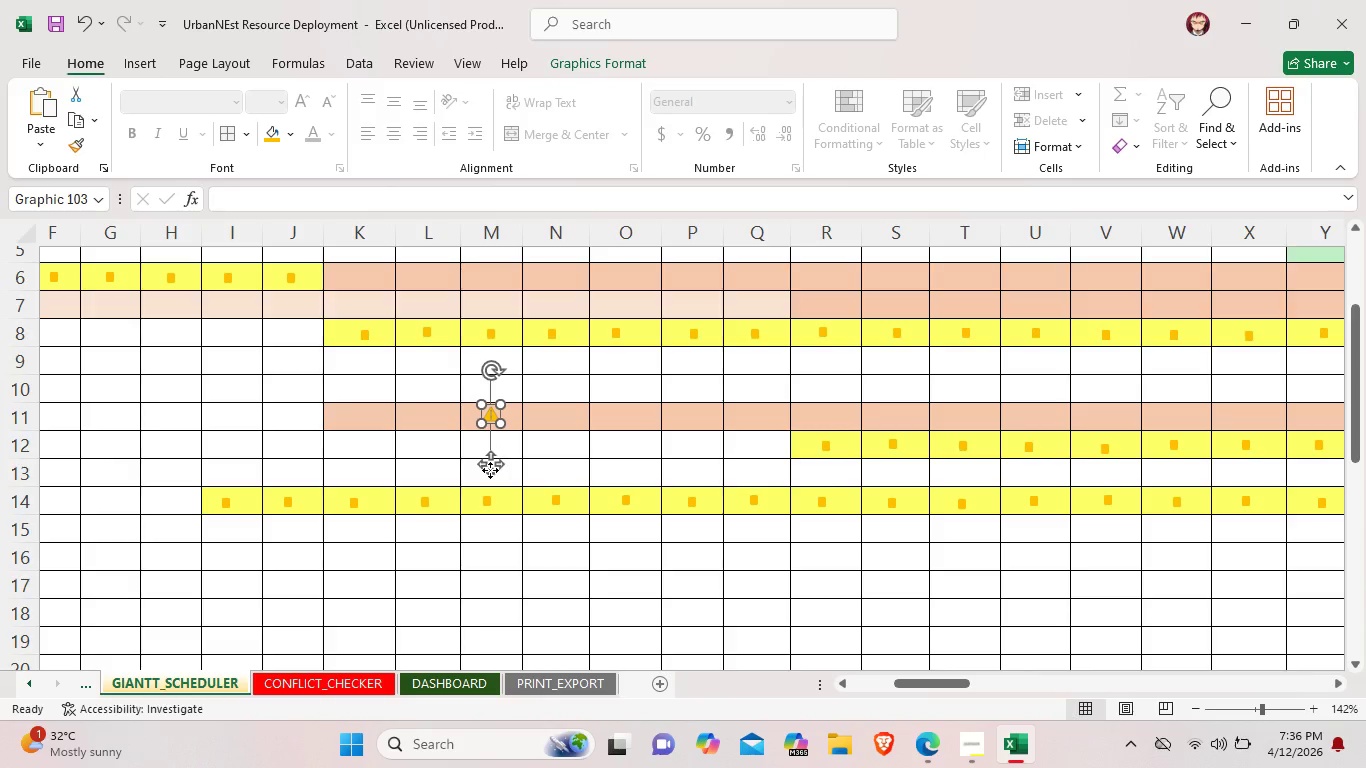 
left_click([491, 469])
 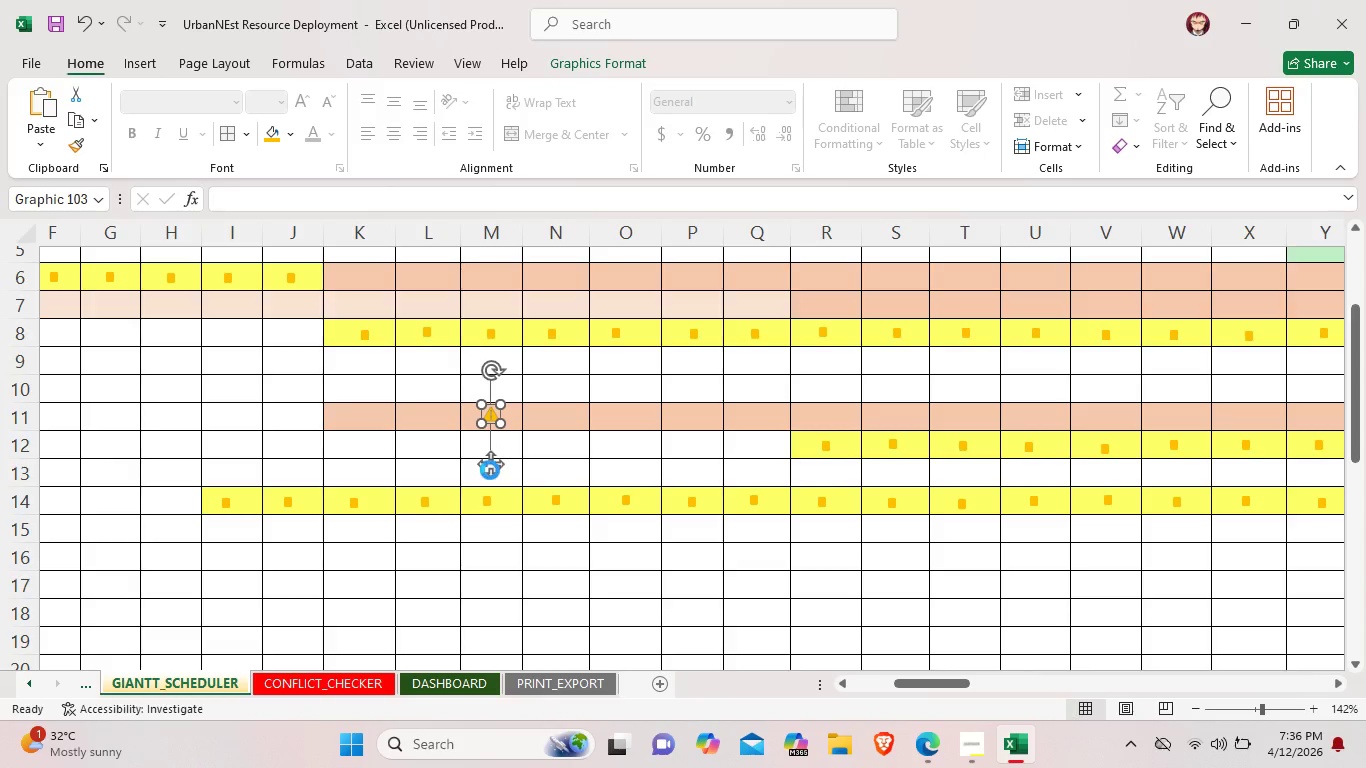 
key(Control+ControlLeft)
 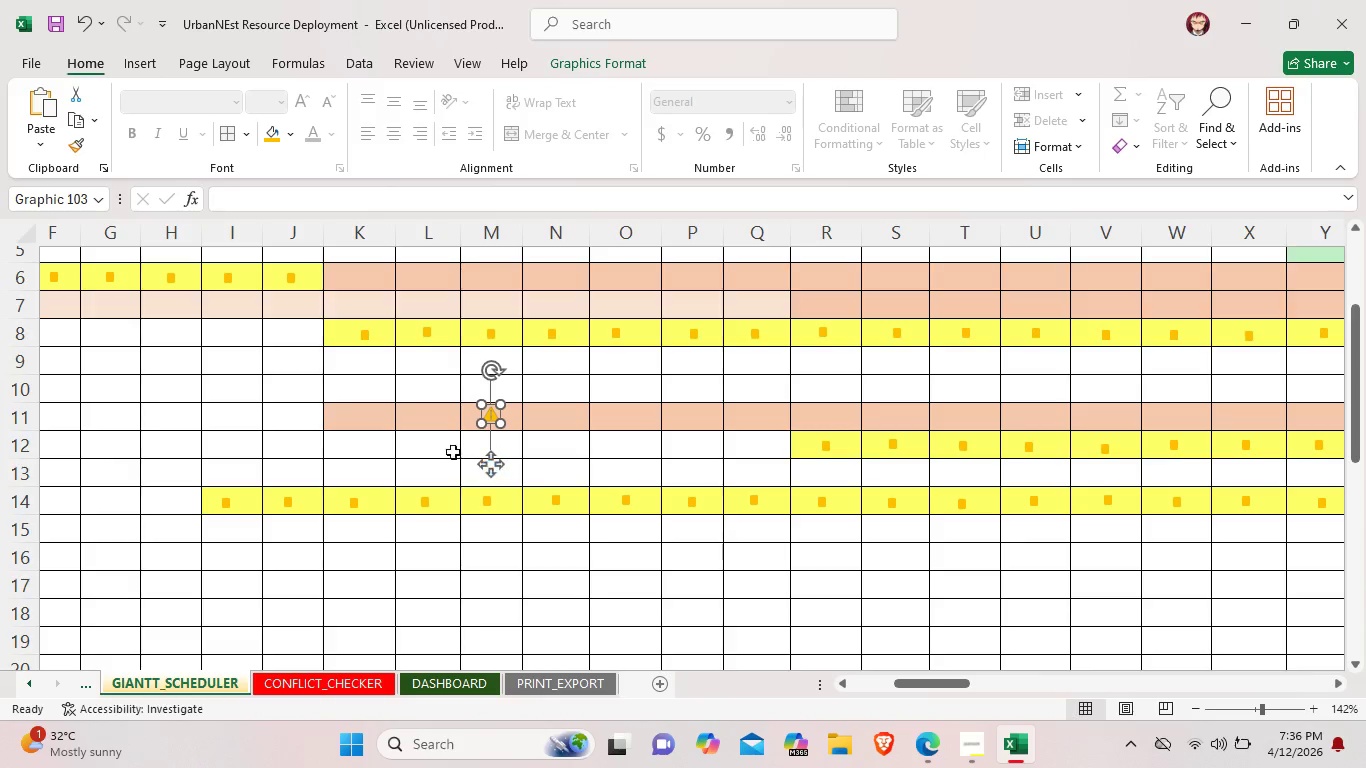 
key(Control+C)
 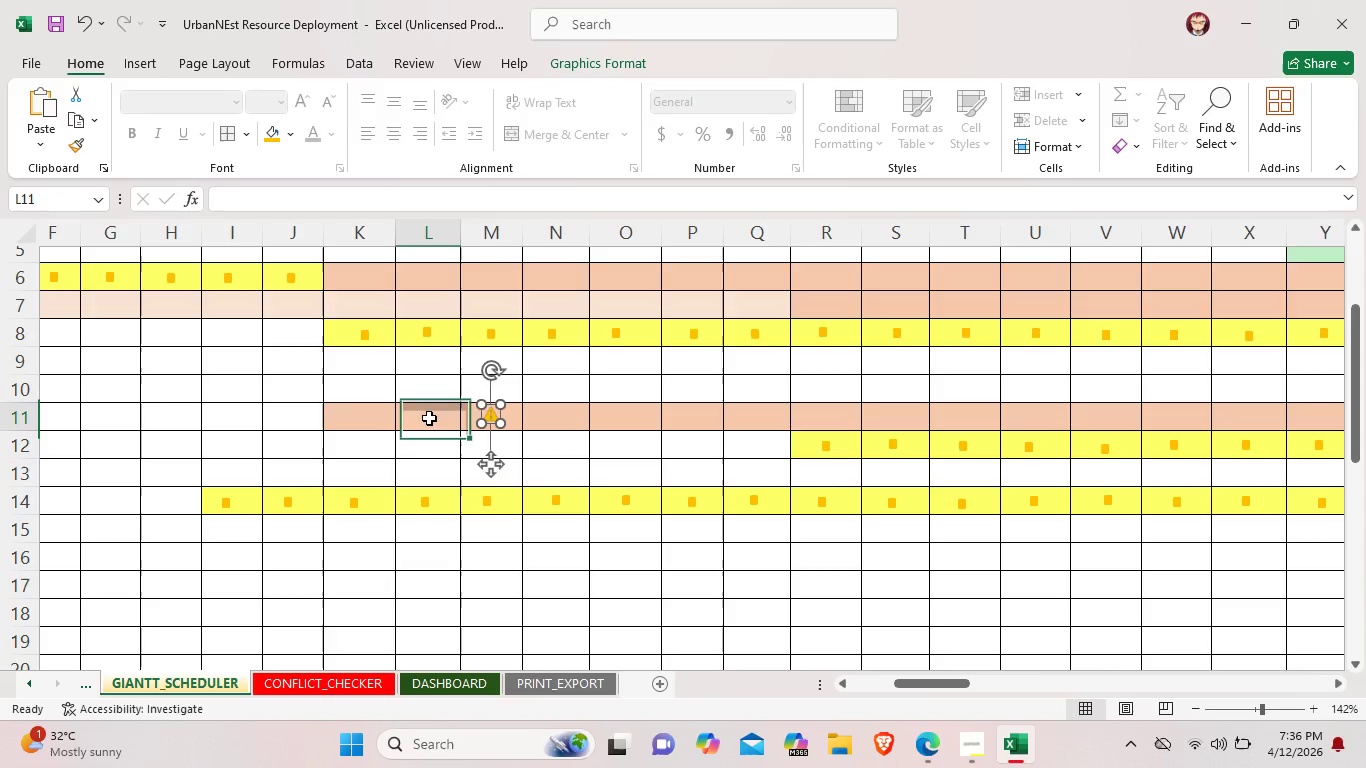 
left_click([429, 418])
 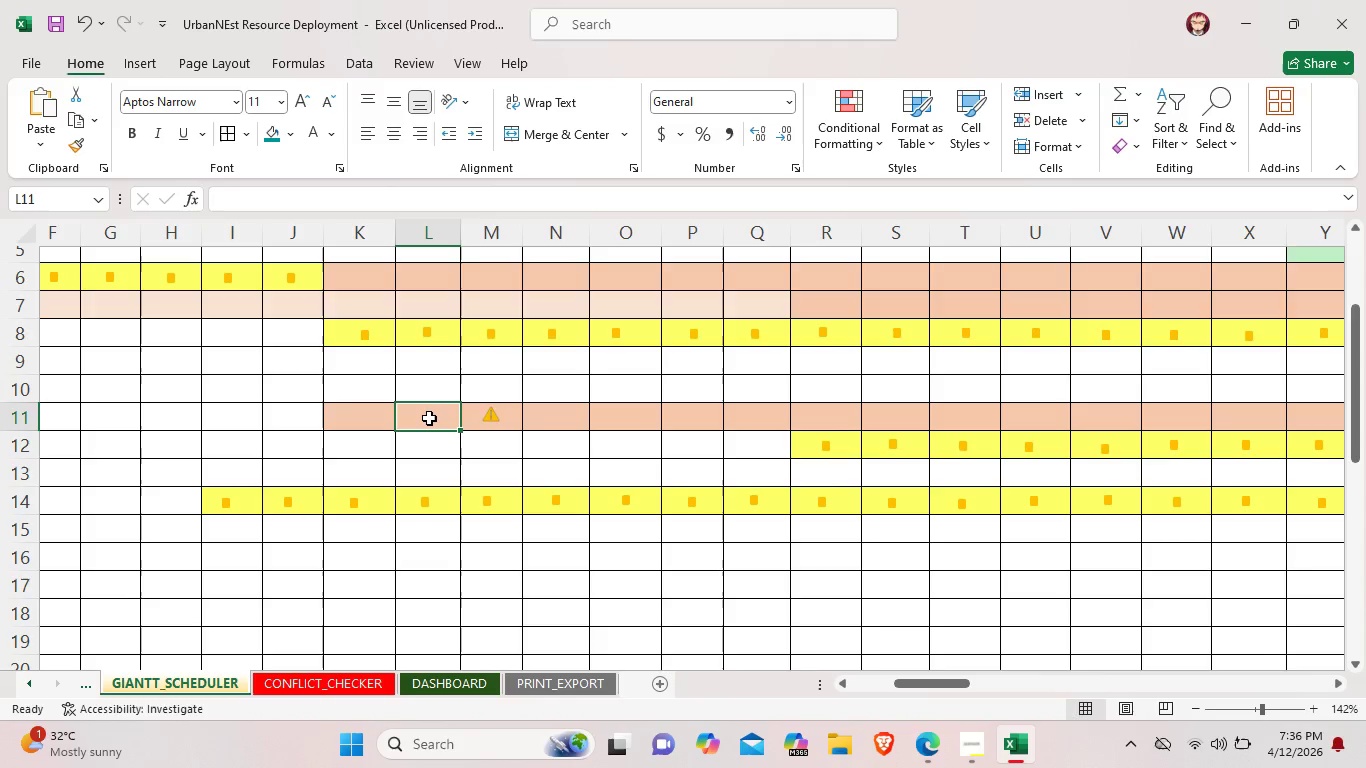 
key(Control+V)
 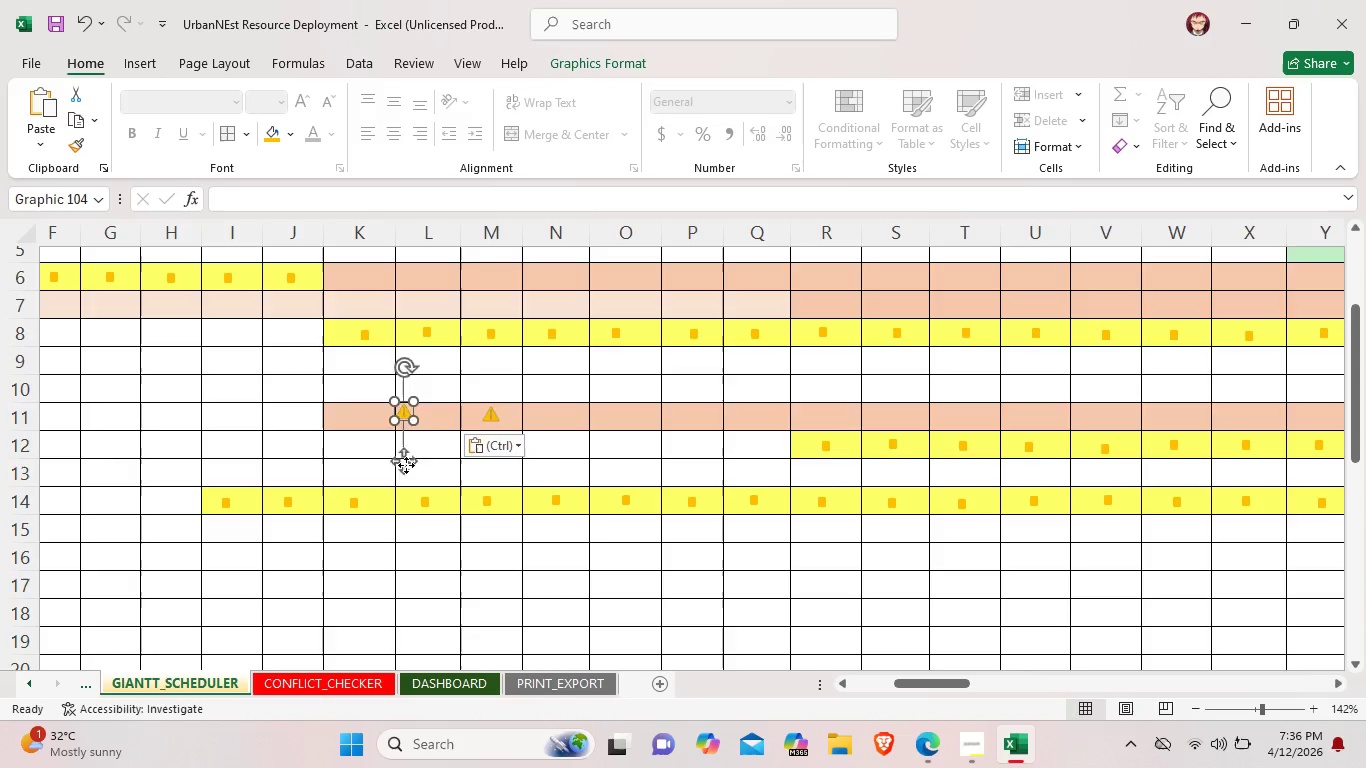 
left_click_drag(start_coordinate=[406, 465], to_coordinate=[432, 471])
 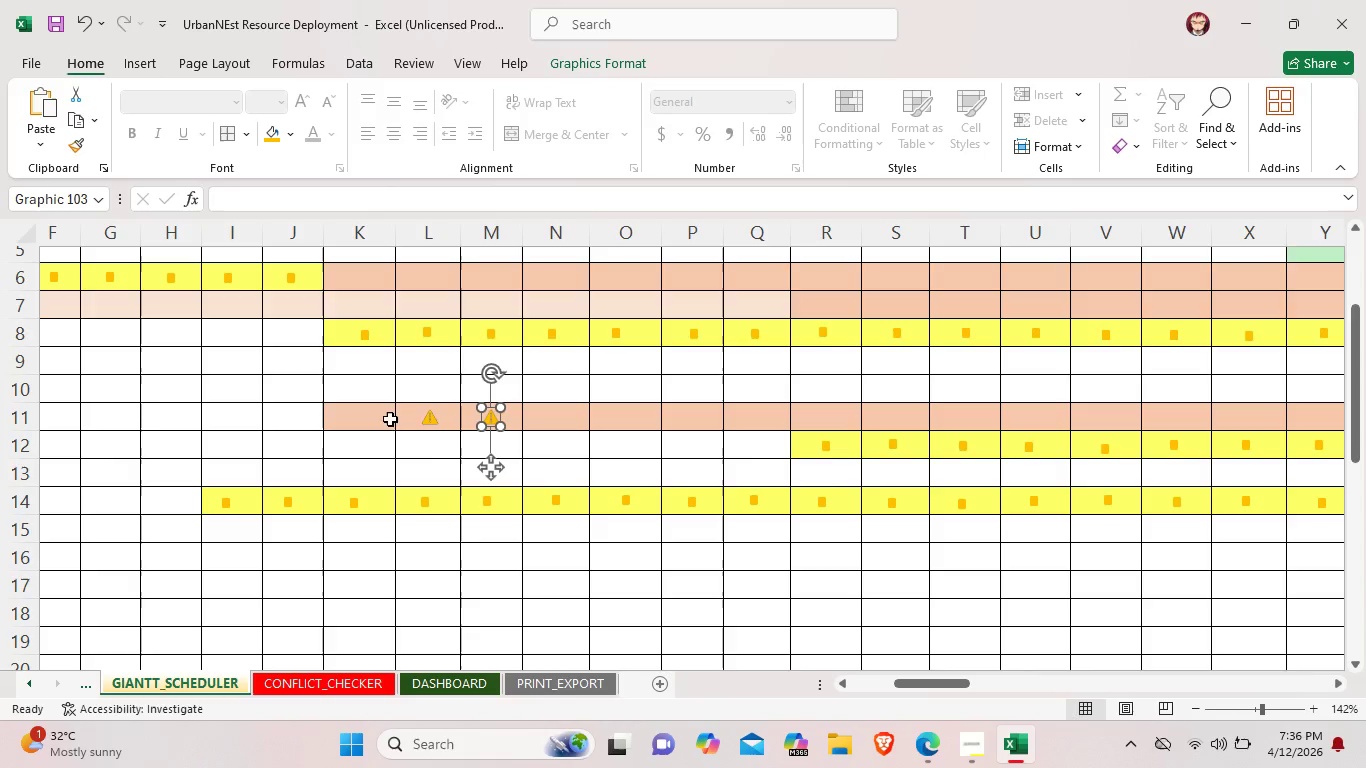 
left_click([370, 424])
 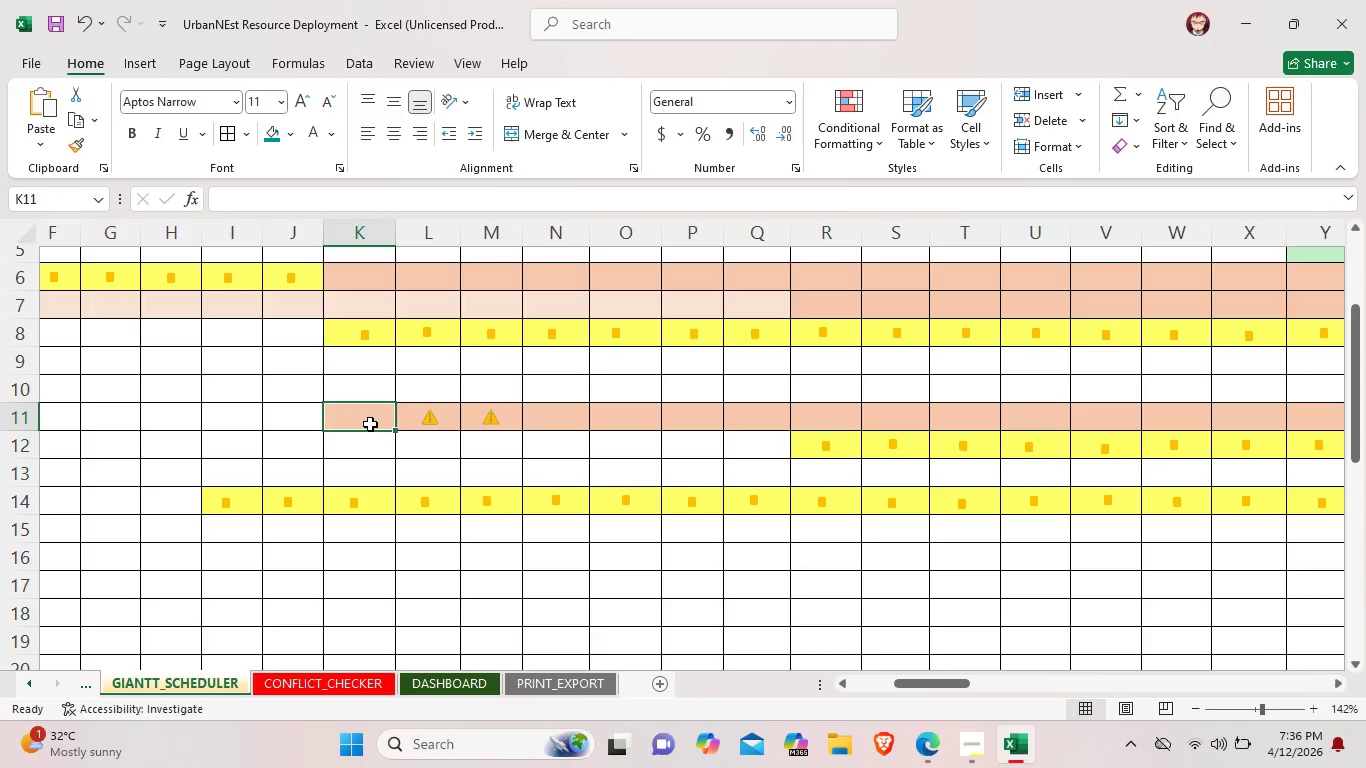 
key(Control+V)
 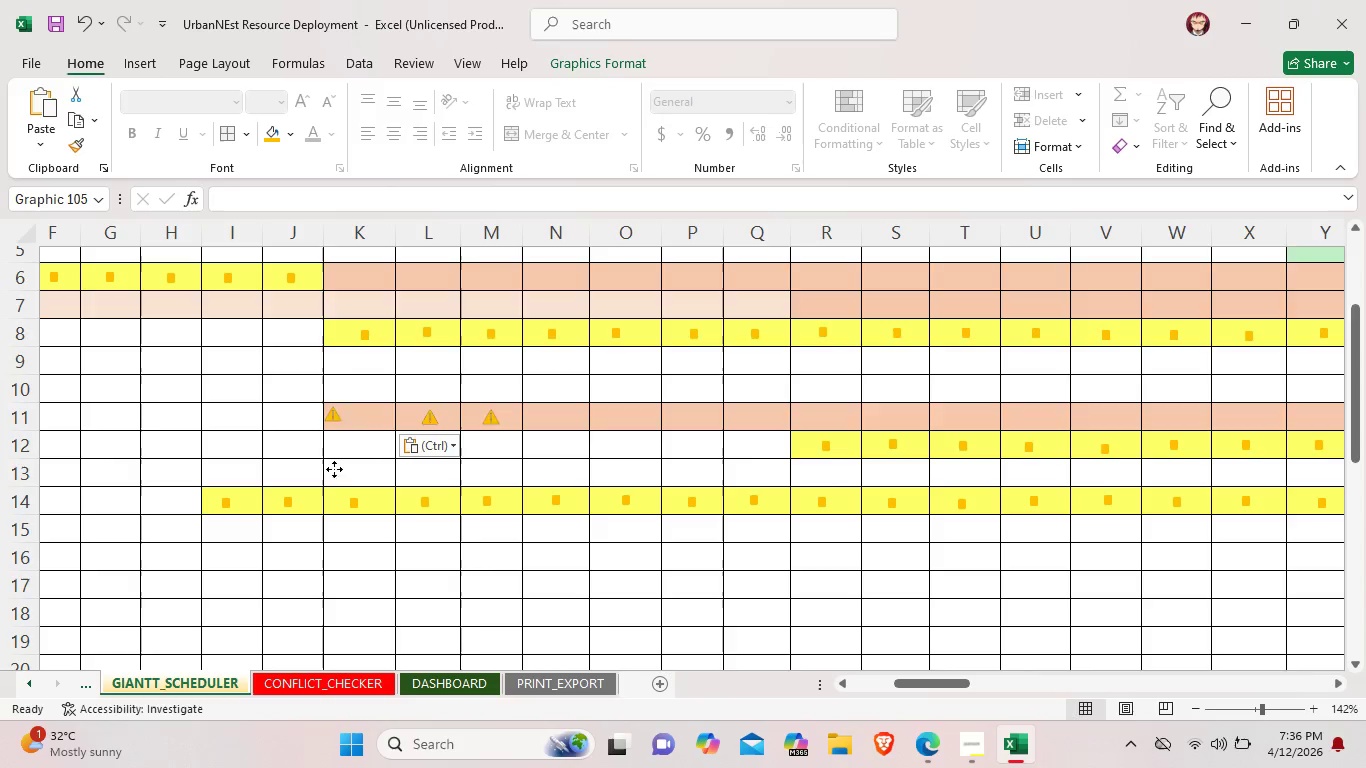 
left_click_drag(start_coordinate=[324, 464], to_coordinate=[357, 469])
 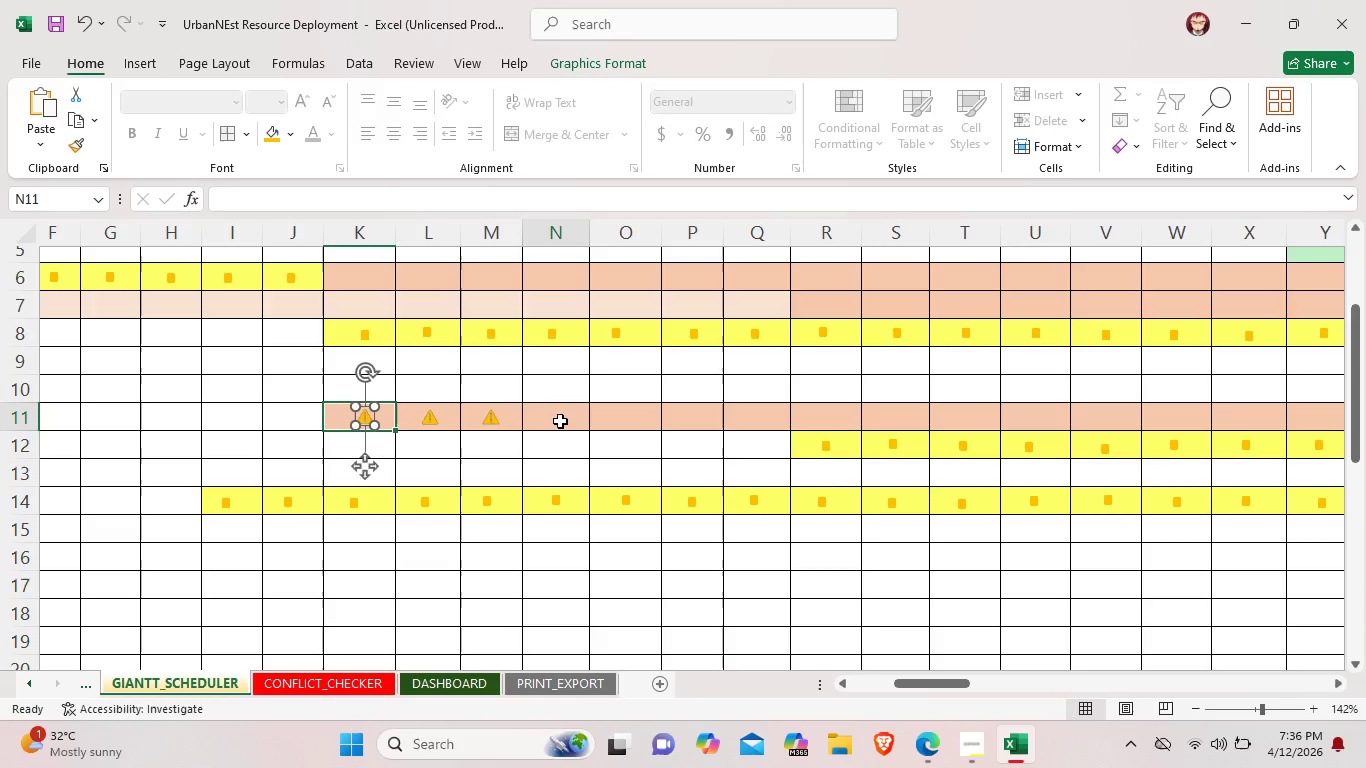 
left_click([560, 421])
 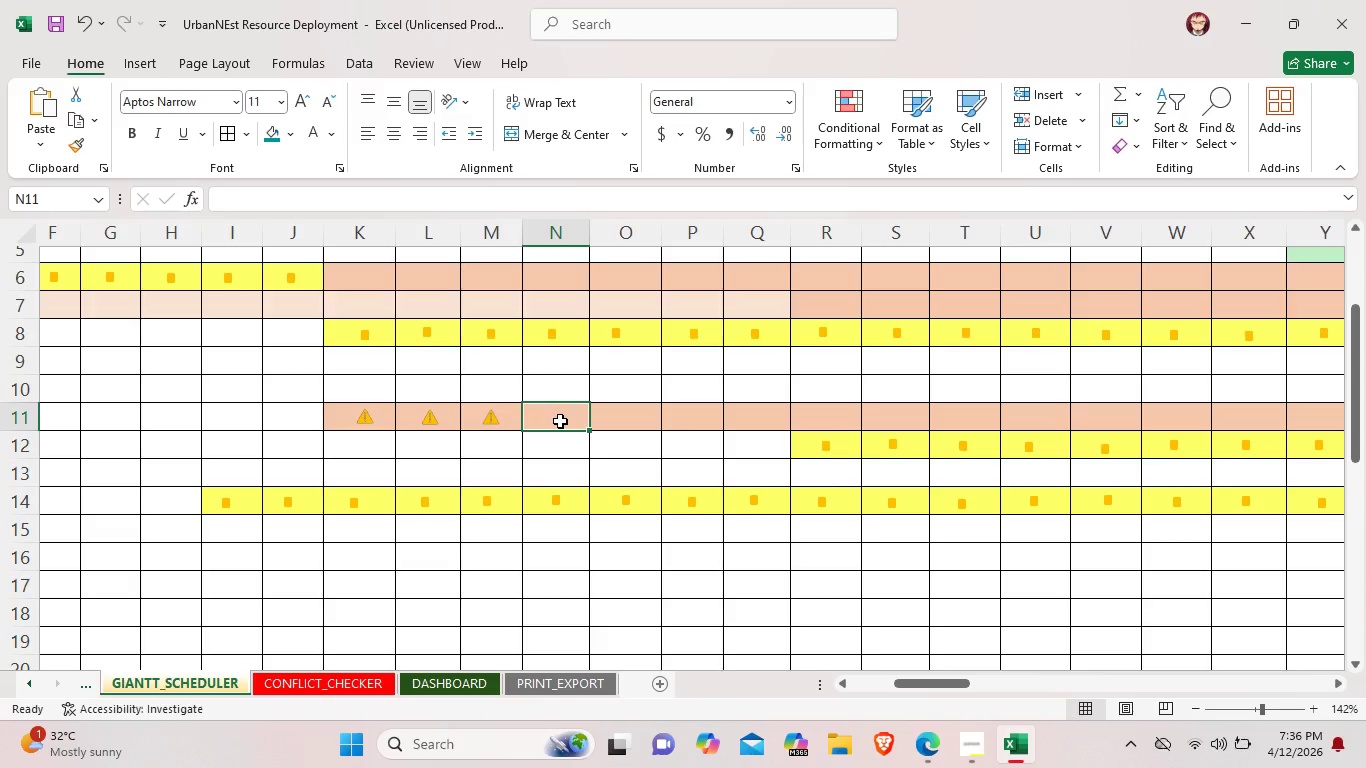 
key(Control+V)
 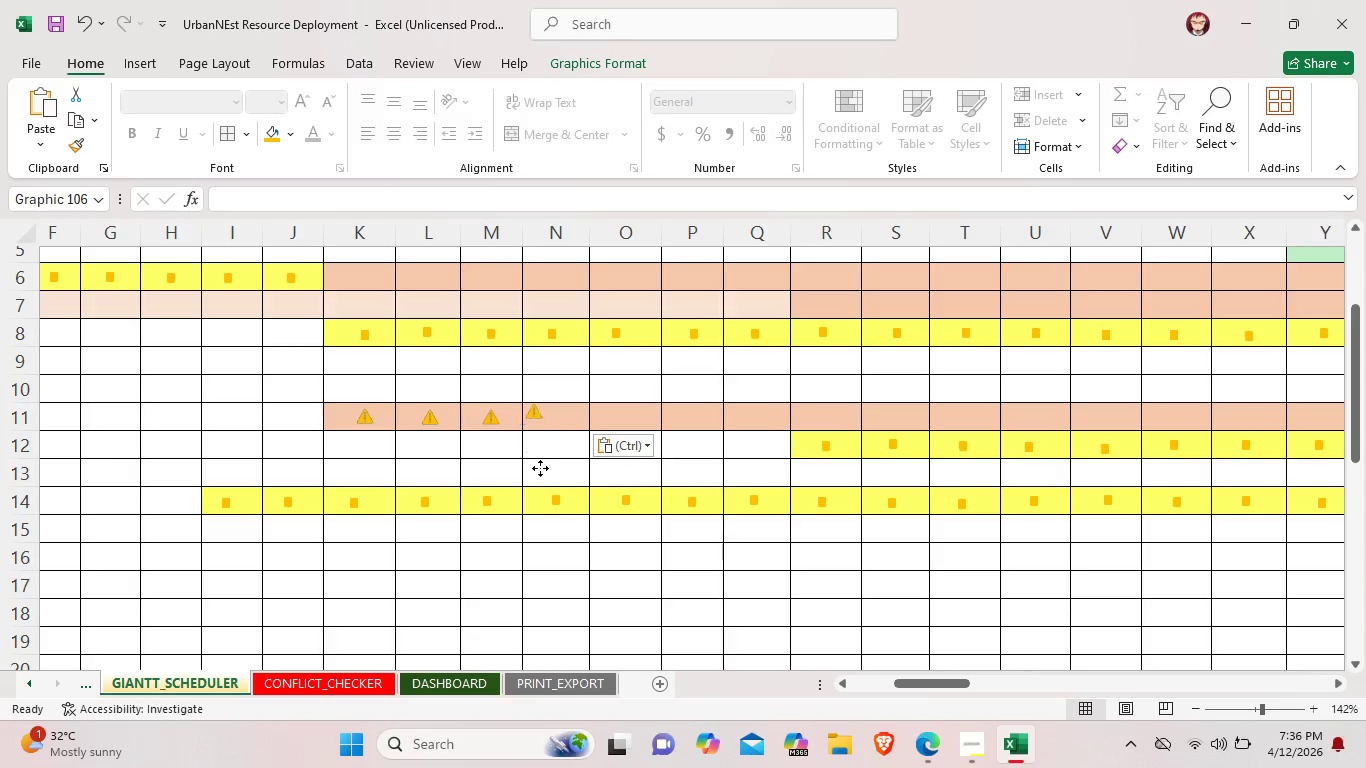 
left_click_drag(start_coordinate=[532, 467], to_coordinate=[552, 471])
 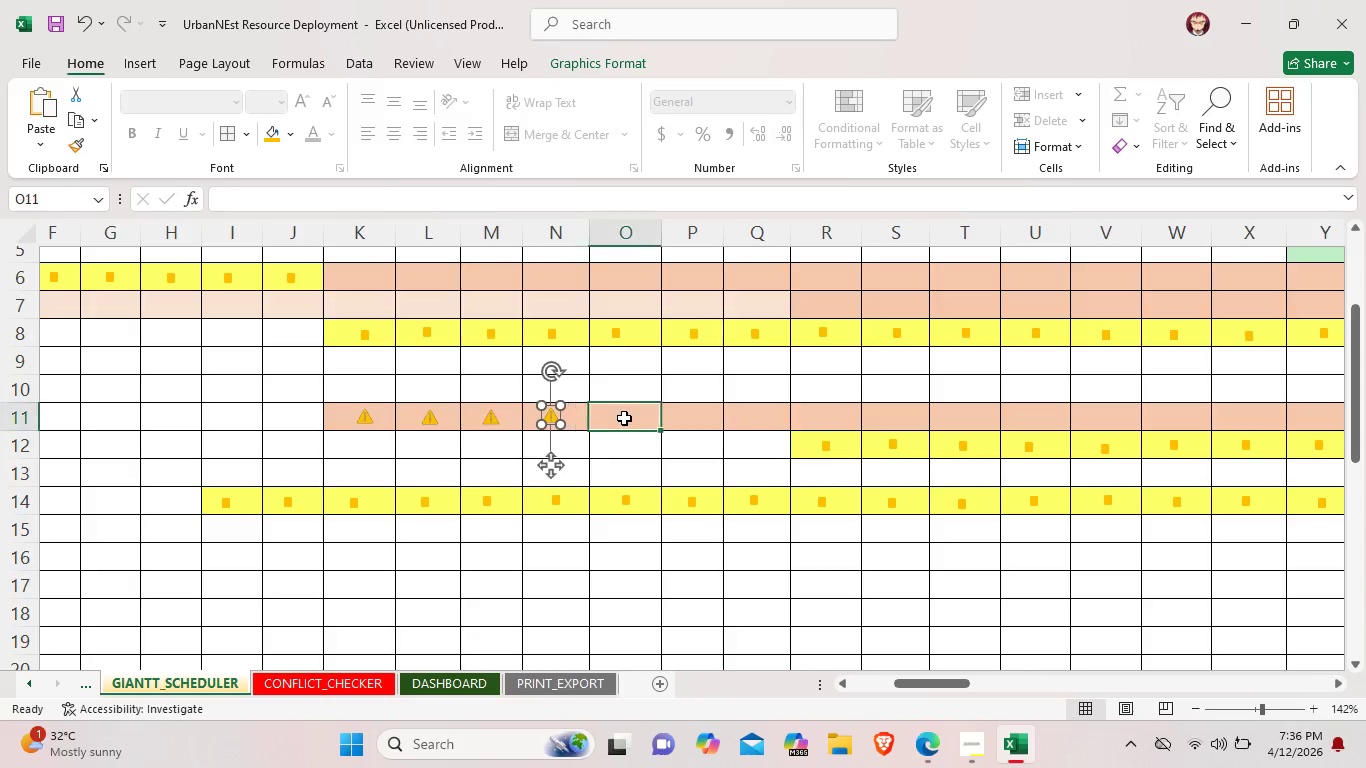 
left_click([624, 418])
 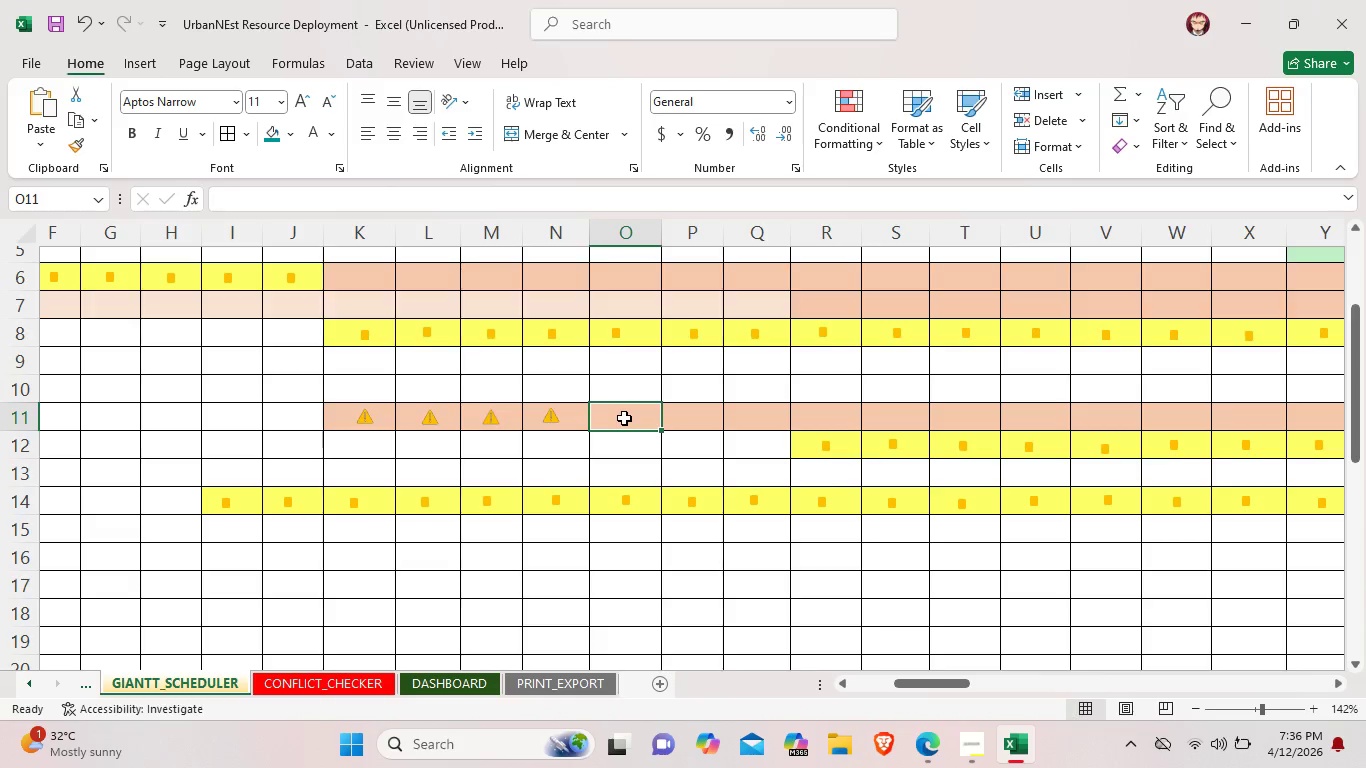 
key(Control+V)
 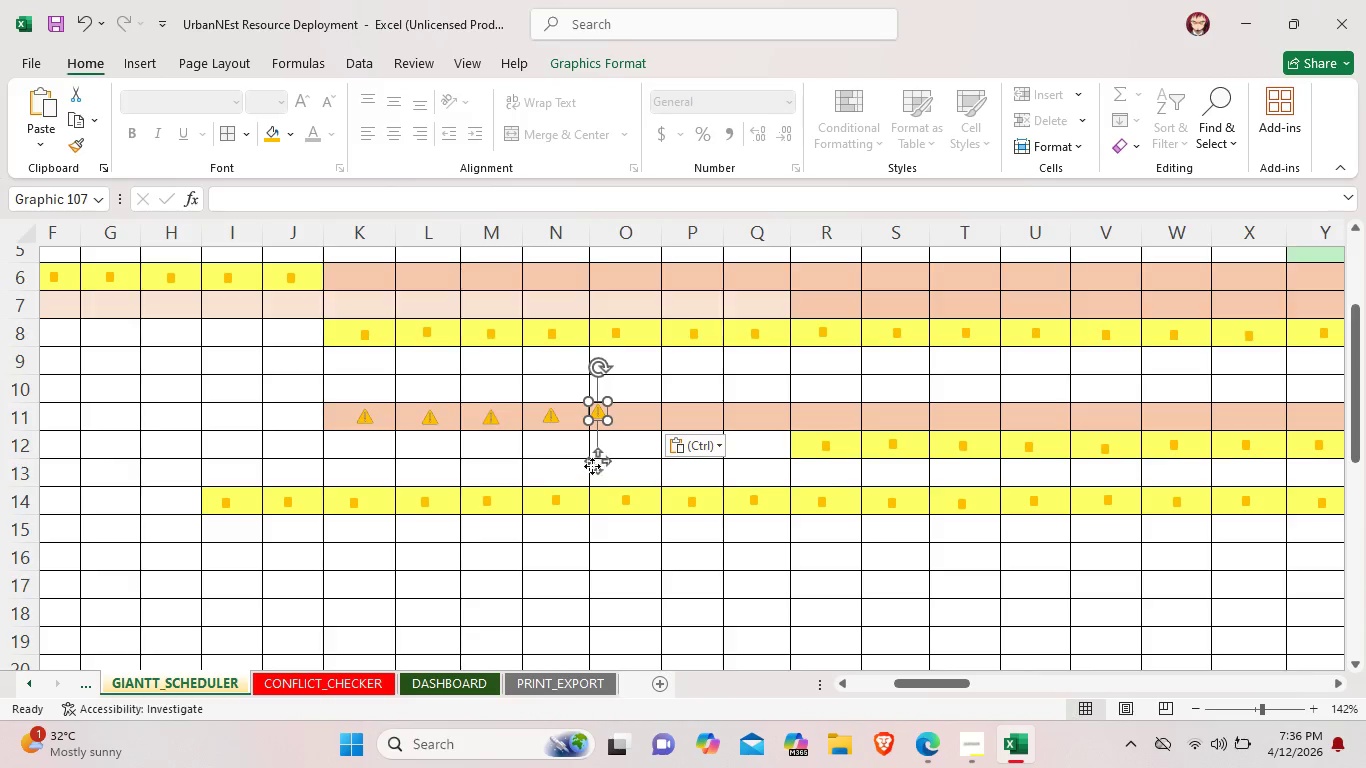 
left_click_drag(start_coordinate=[592, 466], to_coordinate=[619, 472])
 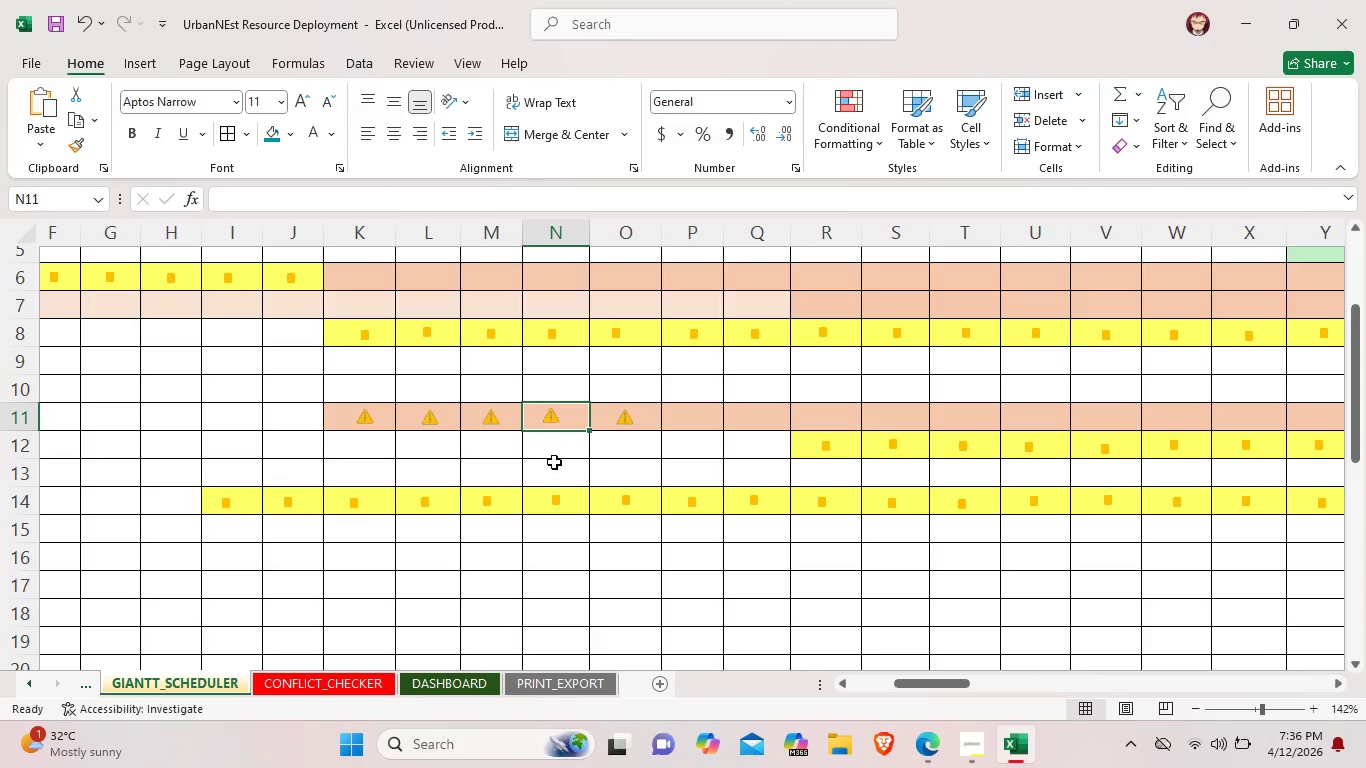 
left_click([557, 425])
 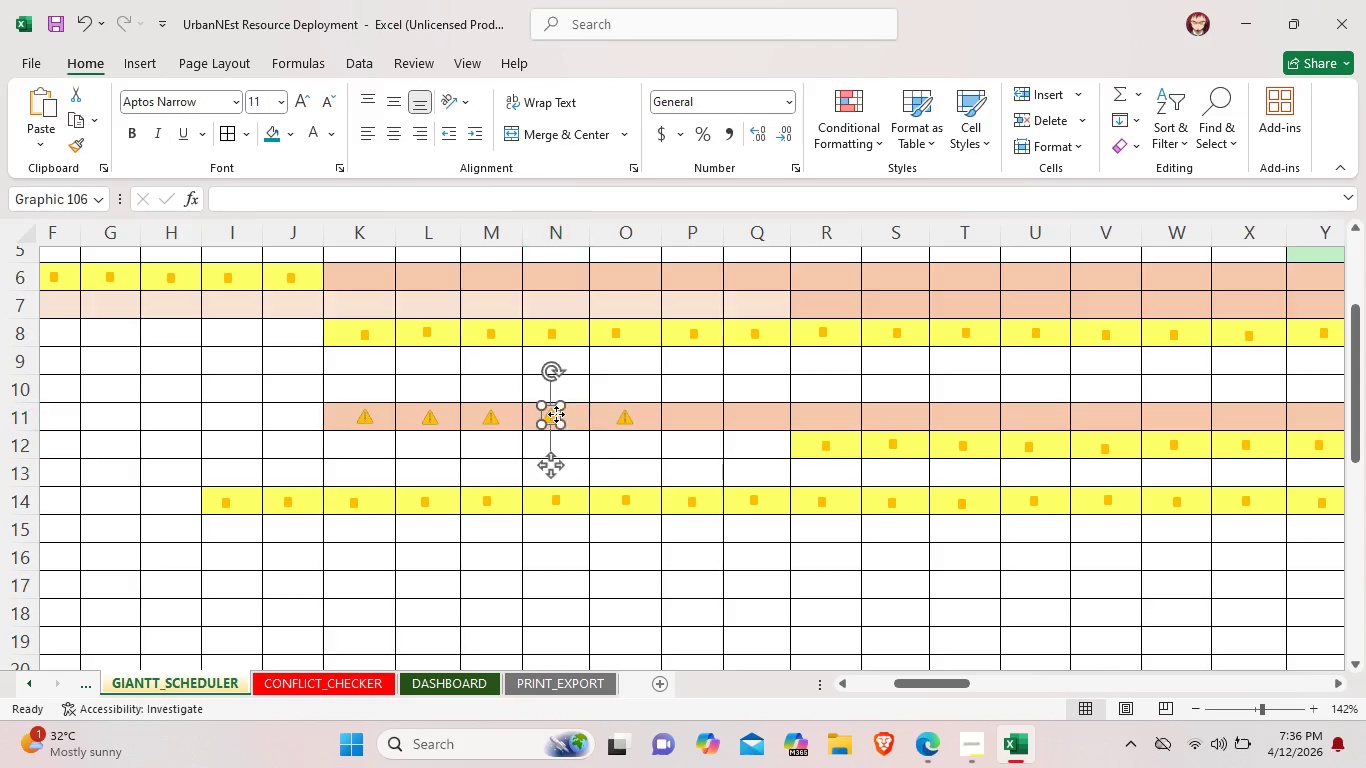 
left_click([556, 414])
 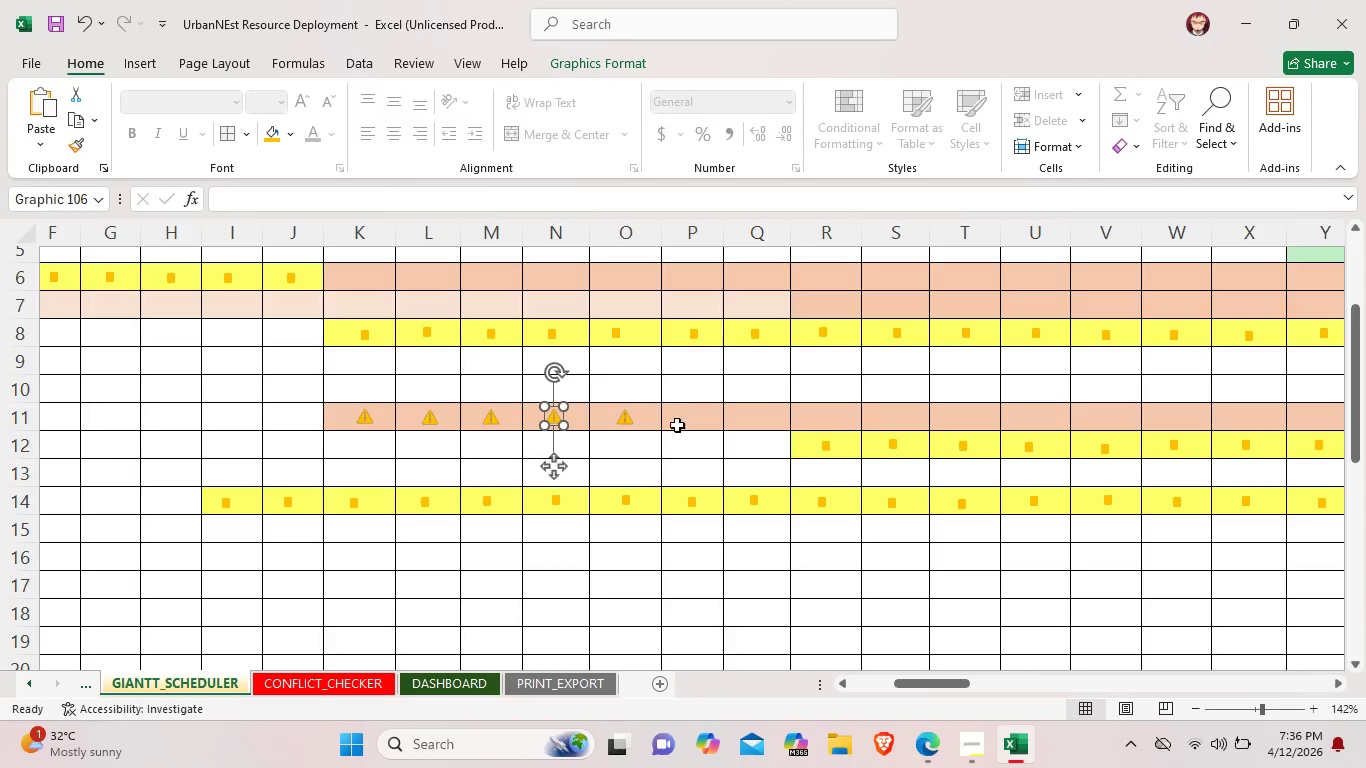 
left_click([683, 417])
 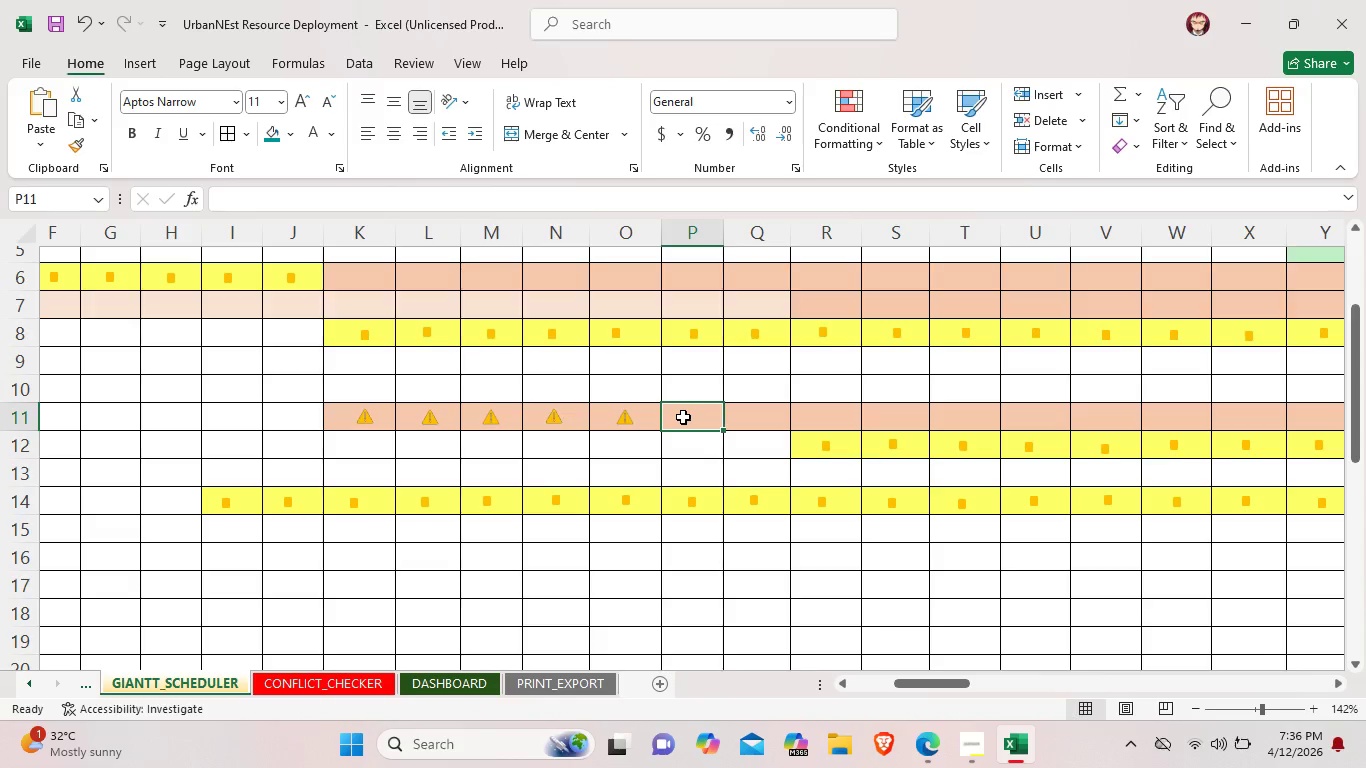 
key(Control+V)
 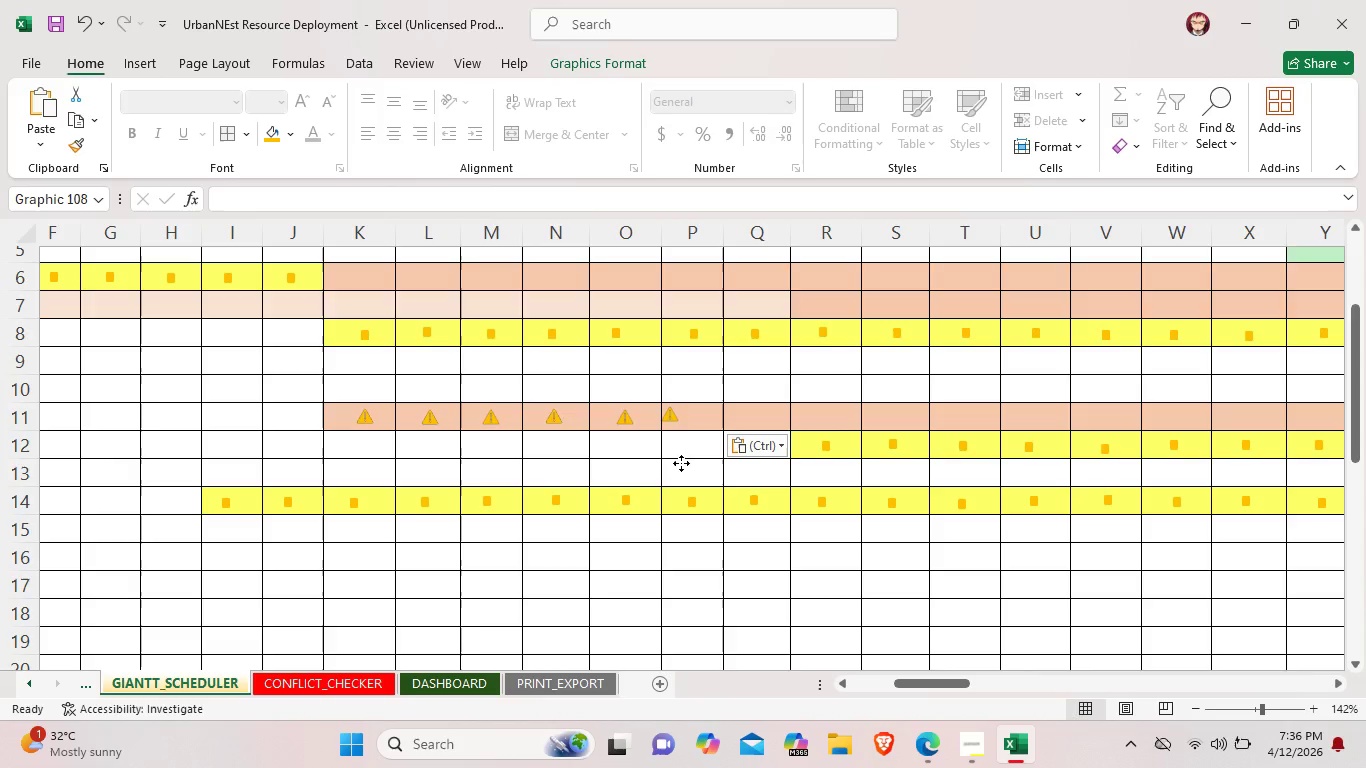 
left_click_drag(start_coordinate=[678, 460], to_coordinate=[700, 467])
 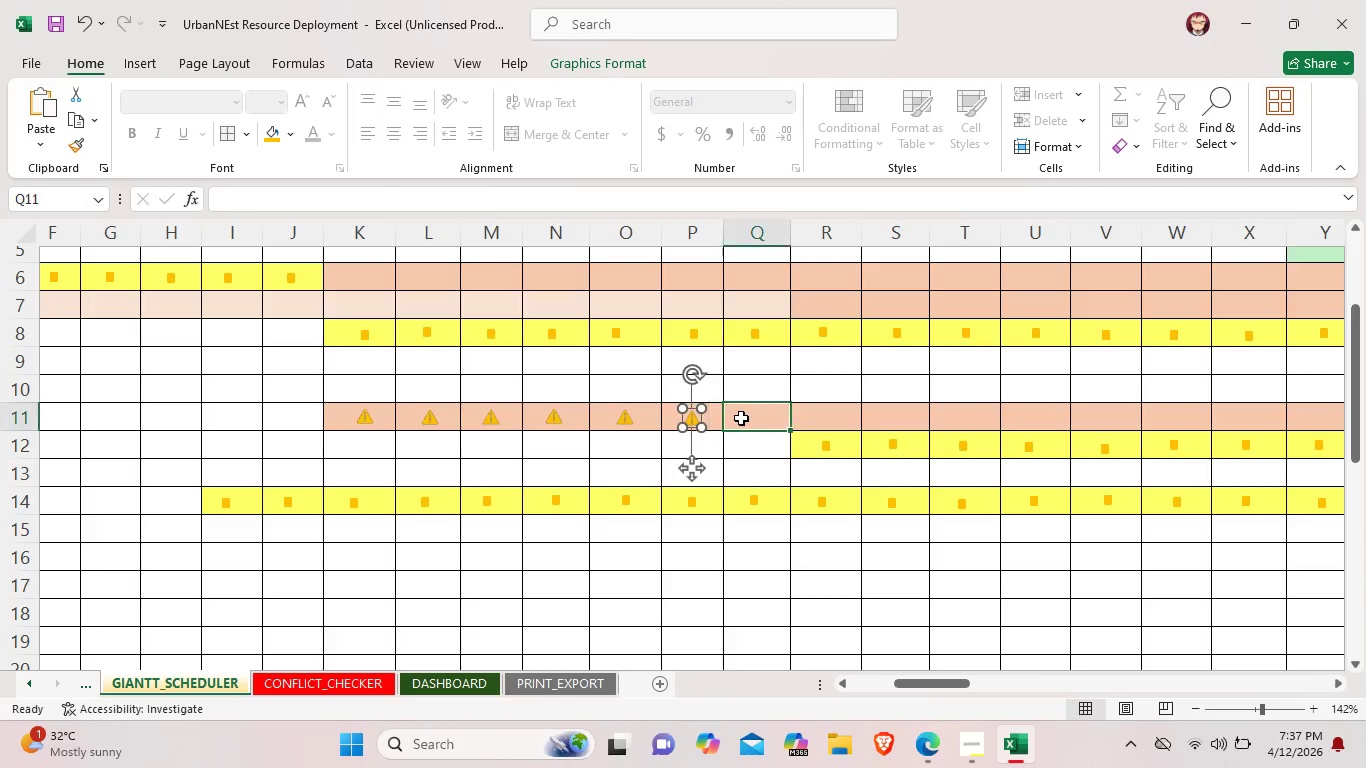 
left_click([741, 418])
 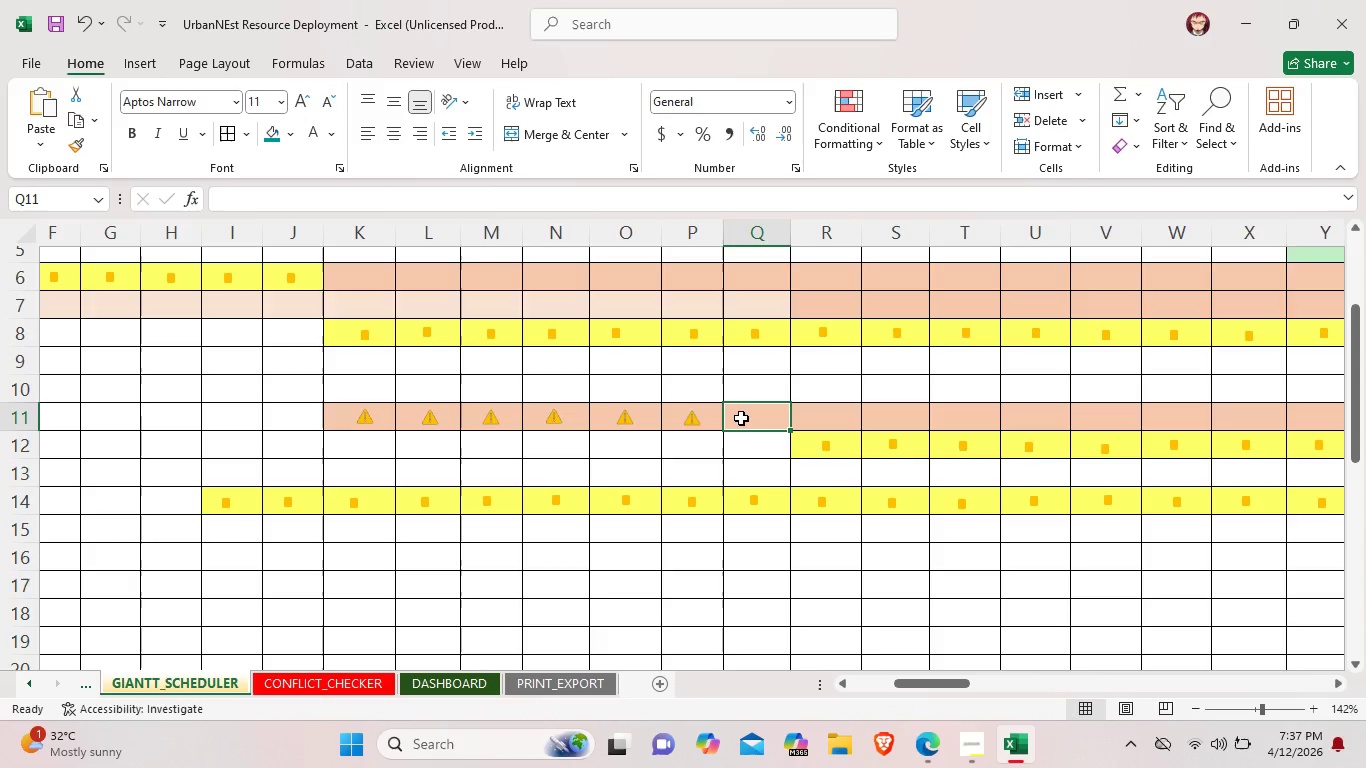 
key(Control+V)
 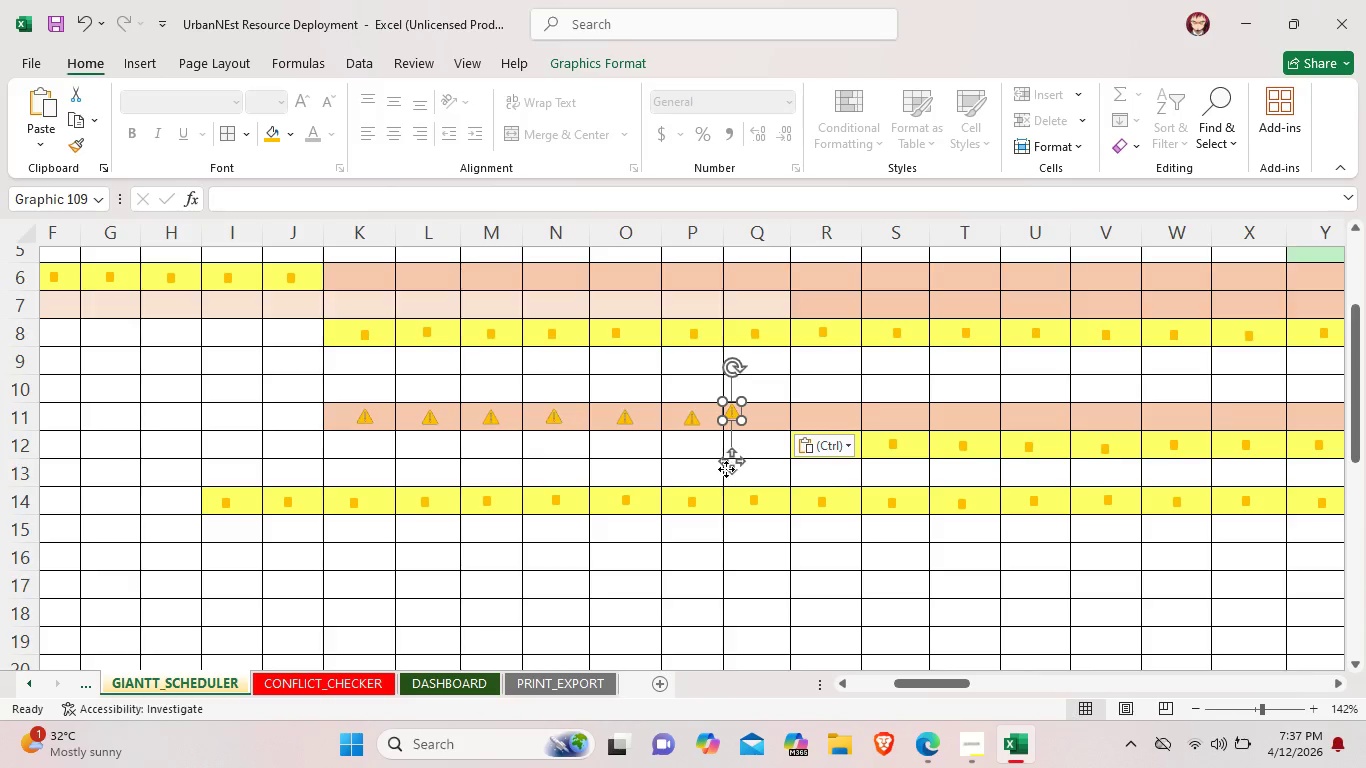 
left_click_drag(start_coordinate=[726, 469], to_coordinate=[746, 474])
 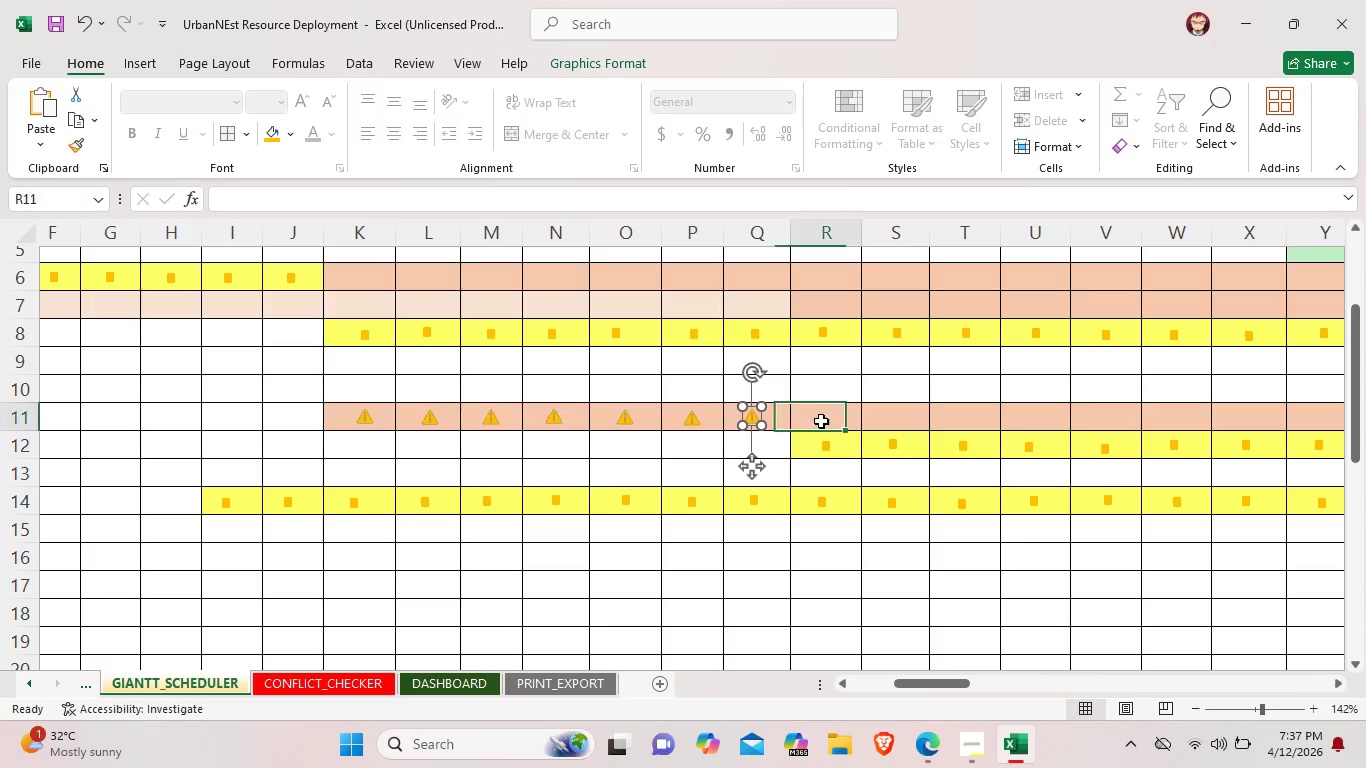 
left_click([821, 421])
 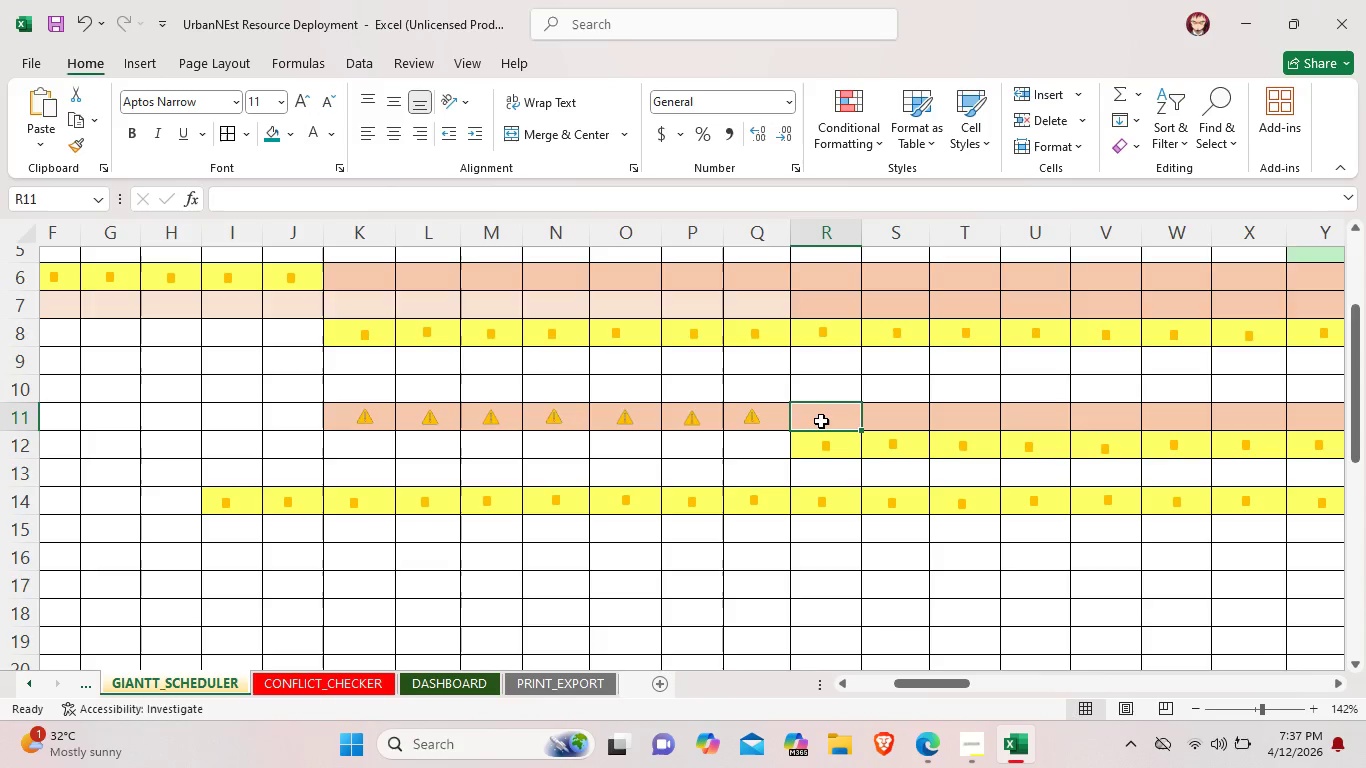 
key(Control+V)
 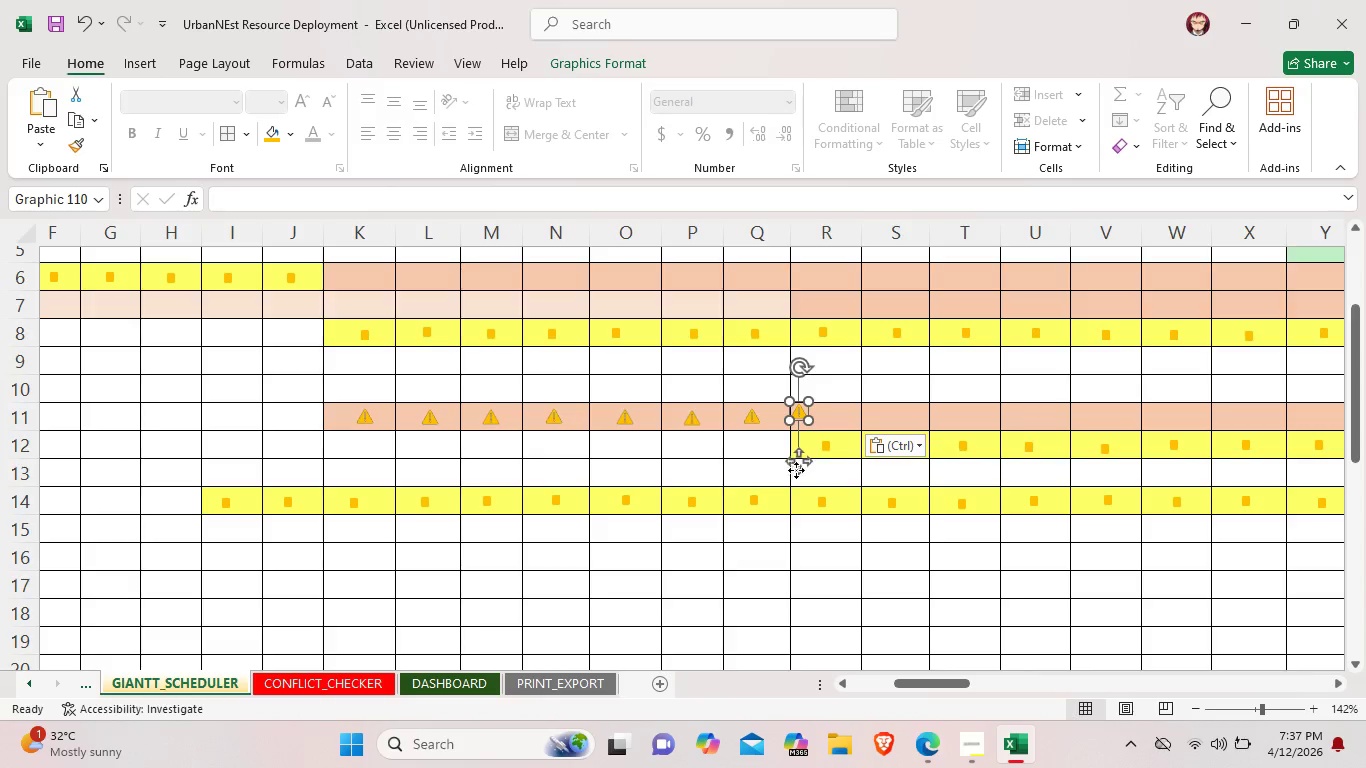 
left_click_drag(start_coordinate=[794, 467], to_coordinate=[820, 473])
 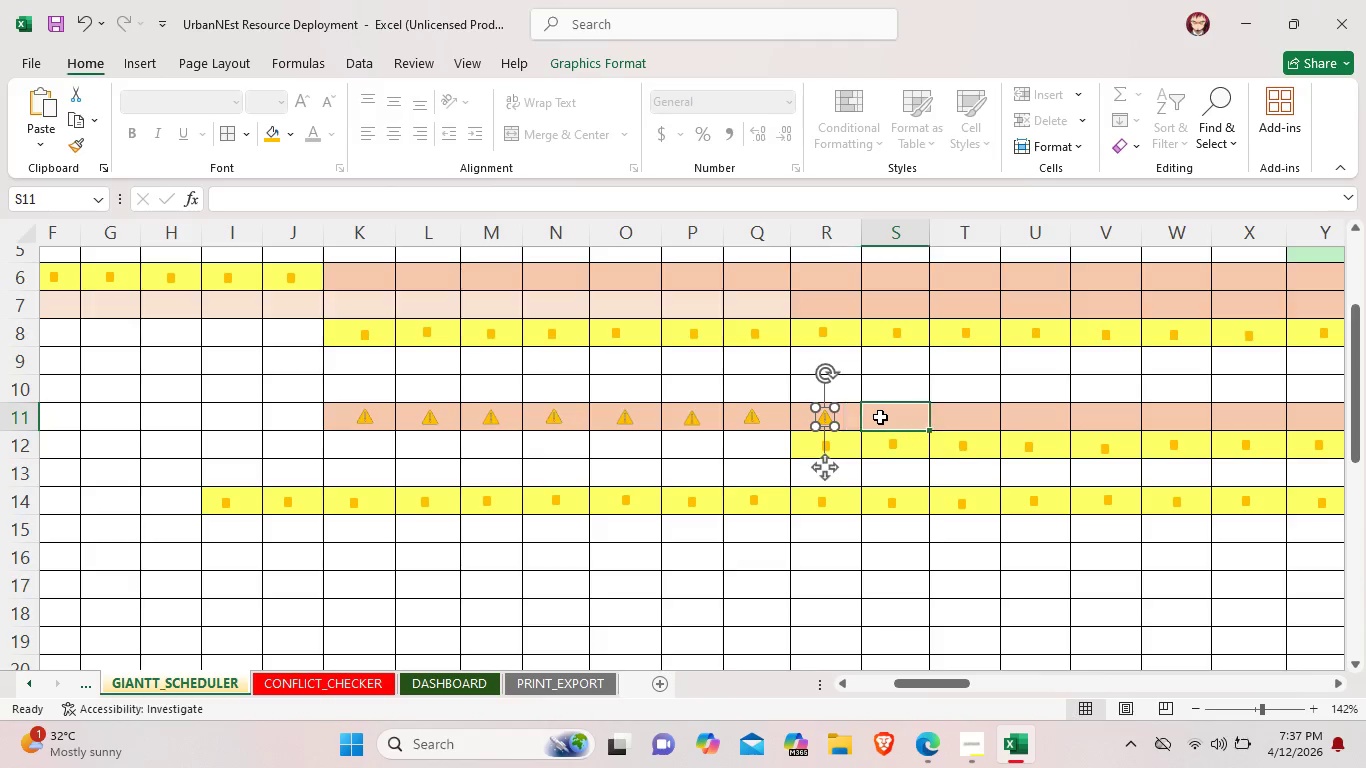 
left_click([880, 417])
 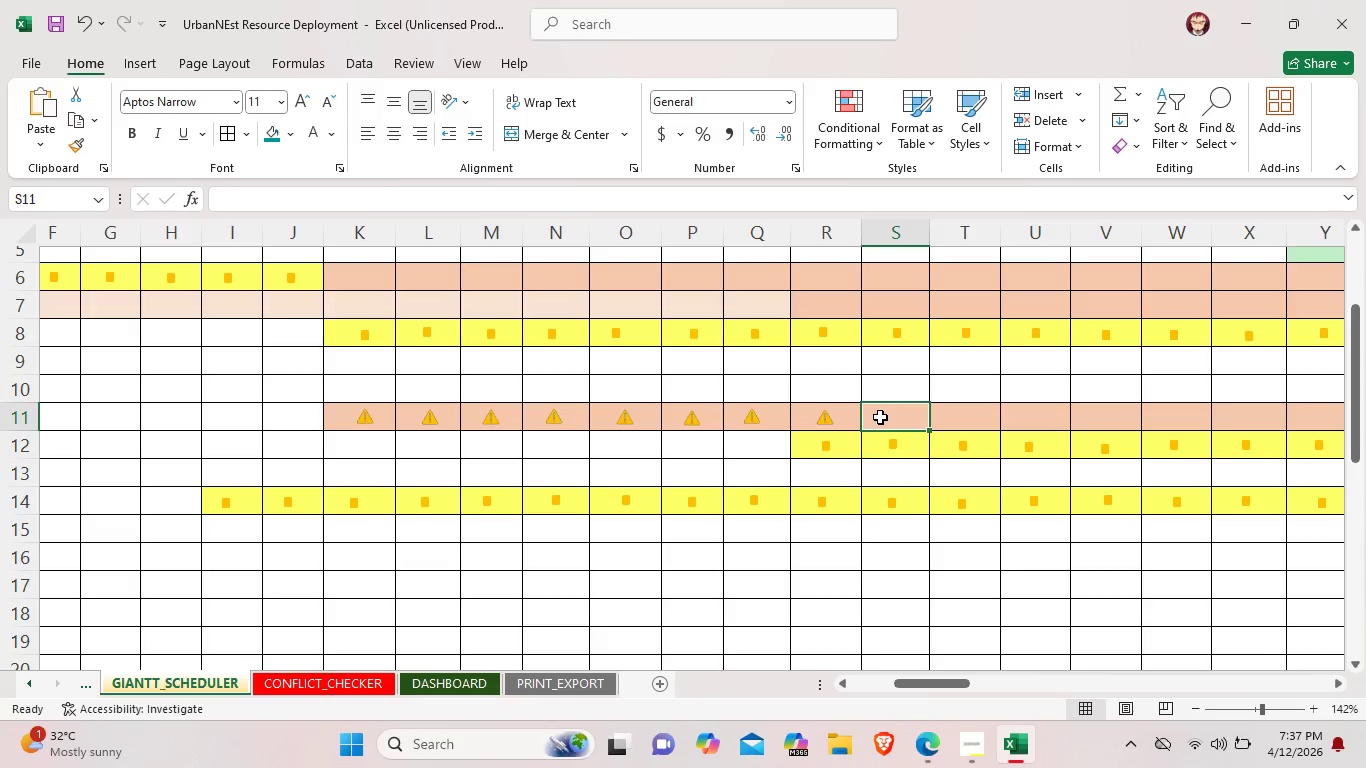 
key(Control+V)
 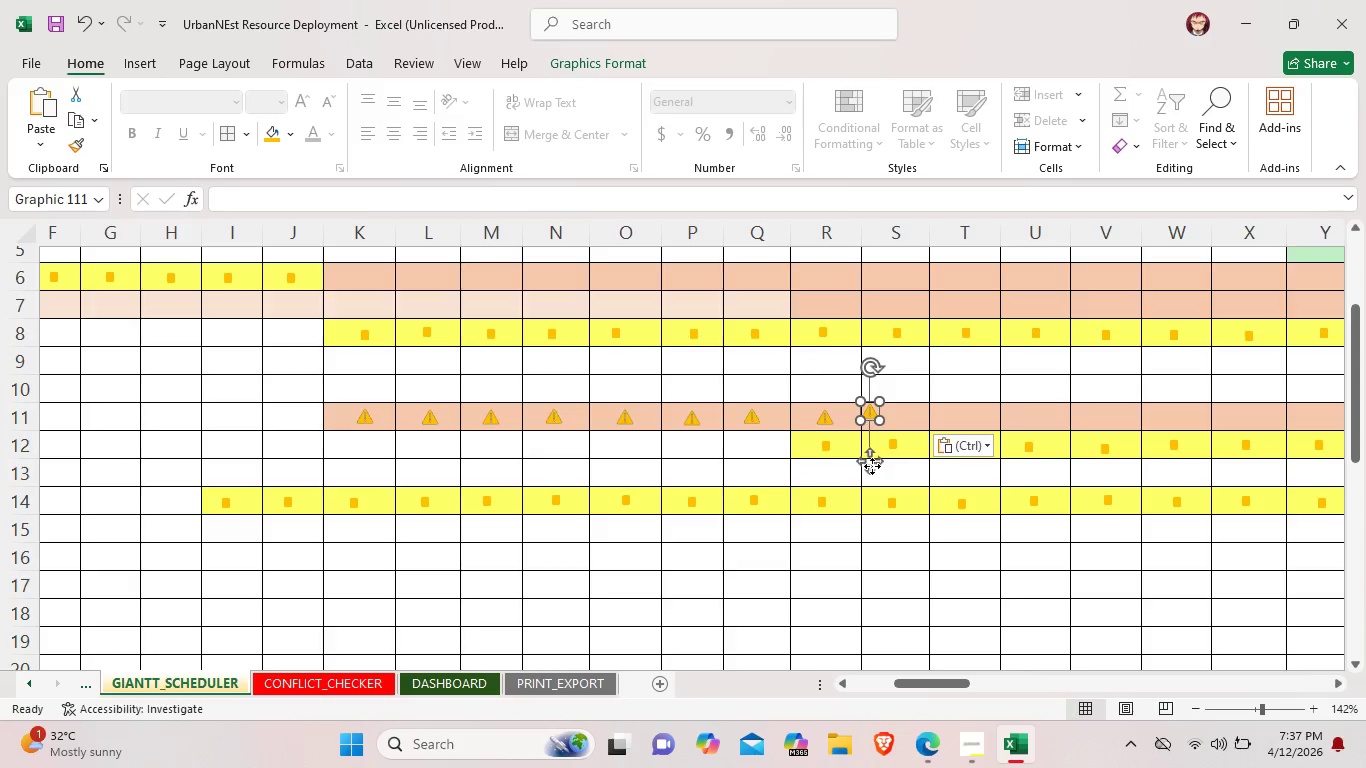 
left_click_drag(start_coordinate=[874, 467], to_coordinate=[898, 471])
 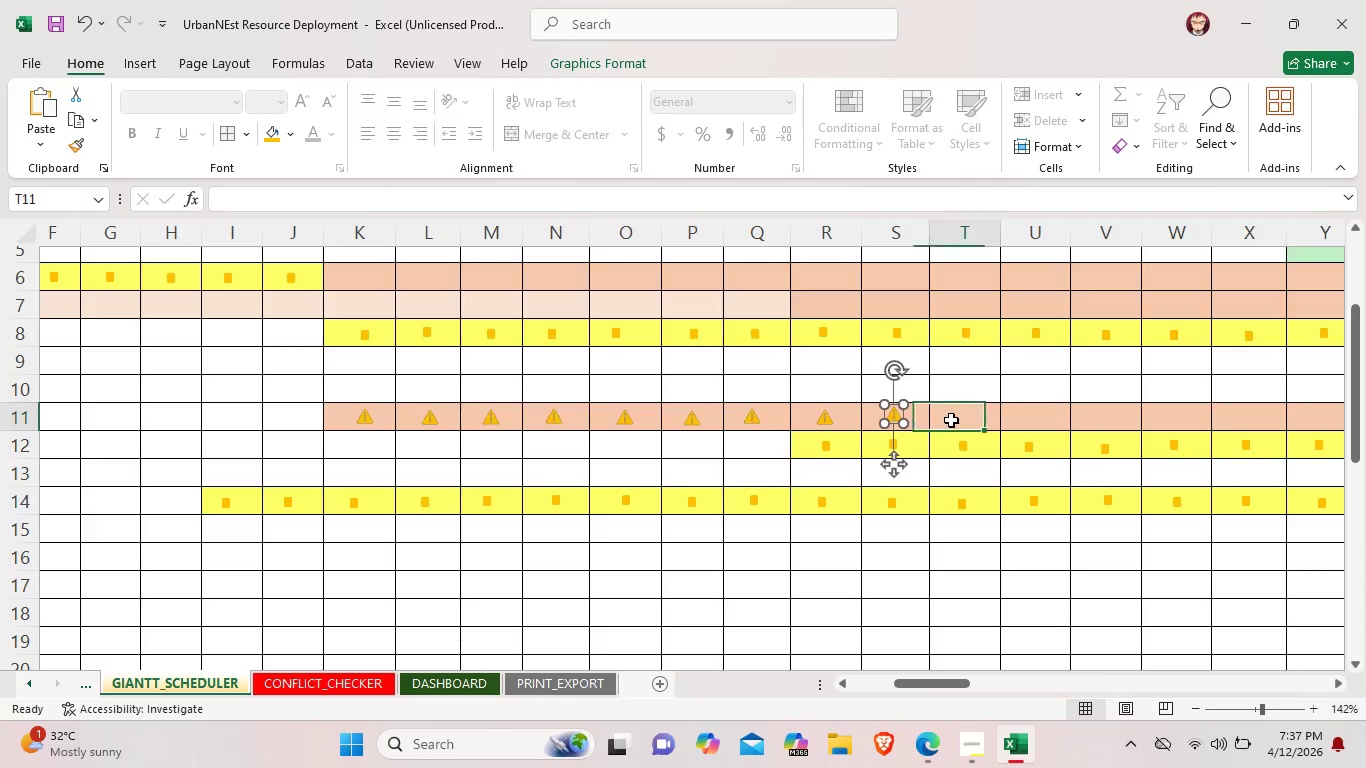 
left_click([951, 420])
 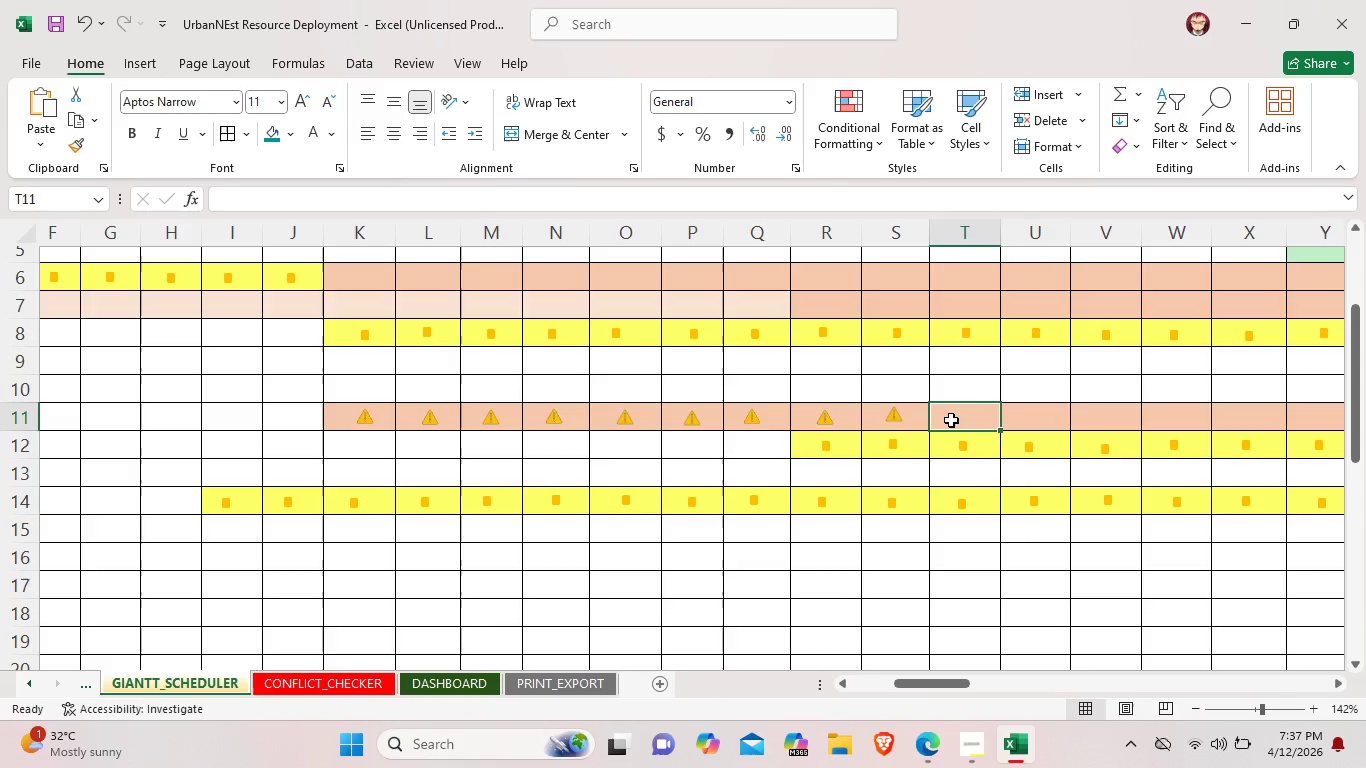 
key(Control+V)
 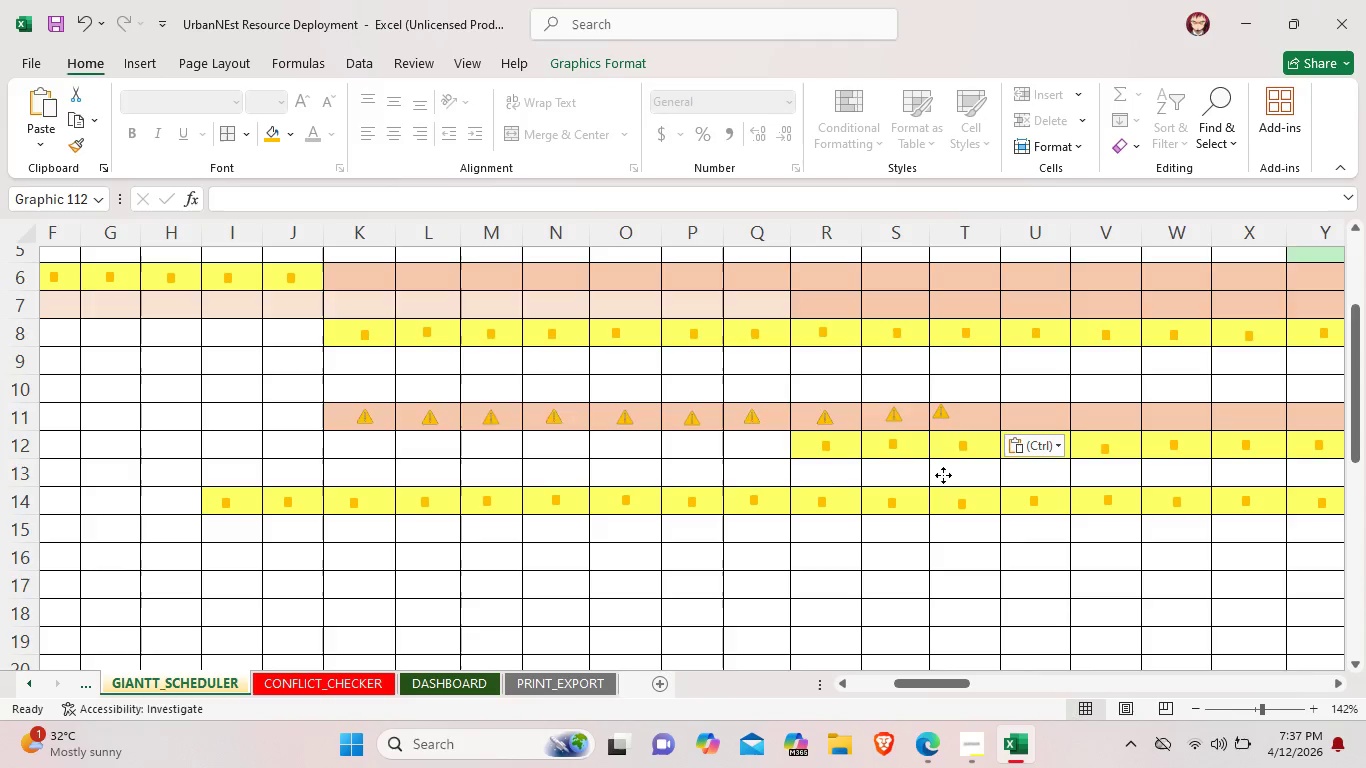 
left_click_drag(start_coordinate=[937, 475], to_coordinate=[961, 478])
 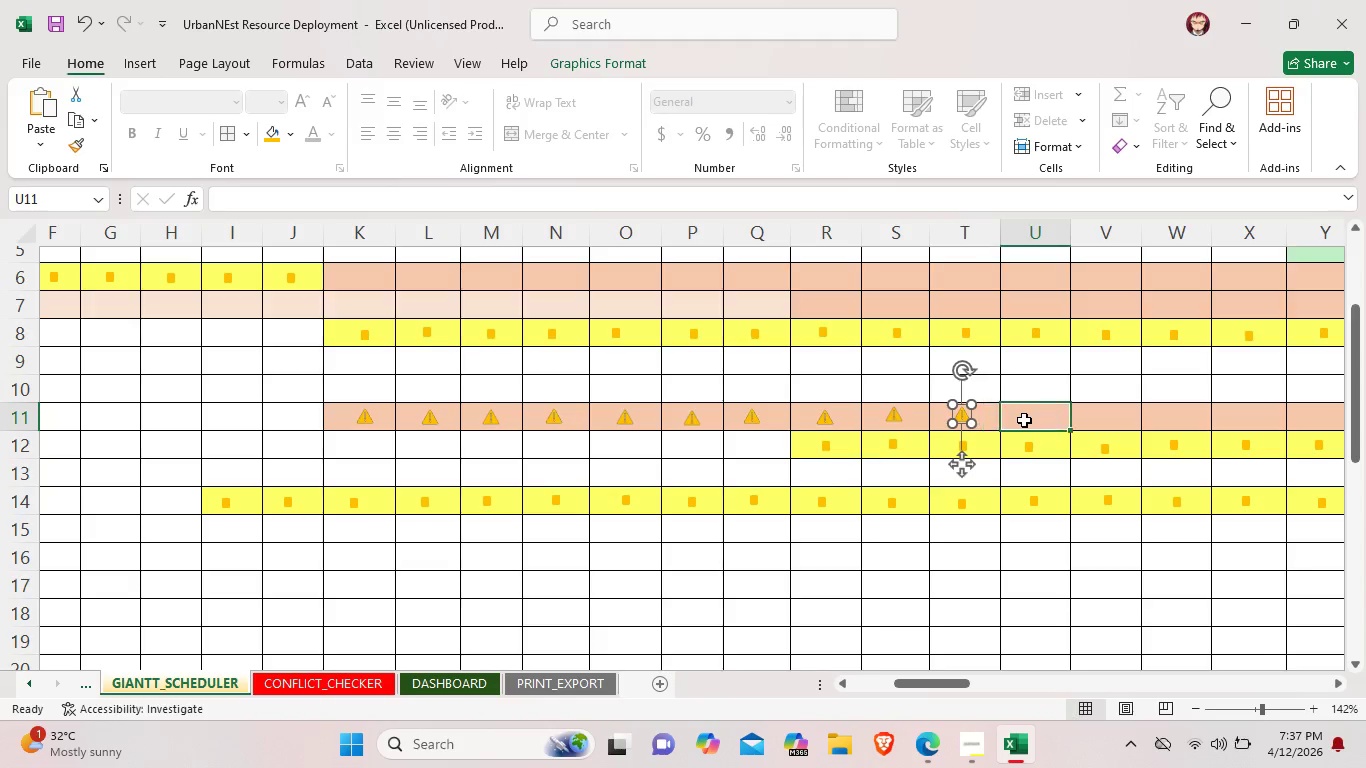 
left_click([1024, 420])
 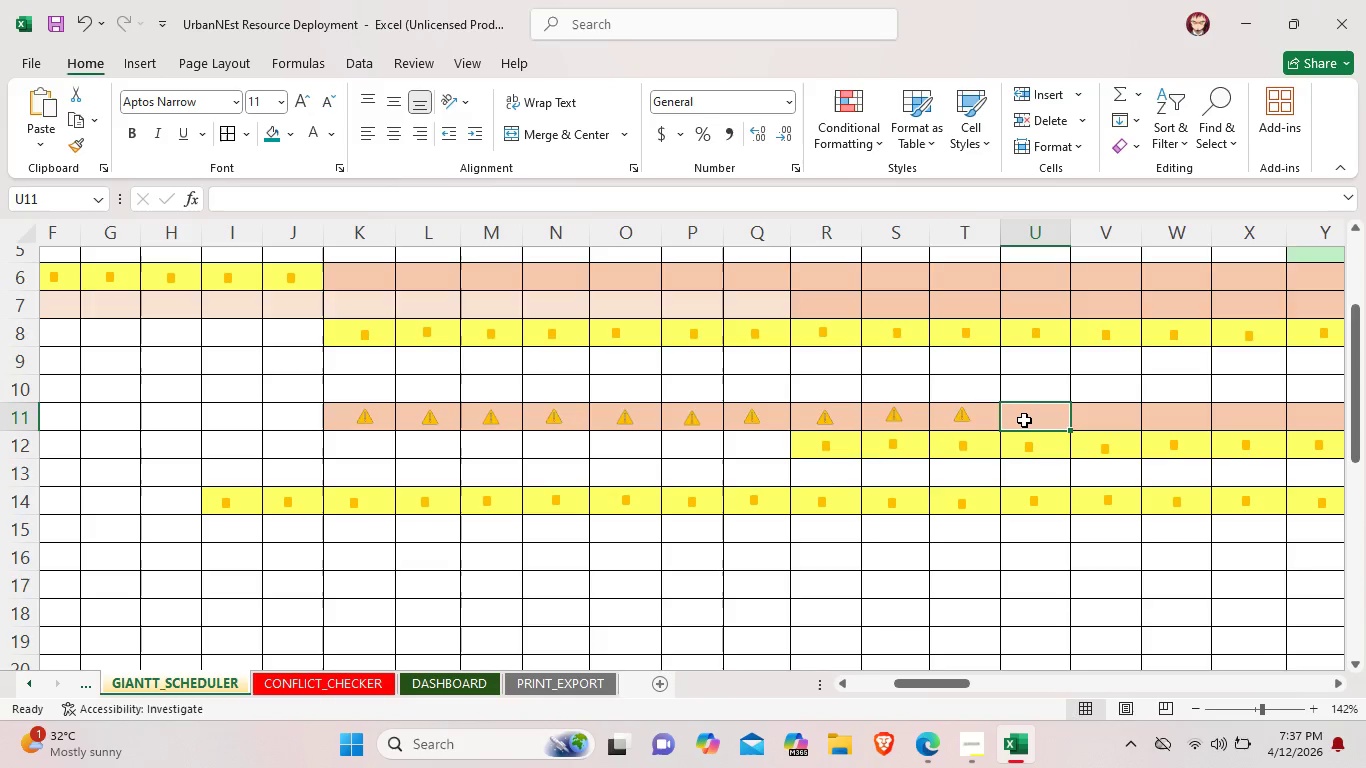 
key(Control+V)
 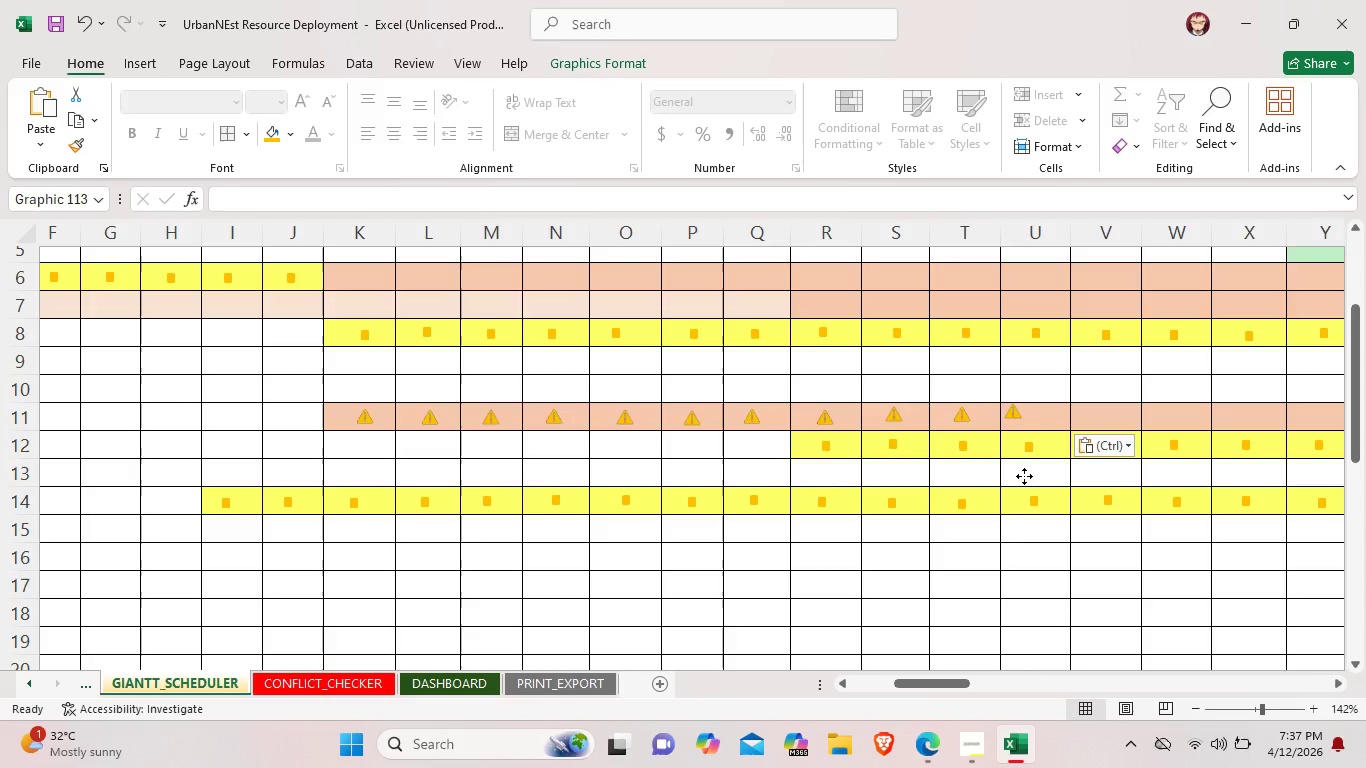 
left_click_drag(start_coordinate=[1010, 474], to_coordinate=[1036, 481])
 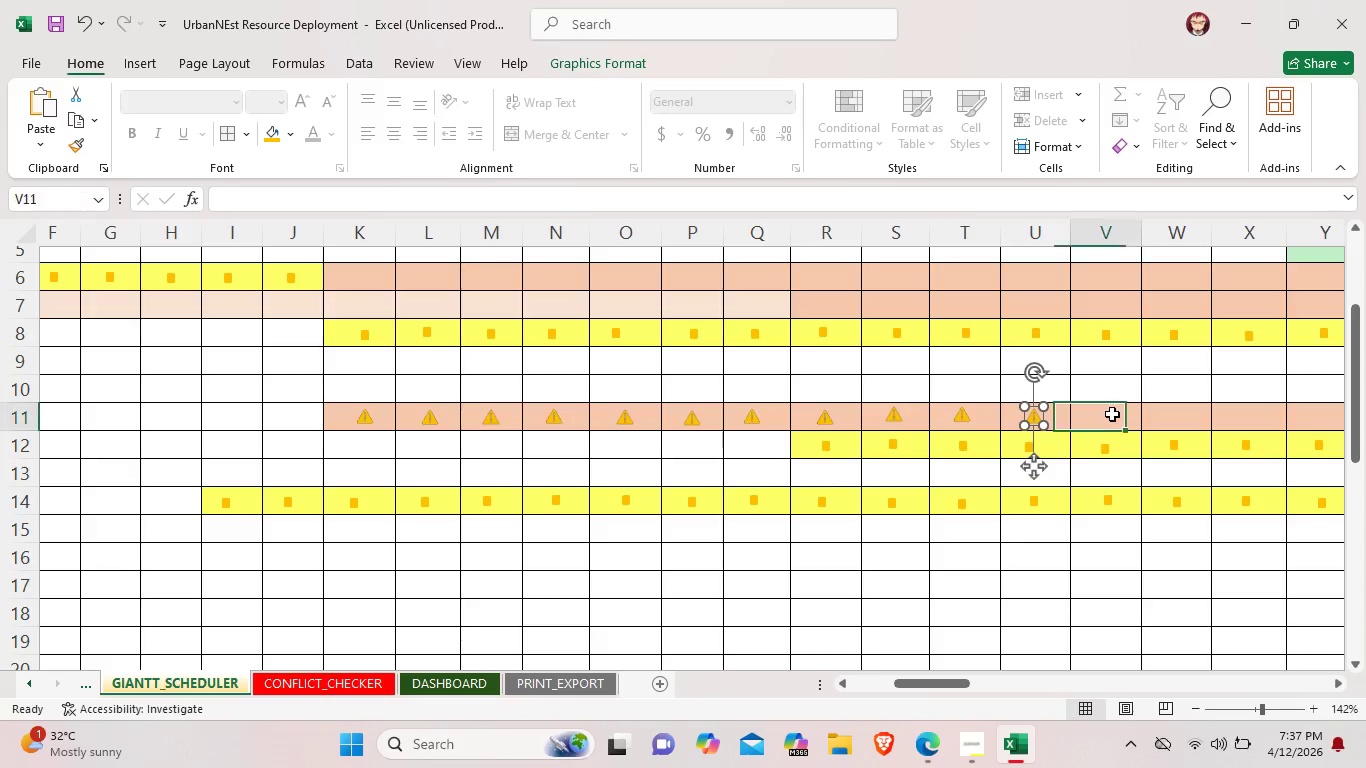 
left_click_drag(start_coordinate=[1112, 409], to_coordinate=[1112, 414])
 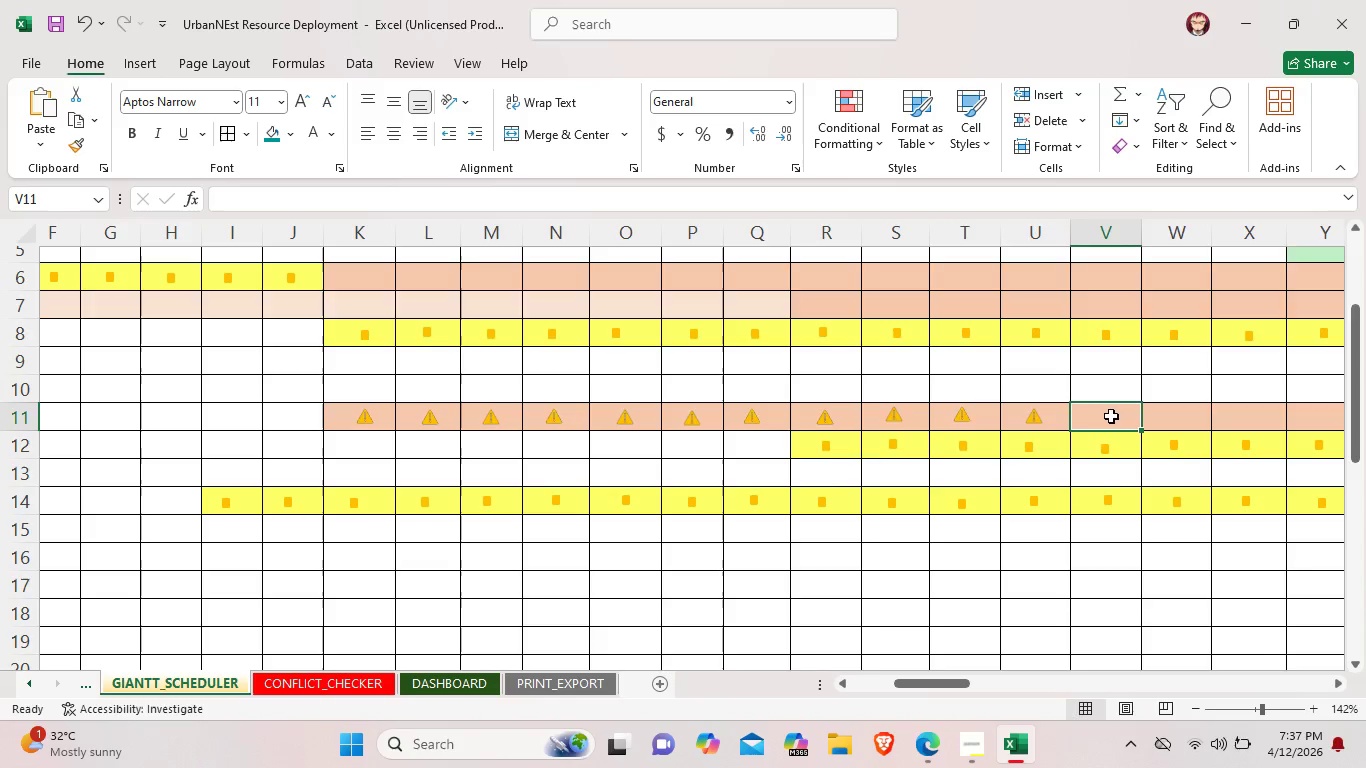 
key(Control+V)
 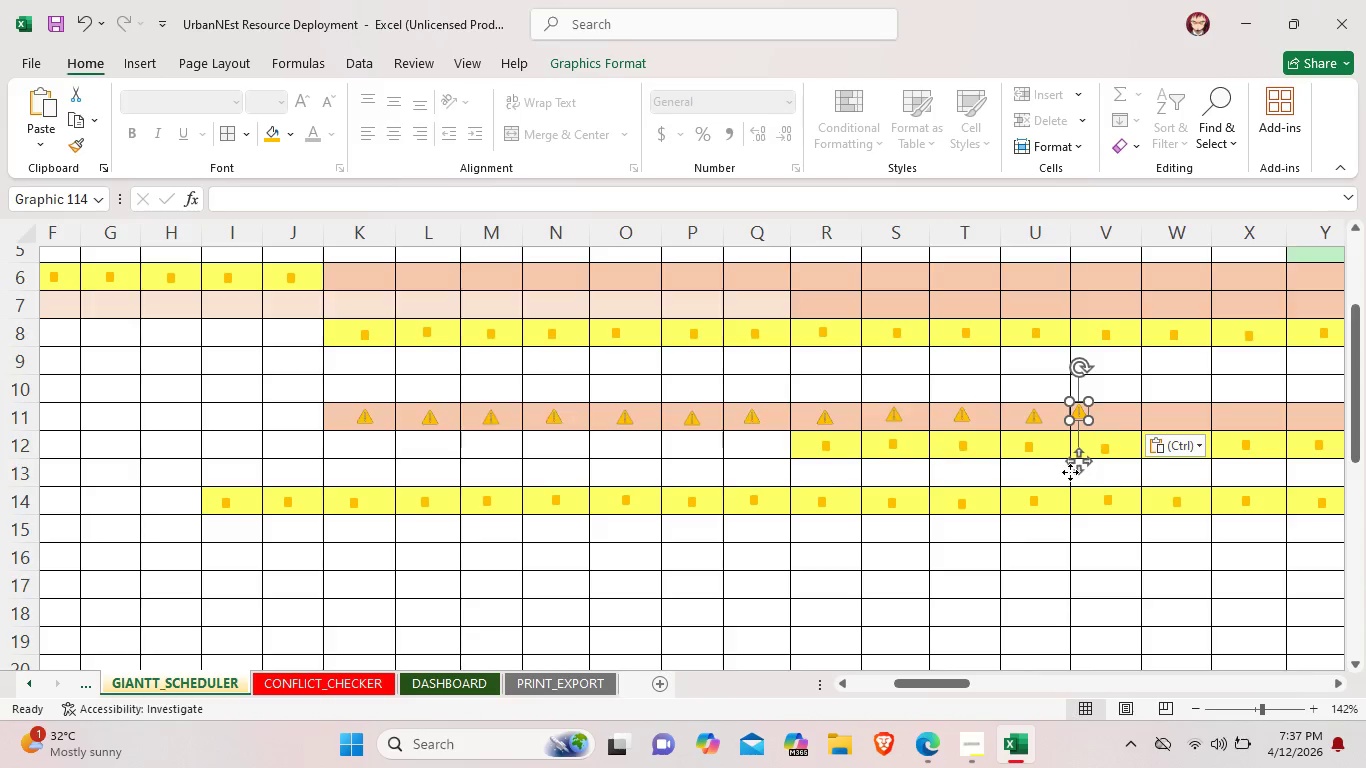 
left_click_drag(start_coordinate=[1070, 472], to_coordinate=[1095, 479])
 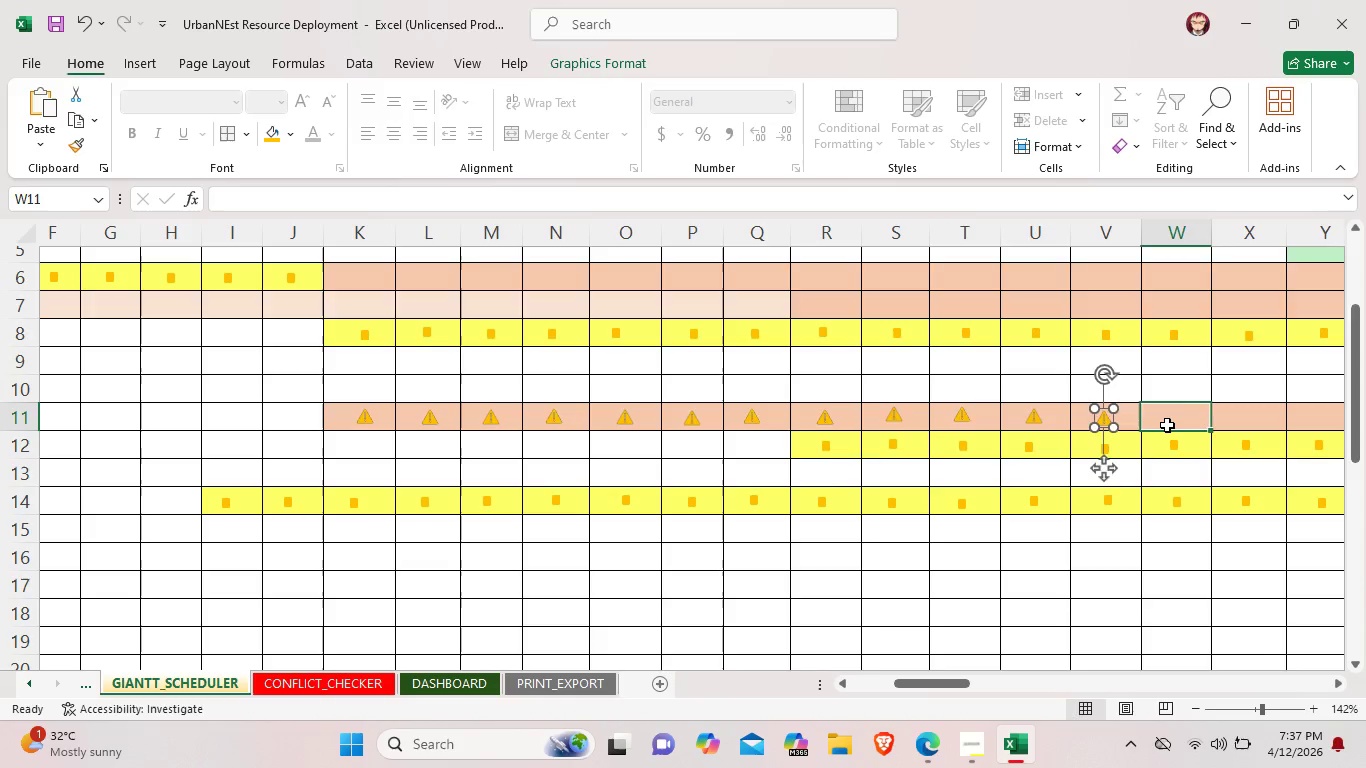 
left_click([1167, 425])
 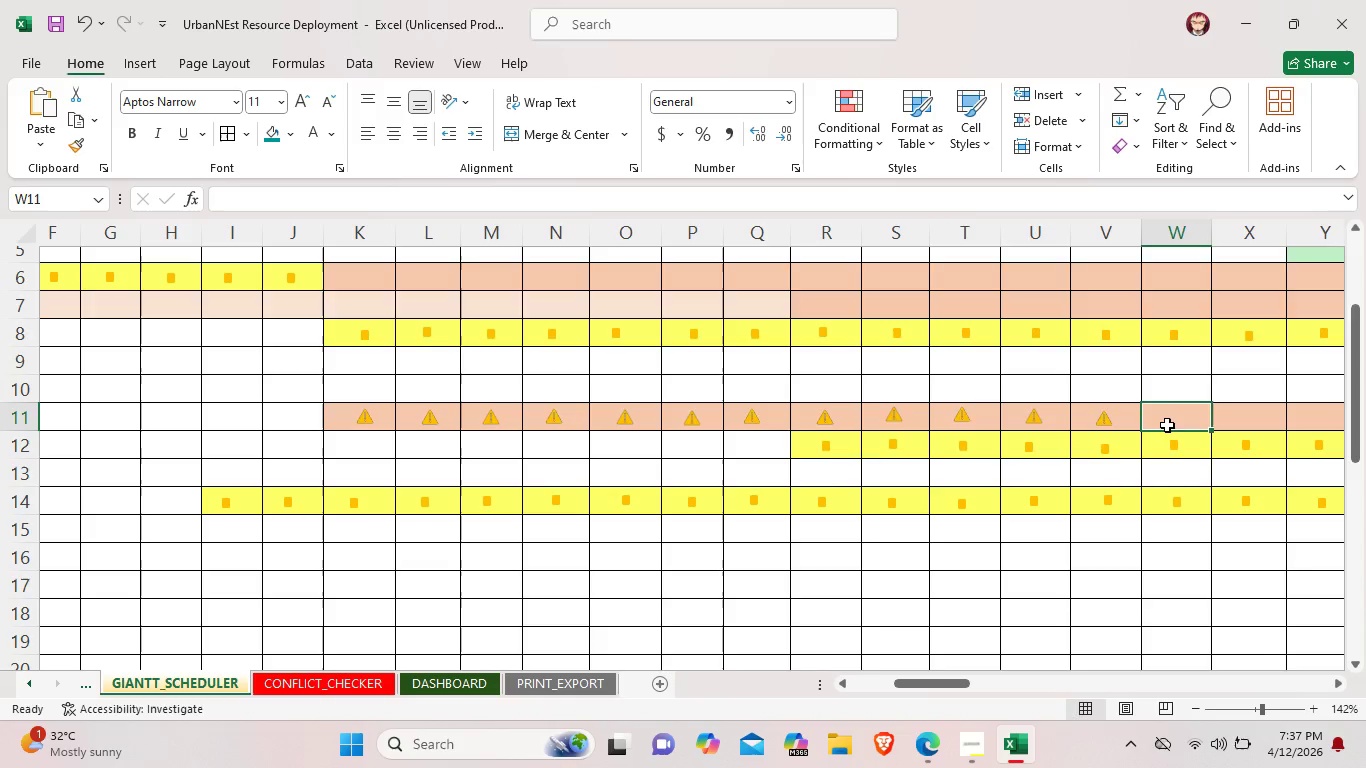 
key(Control+V)
 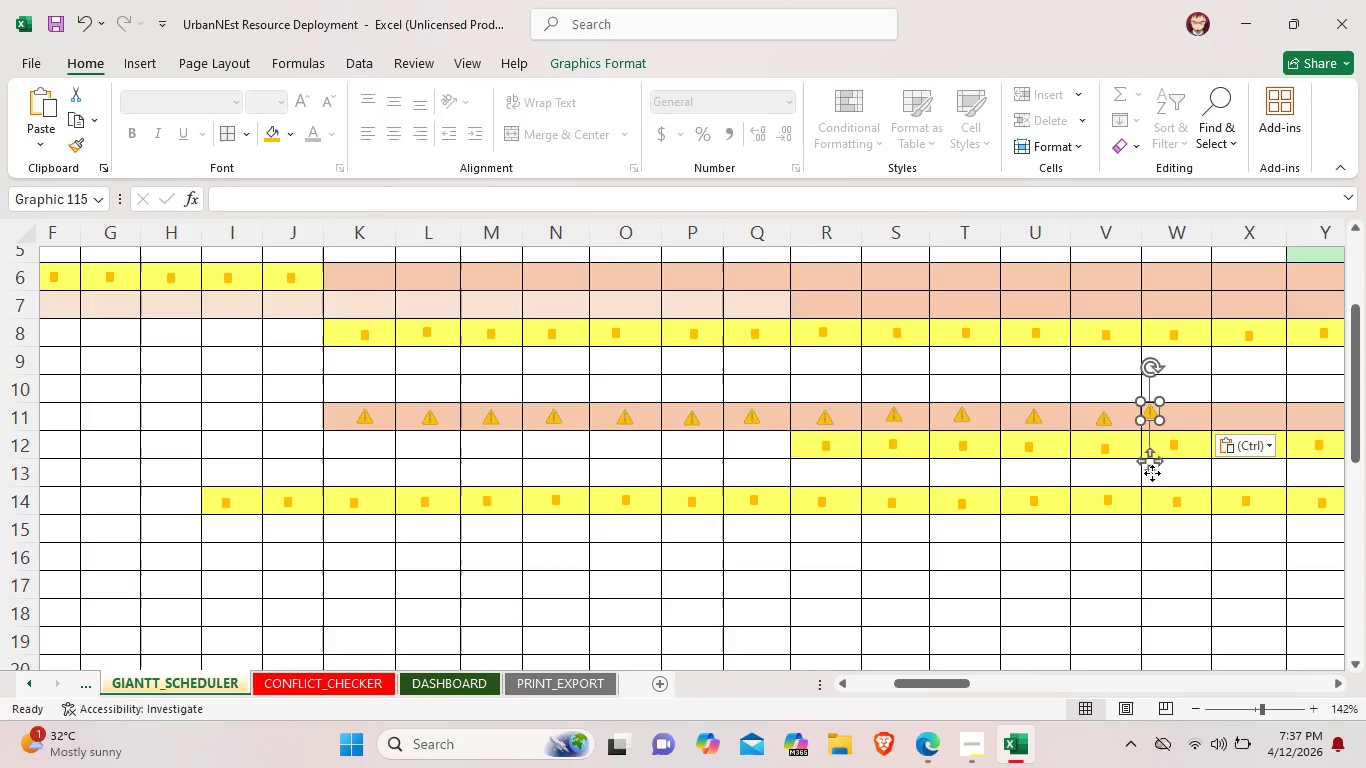 
left_click_drag(start_coordinate=[1152, 473], to_coordinate=[1177, 477])
 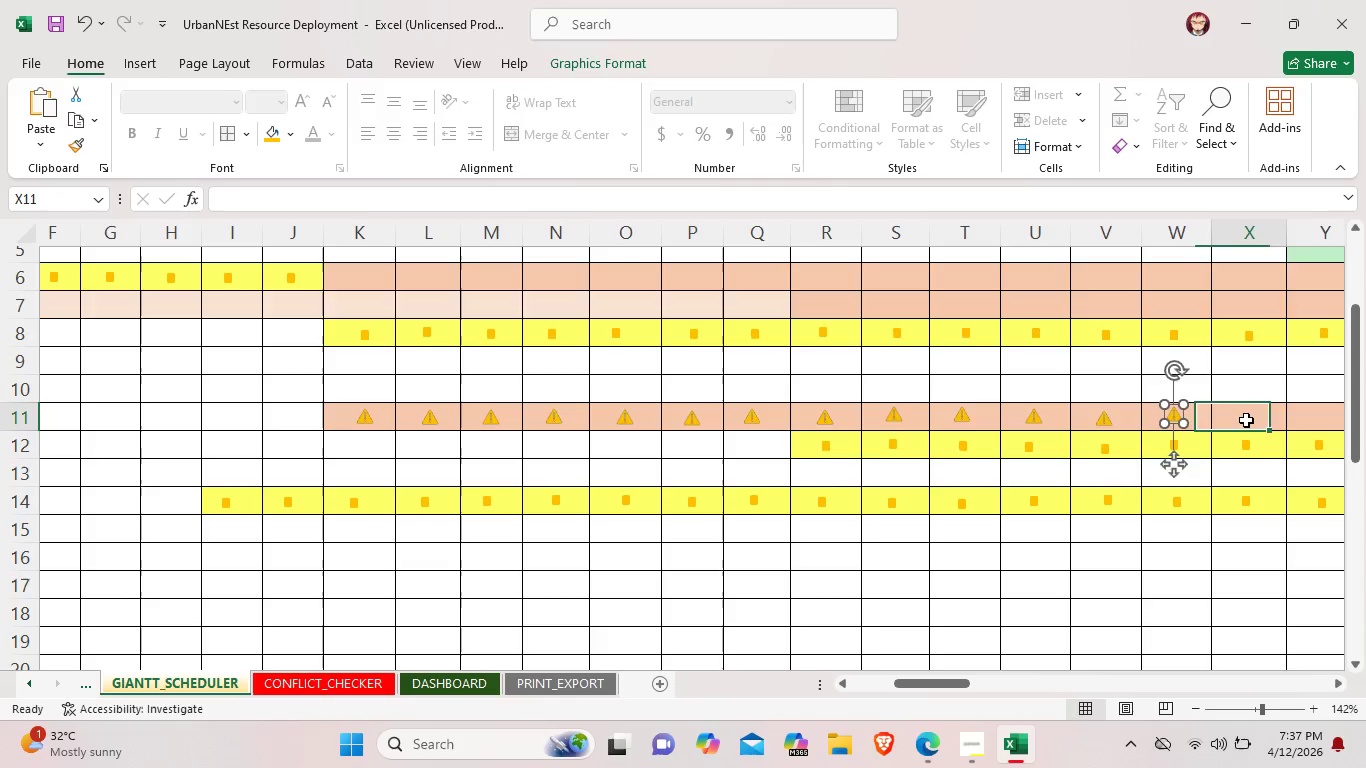 
left_click([1246, 420])
 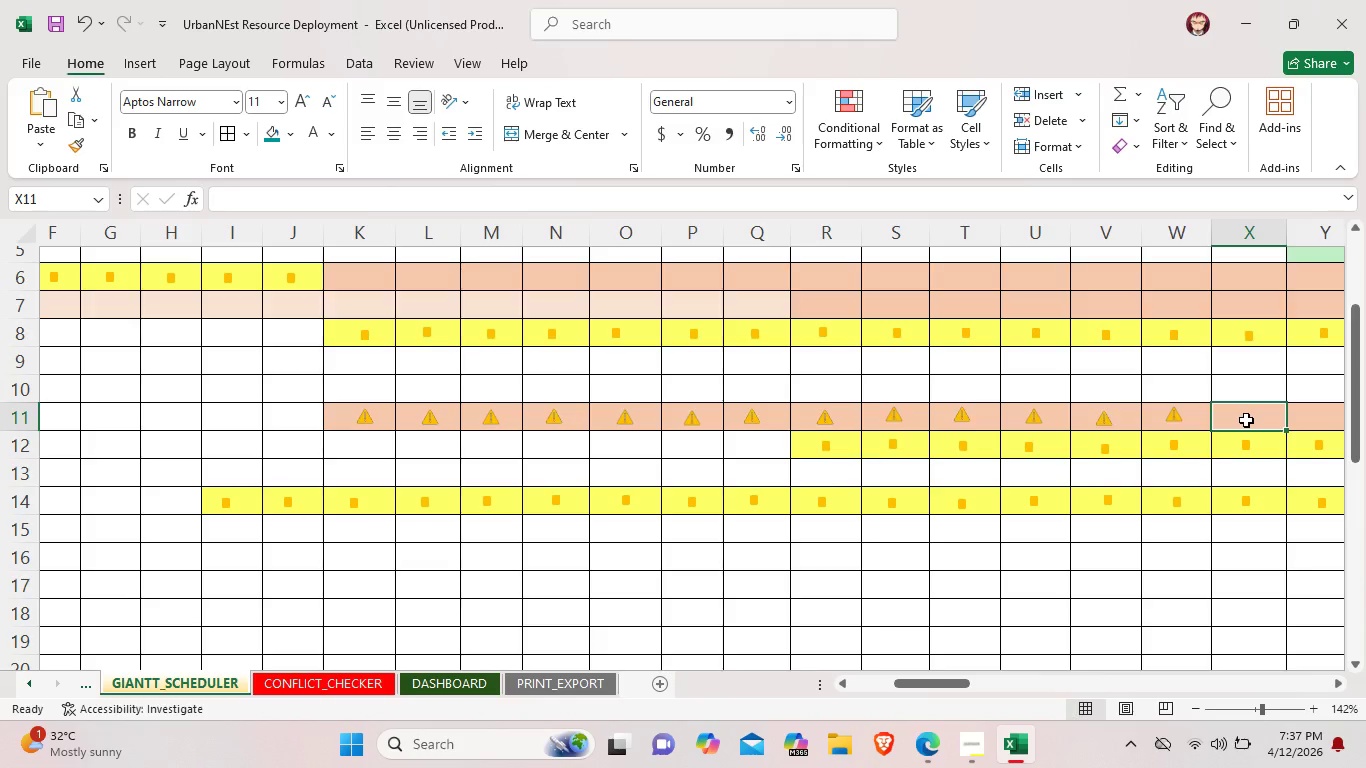 
key(Control+V)
 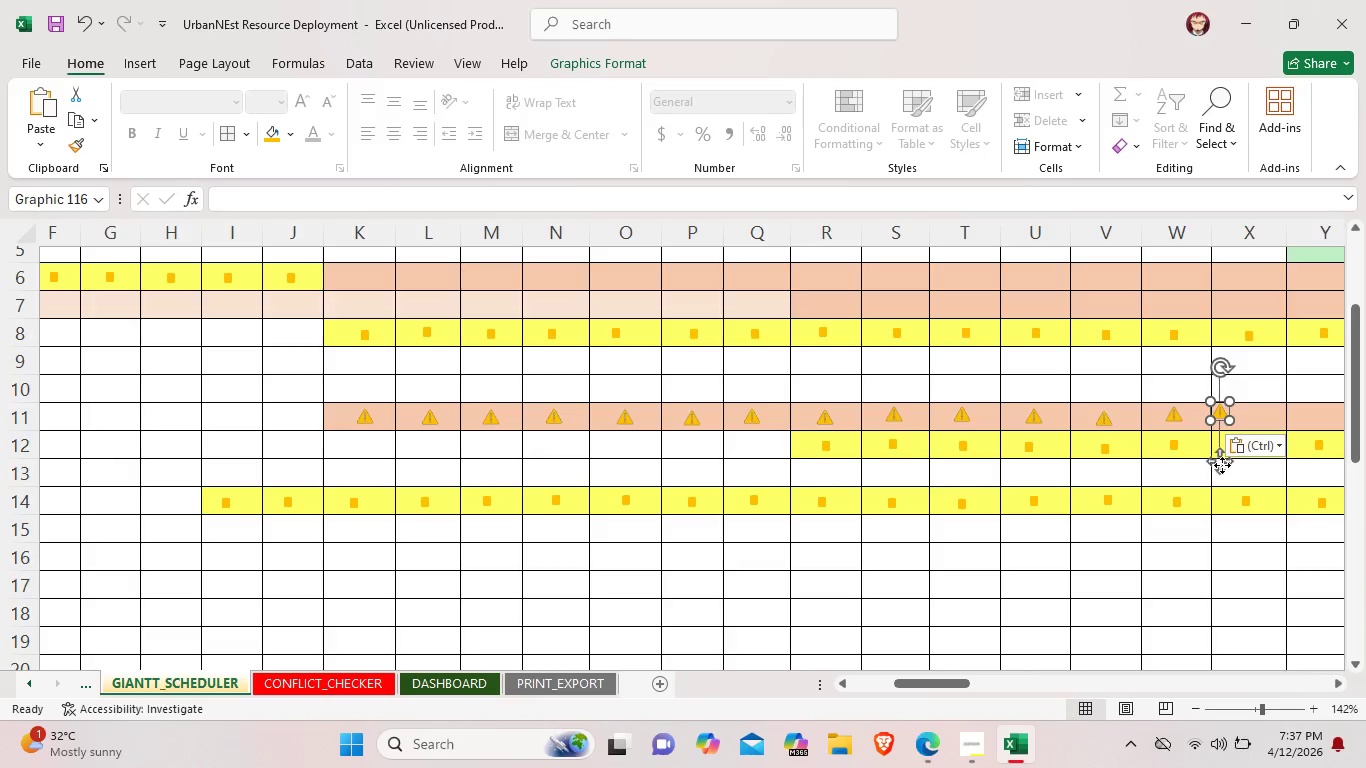 
left_click_drag(start_coordinate=[1218, 465], to_coordinate=[1246, 469])
 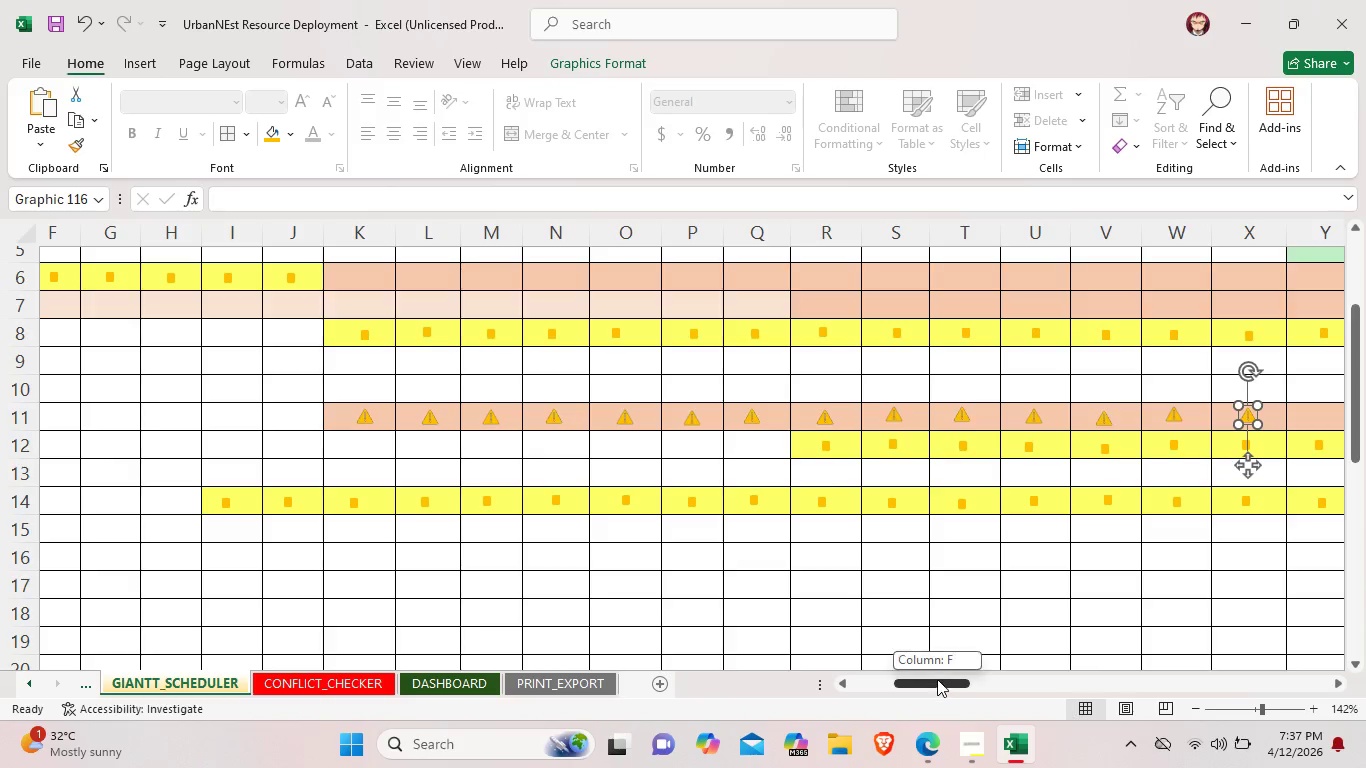 
left_click_drag(start_coordinate=[937, 679], to_coordinate=[999, 690])
 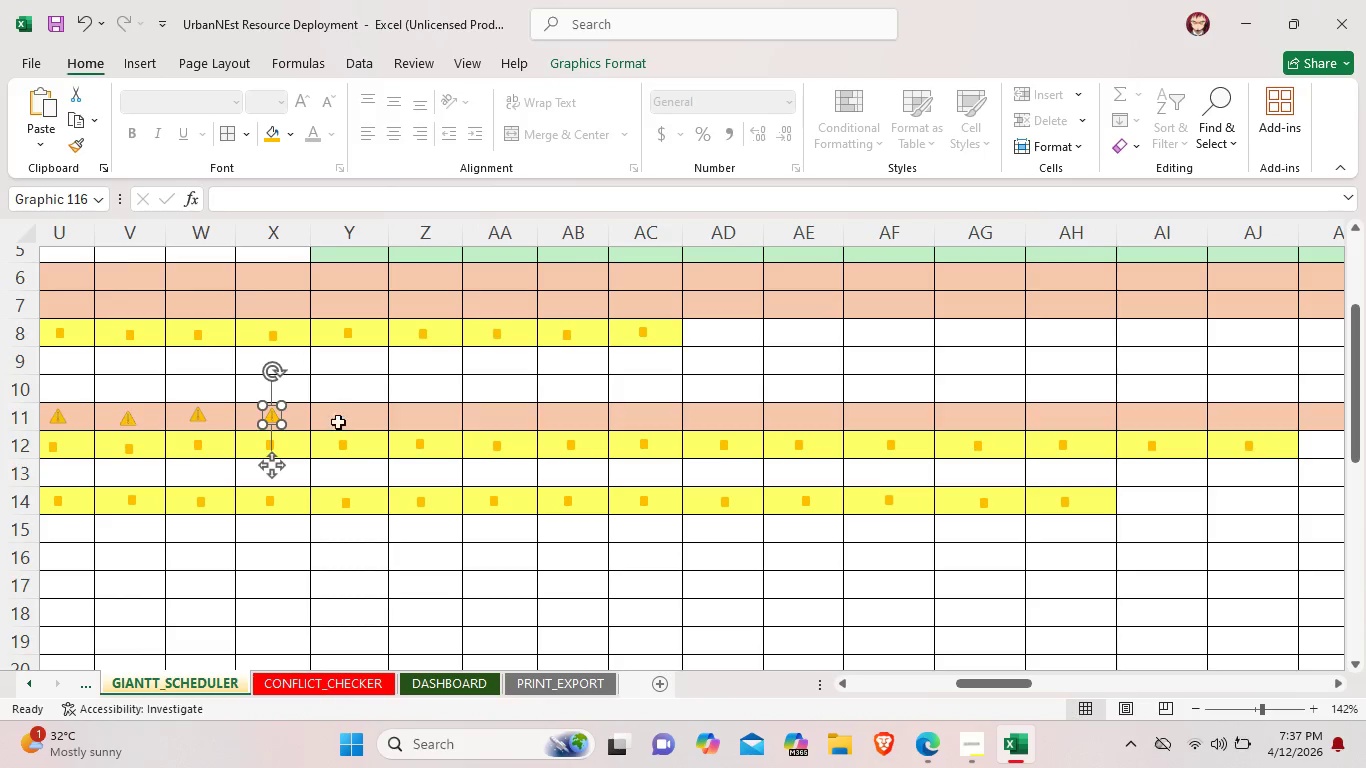 
left_click([342, 423])
 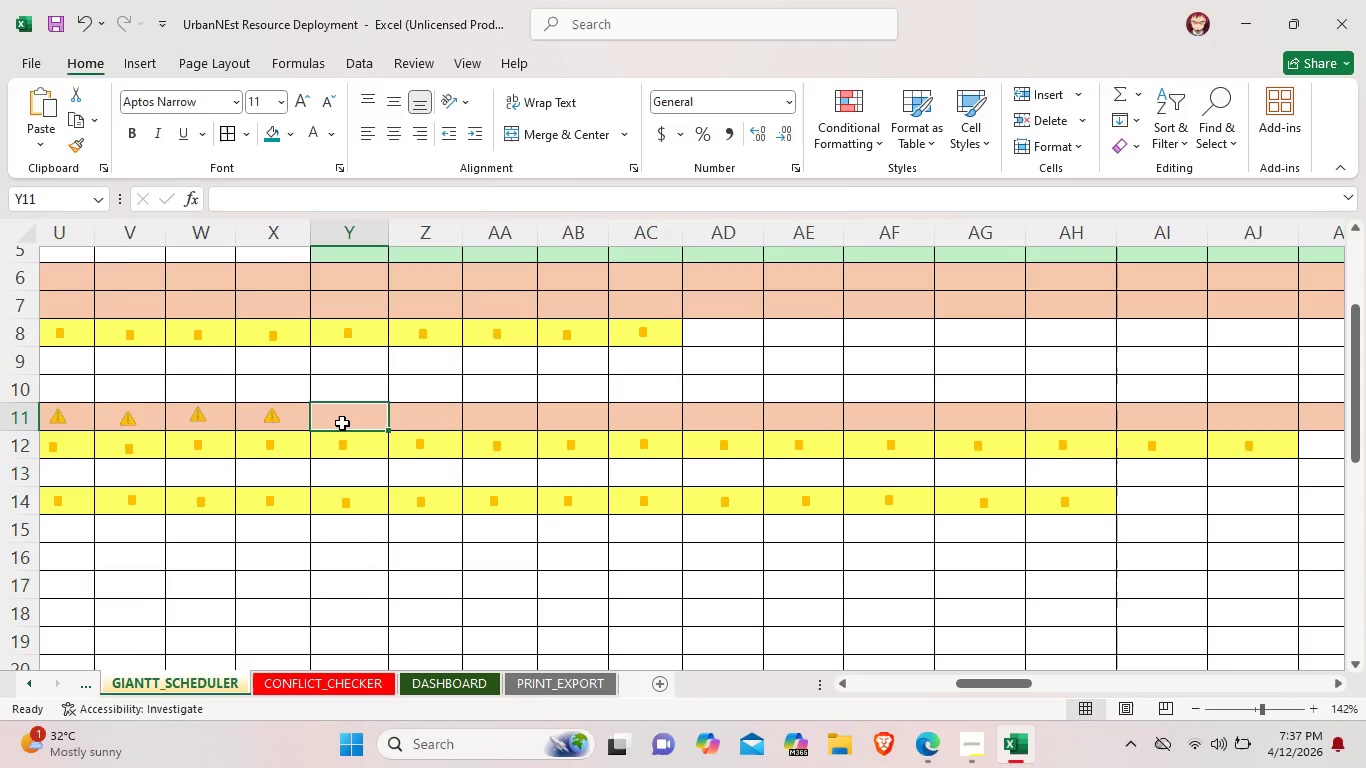 
key(Control+V)
 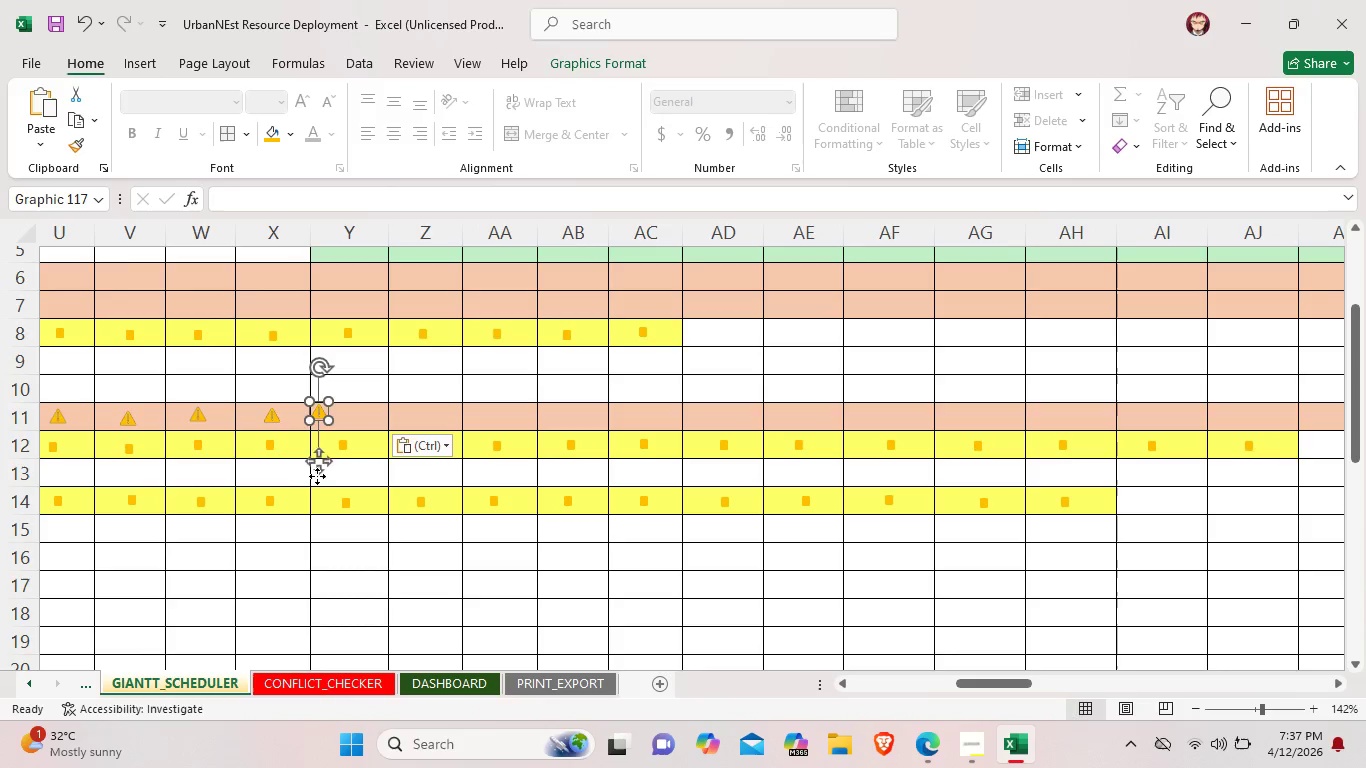 
left_click_drag(start_coordinate=[317, 476], to_coordinate=[344, 481])
 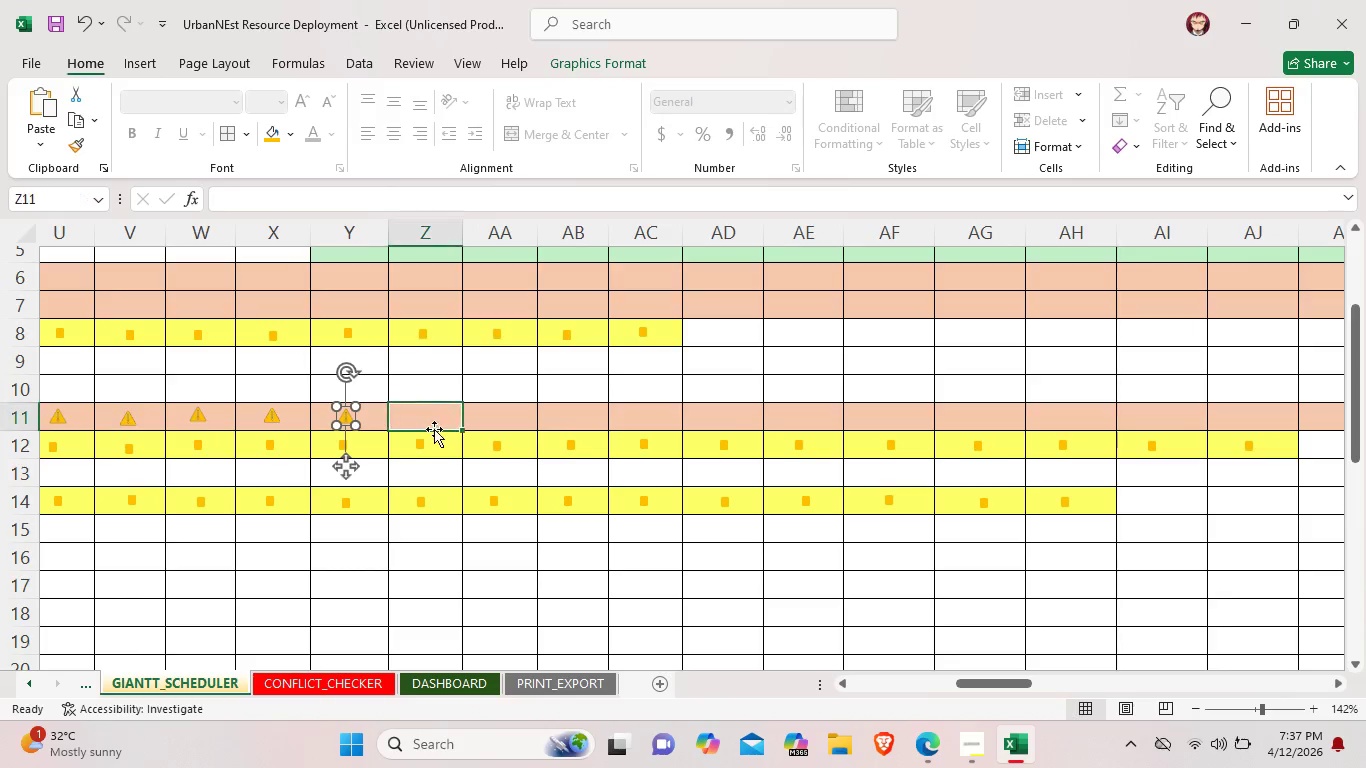 
left_click([434, 429])
 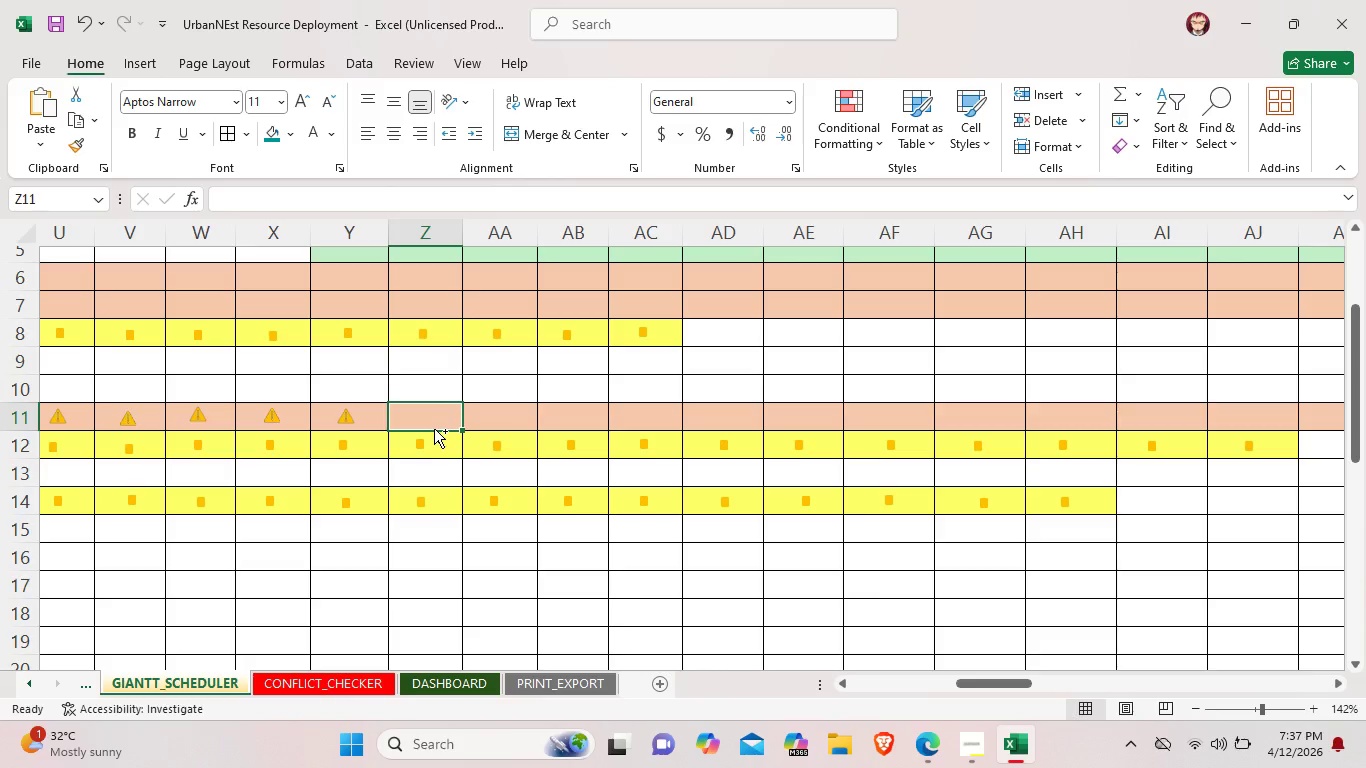 
key(Control+V)
 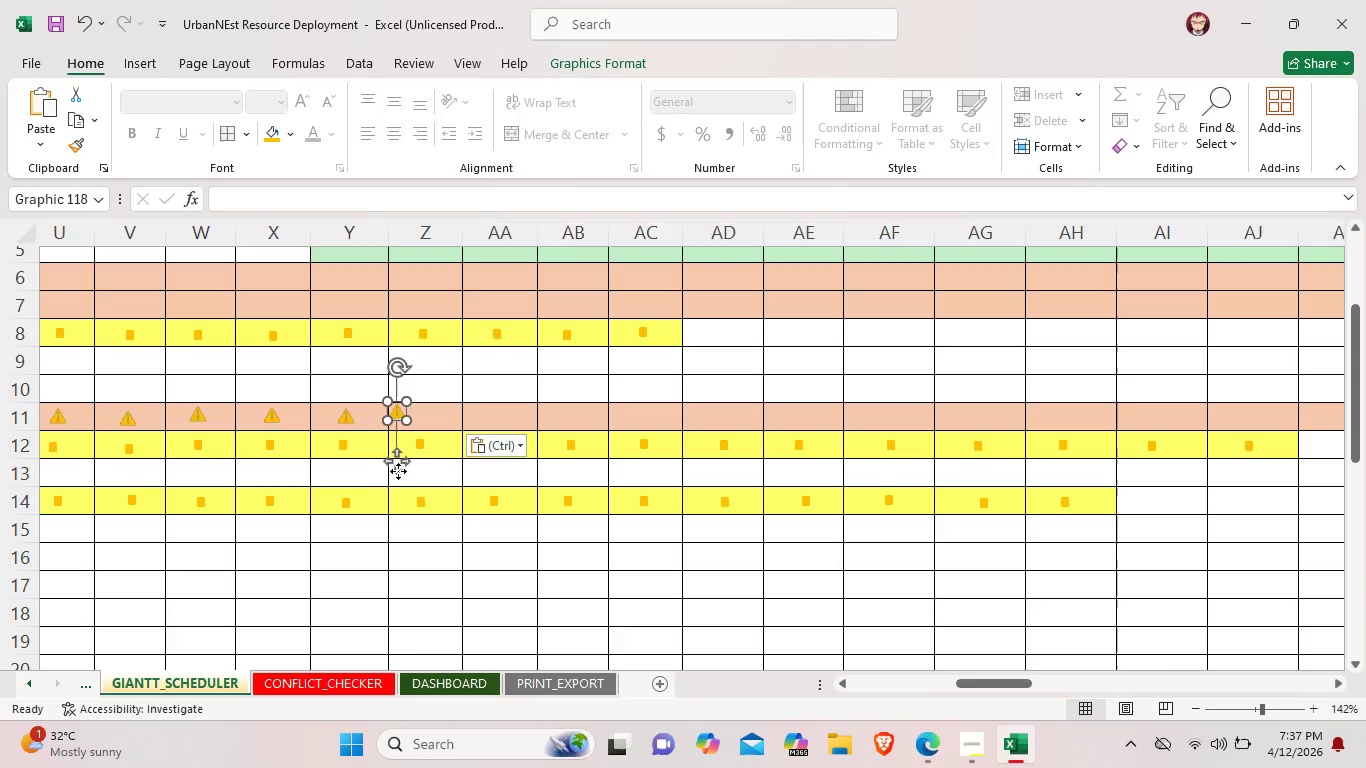 
left_click_drag(start_coordinate=[398, 471], to_coordinate=[427, 476])
 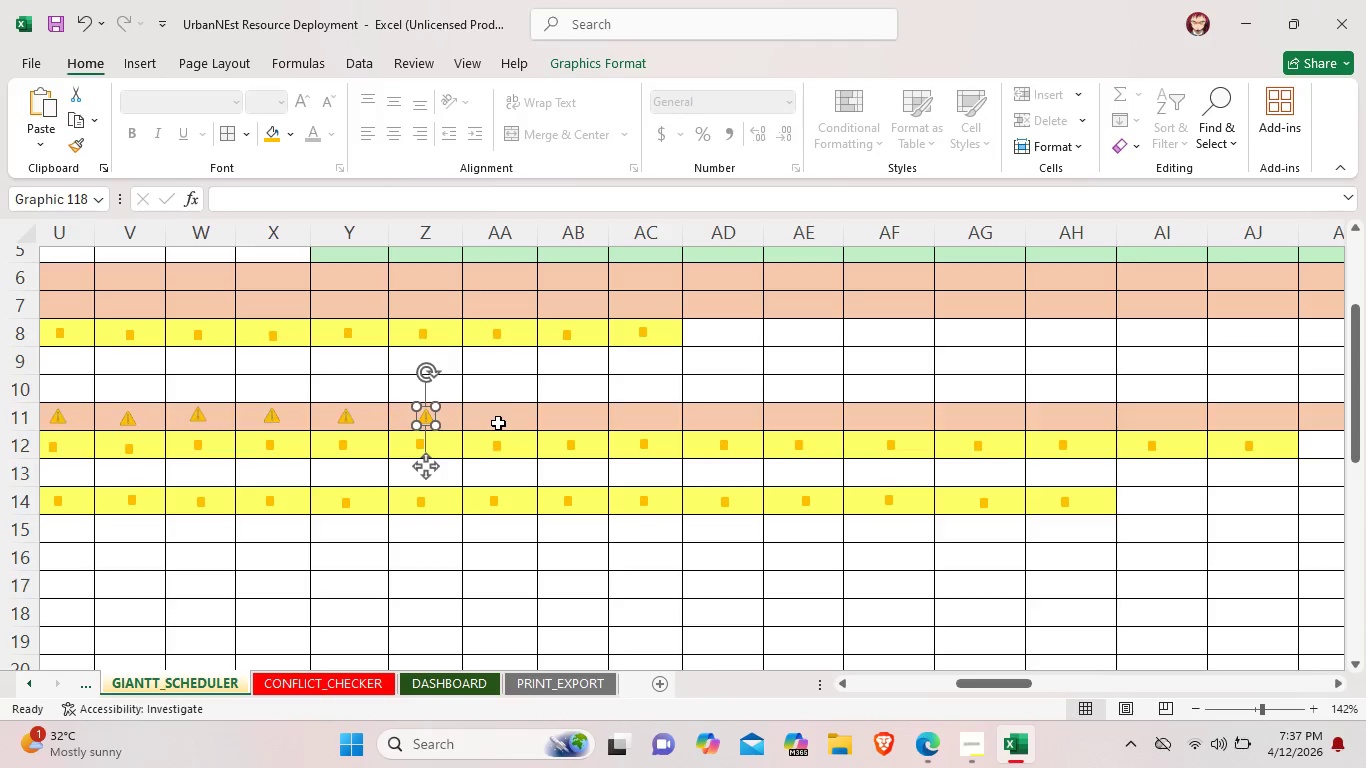 
left_click([498, 423])
 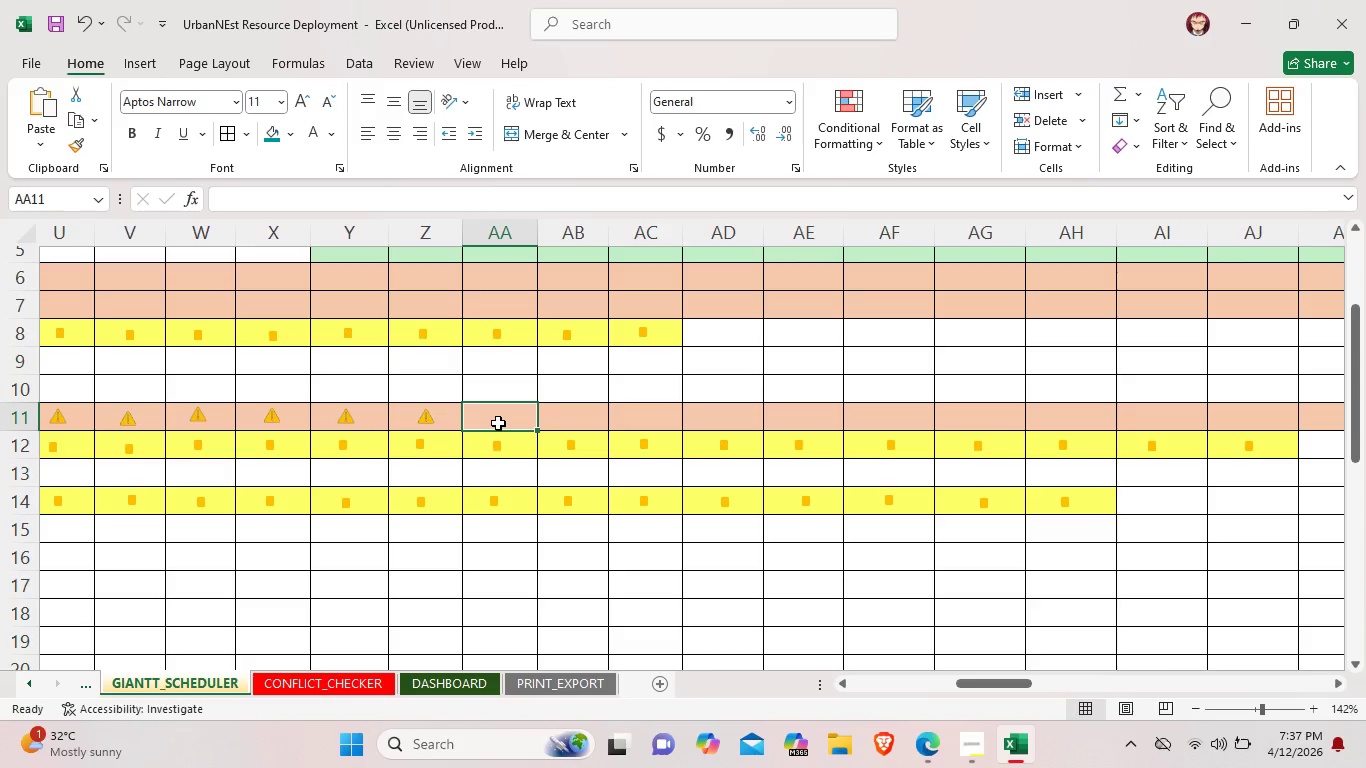 
key(Control+V)
 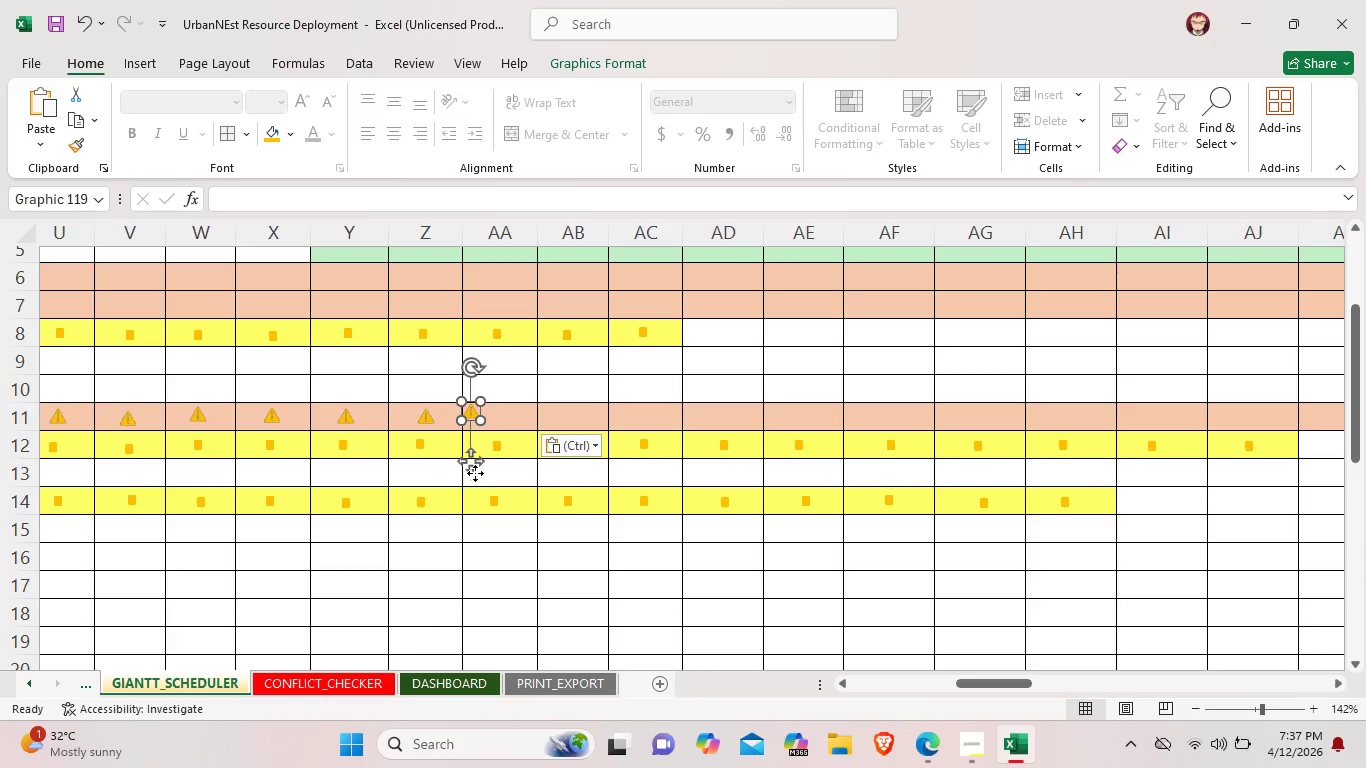 
left_click_drag(start_coordinate=[471, 473], to_coordinate=[497, 476])
 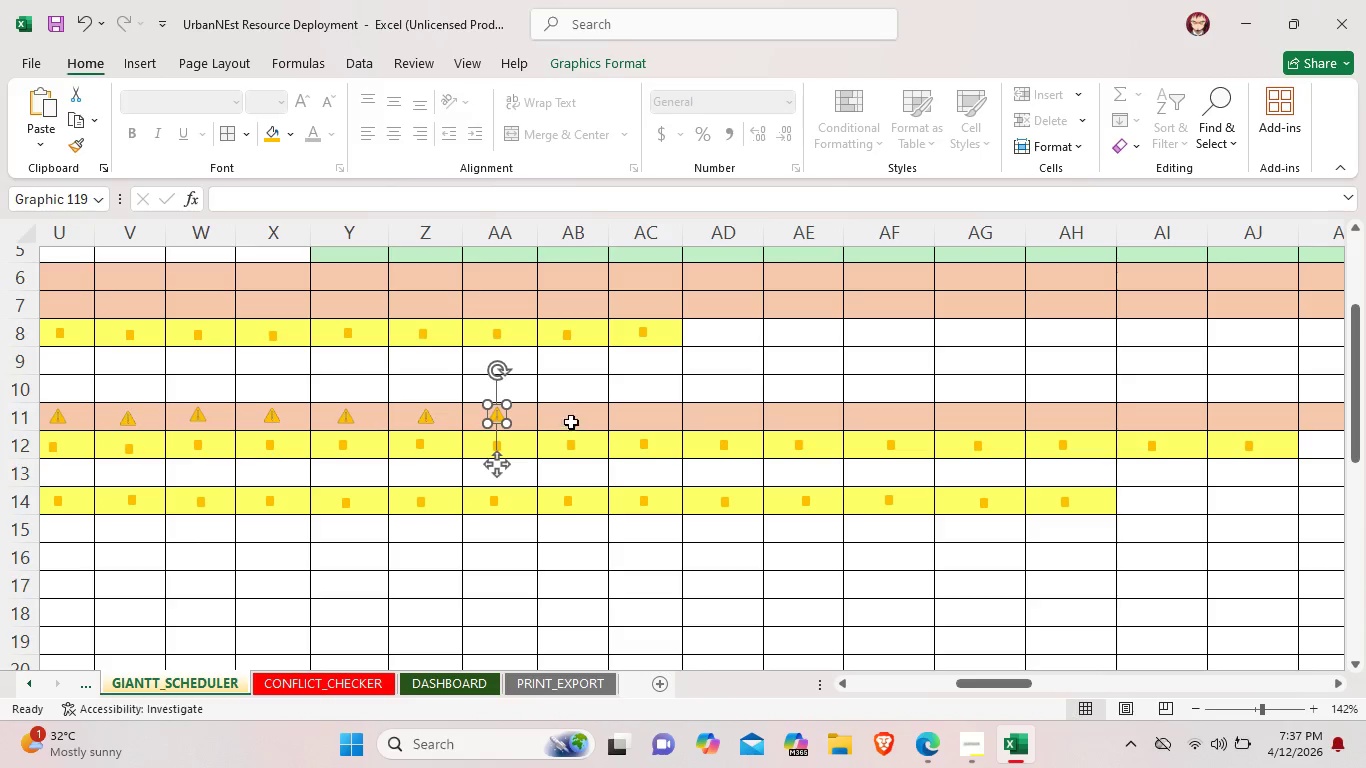 
left_click([571, 421])
 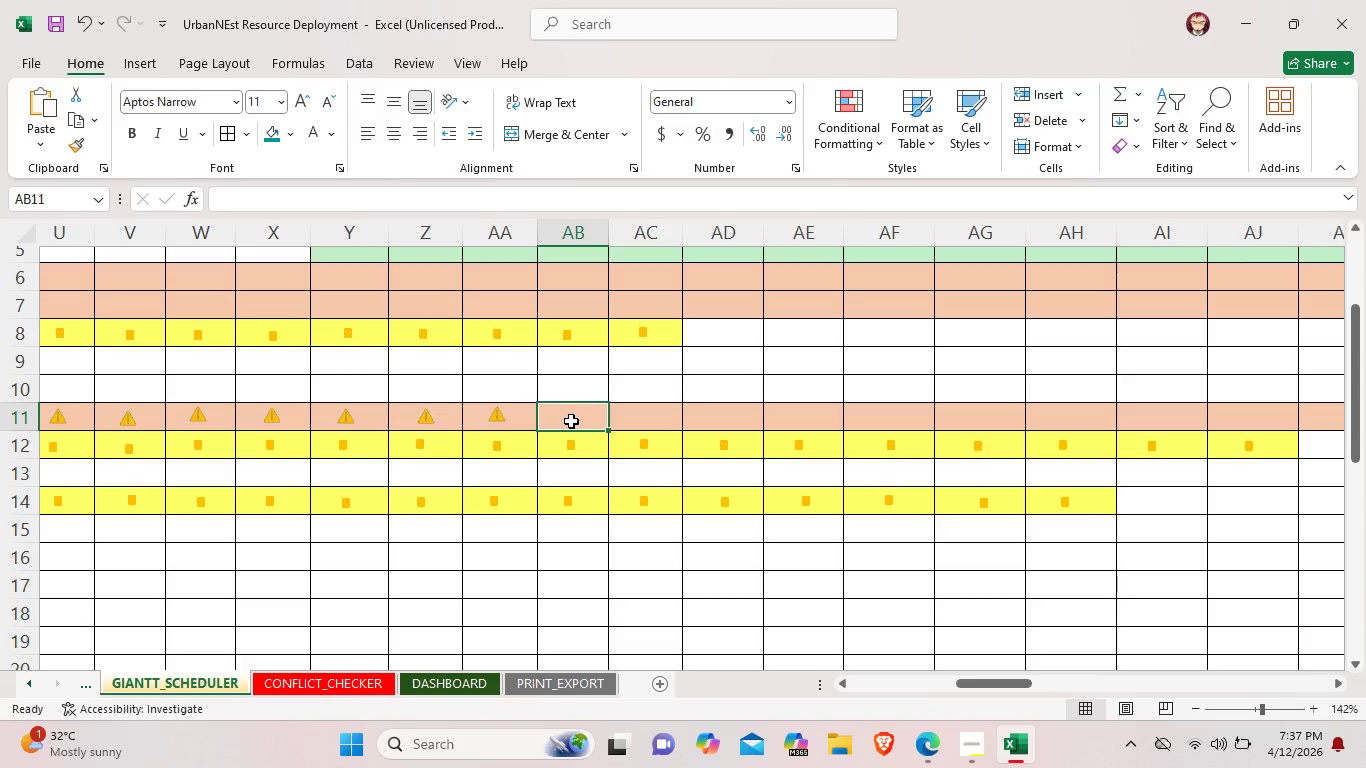 
key(Control+V)
 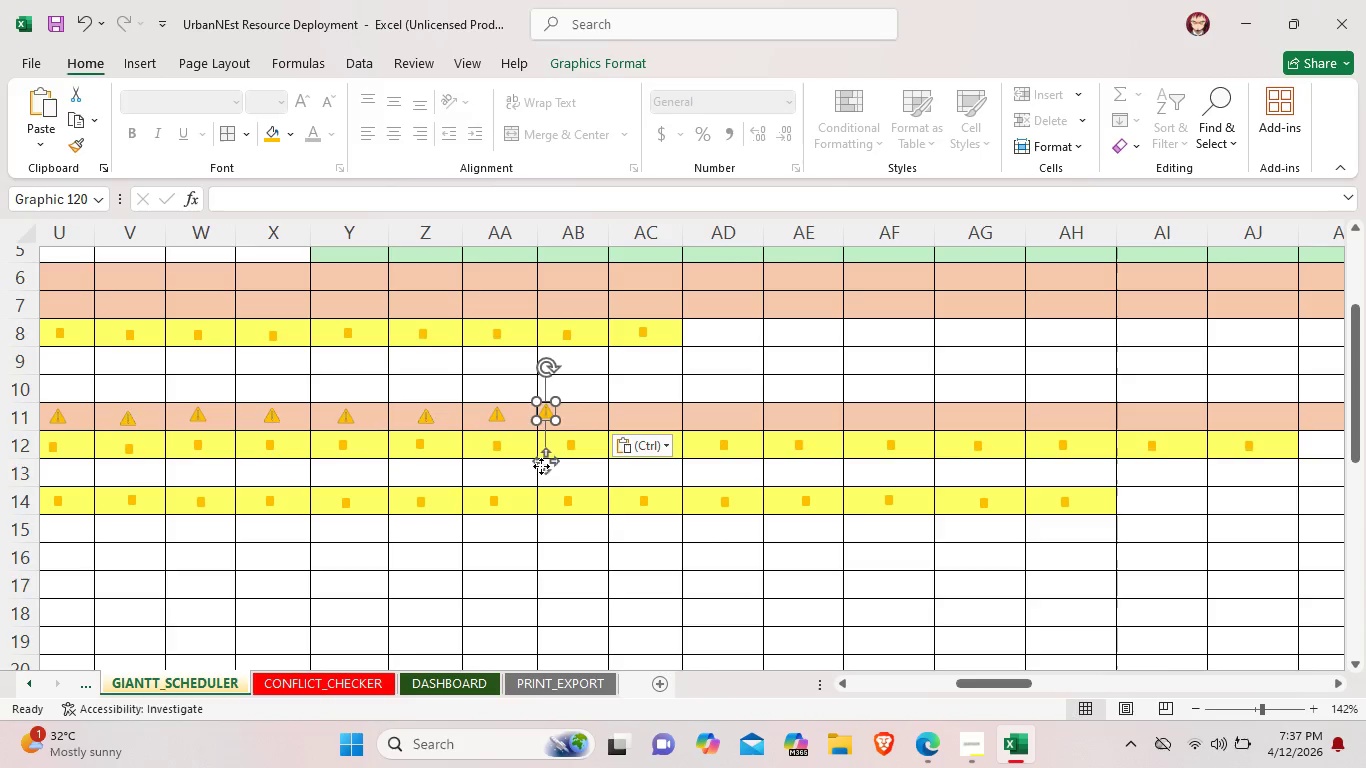 
left_click_drag(start_coordinate=[540, 467], to_coordinate=[567, 474])
 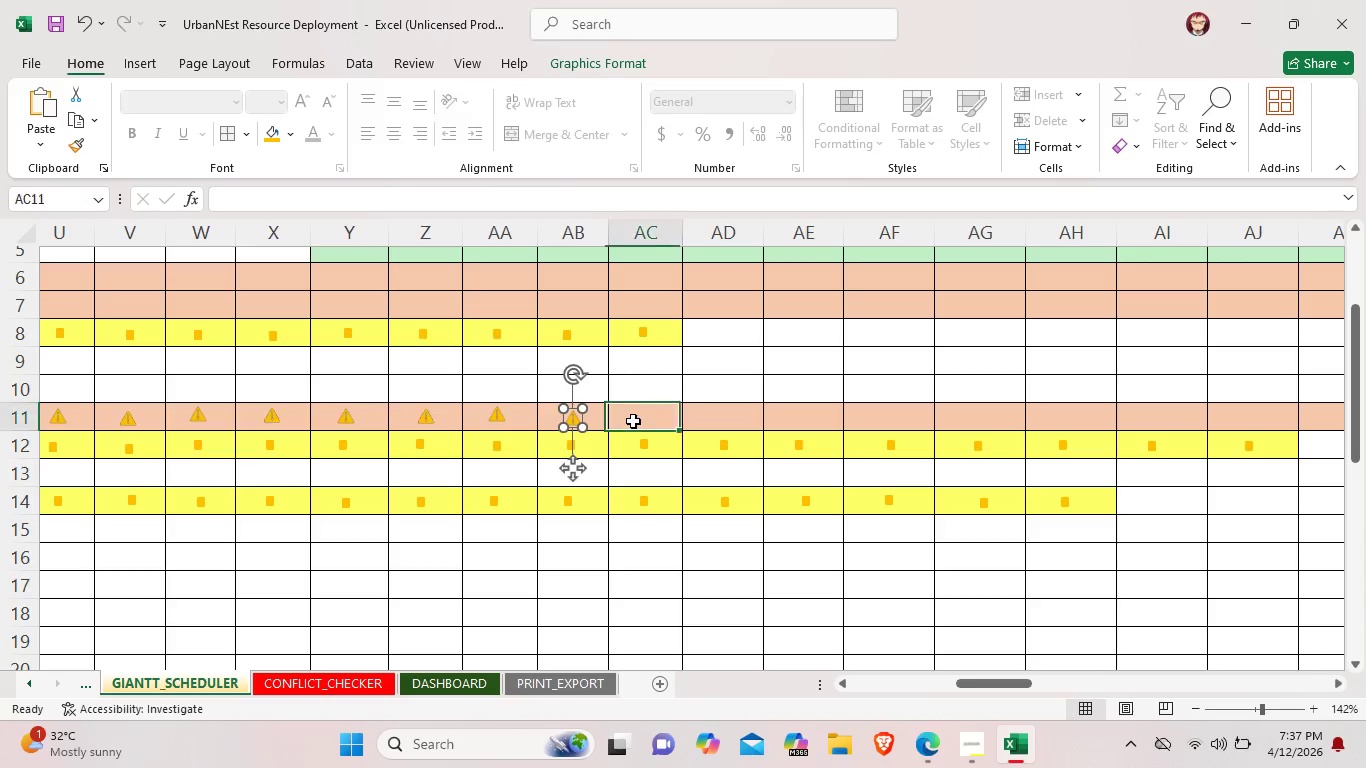 
left_click([633, 421])
 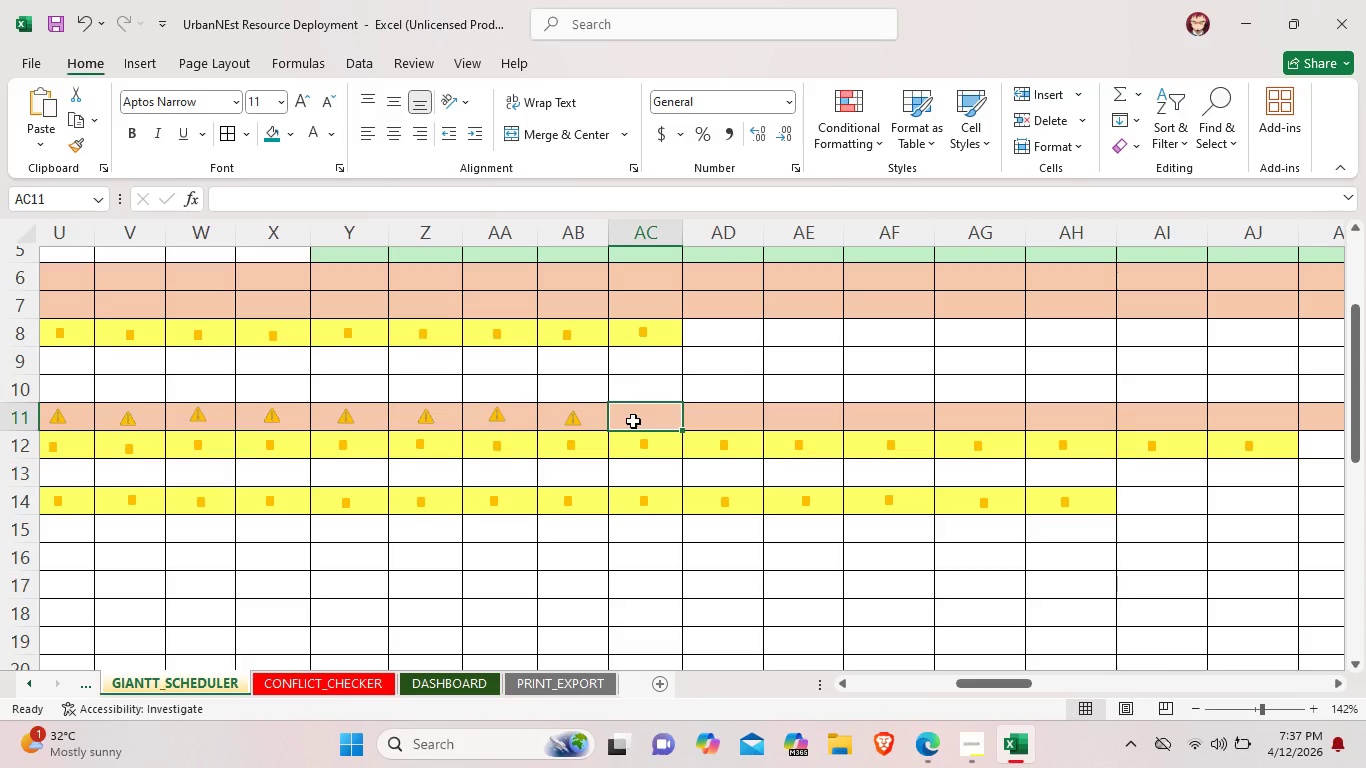 
key(Control+V)
 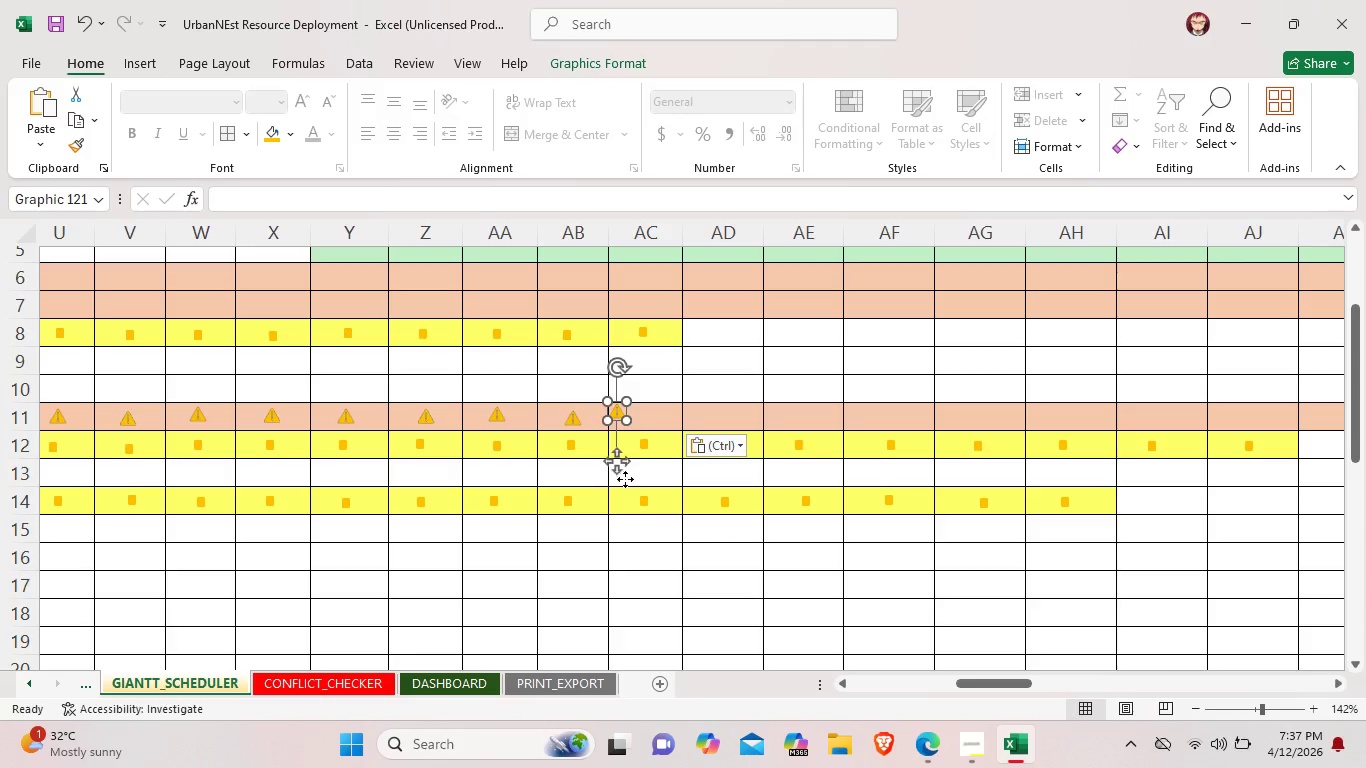 
left_click_drag(start_coordinate=[625, 475], to_coordinate=[648, 481])
 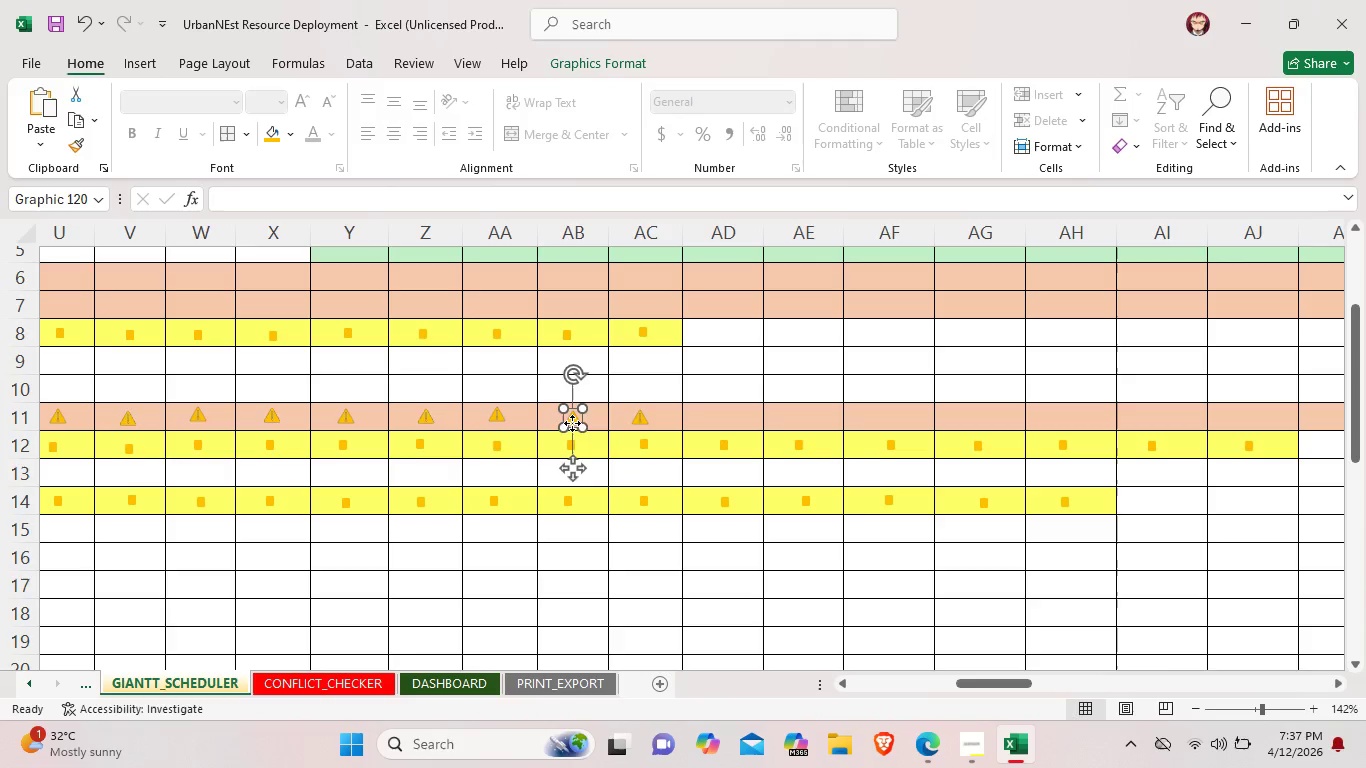 
left_click([572, 423])
 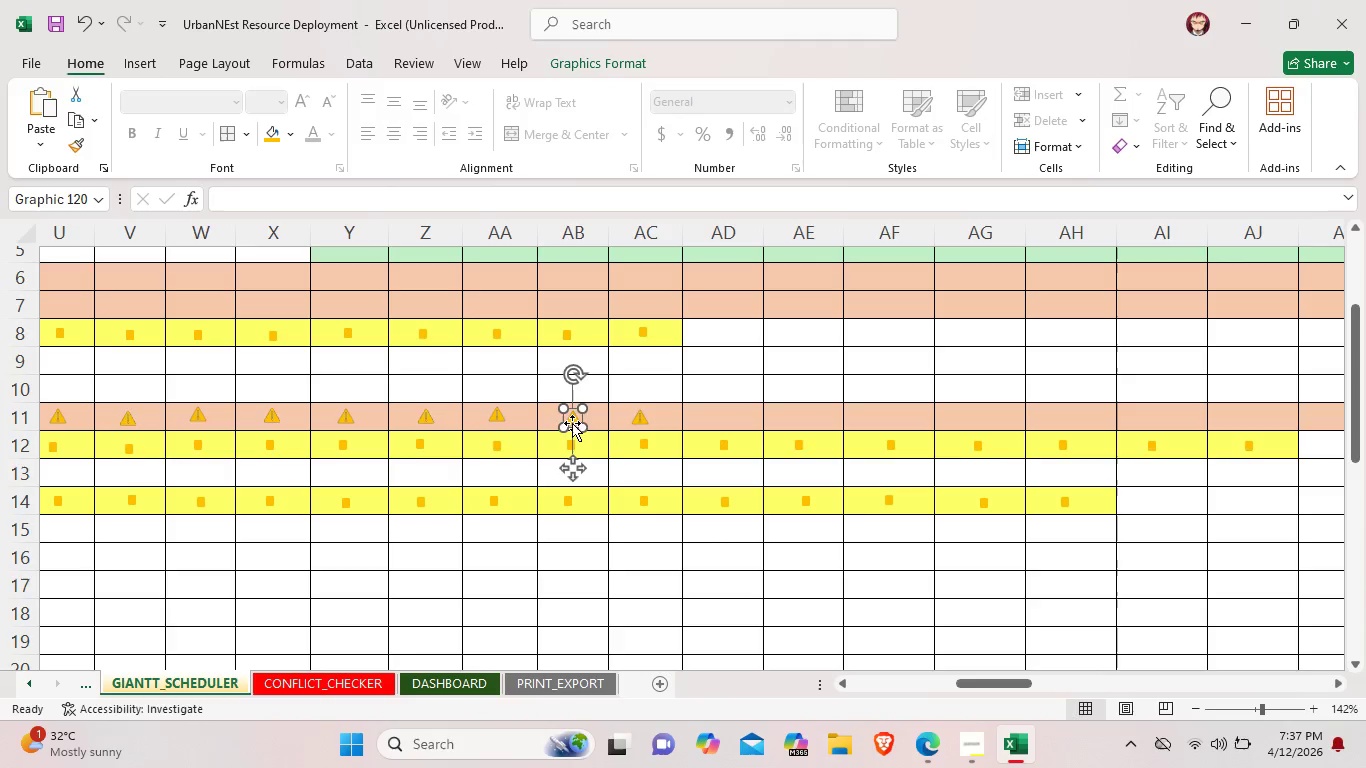 
key(ArrowUp)
 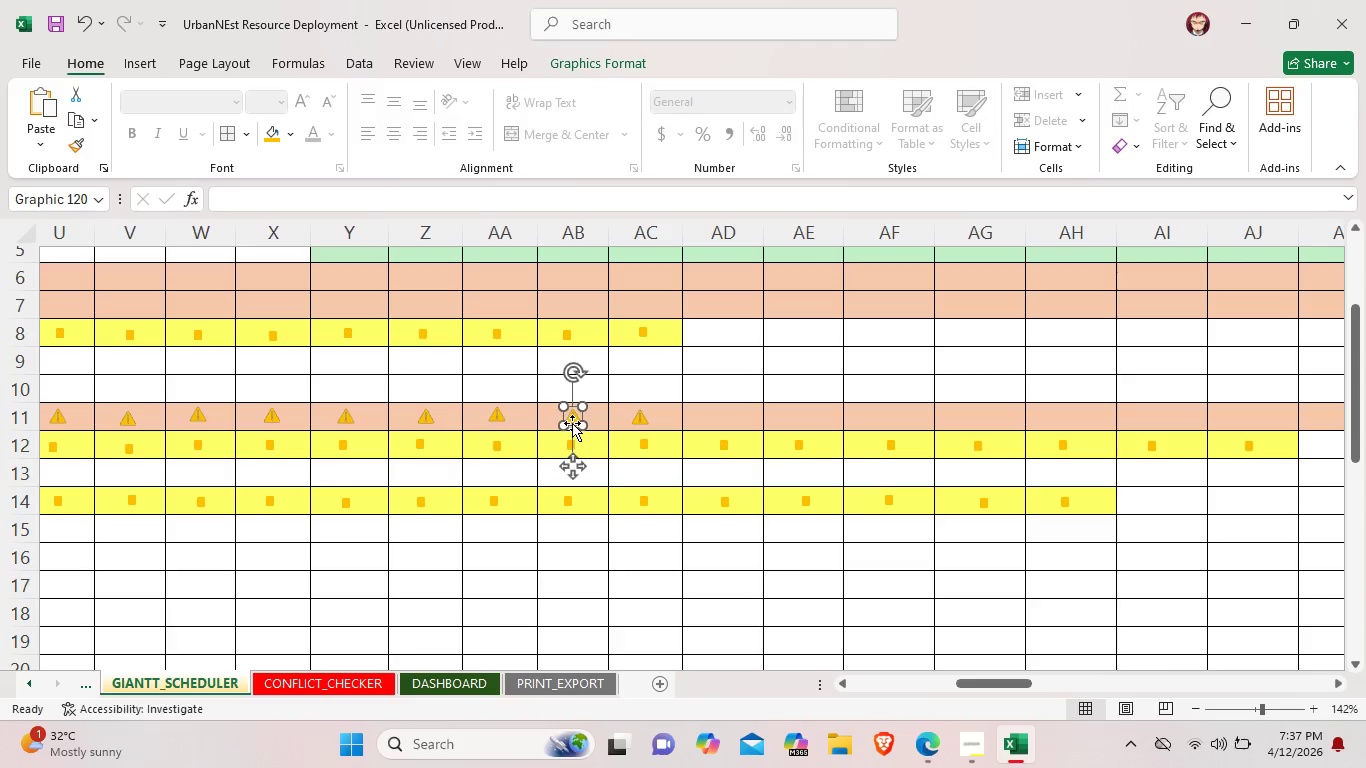 
key(ArrowUp)
 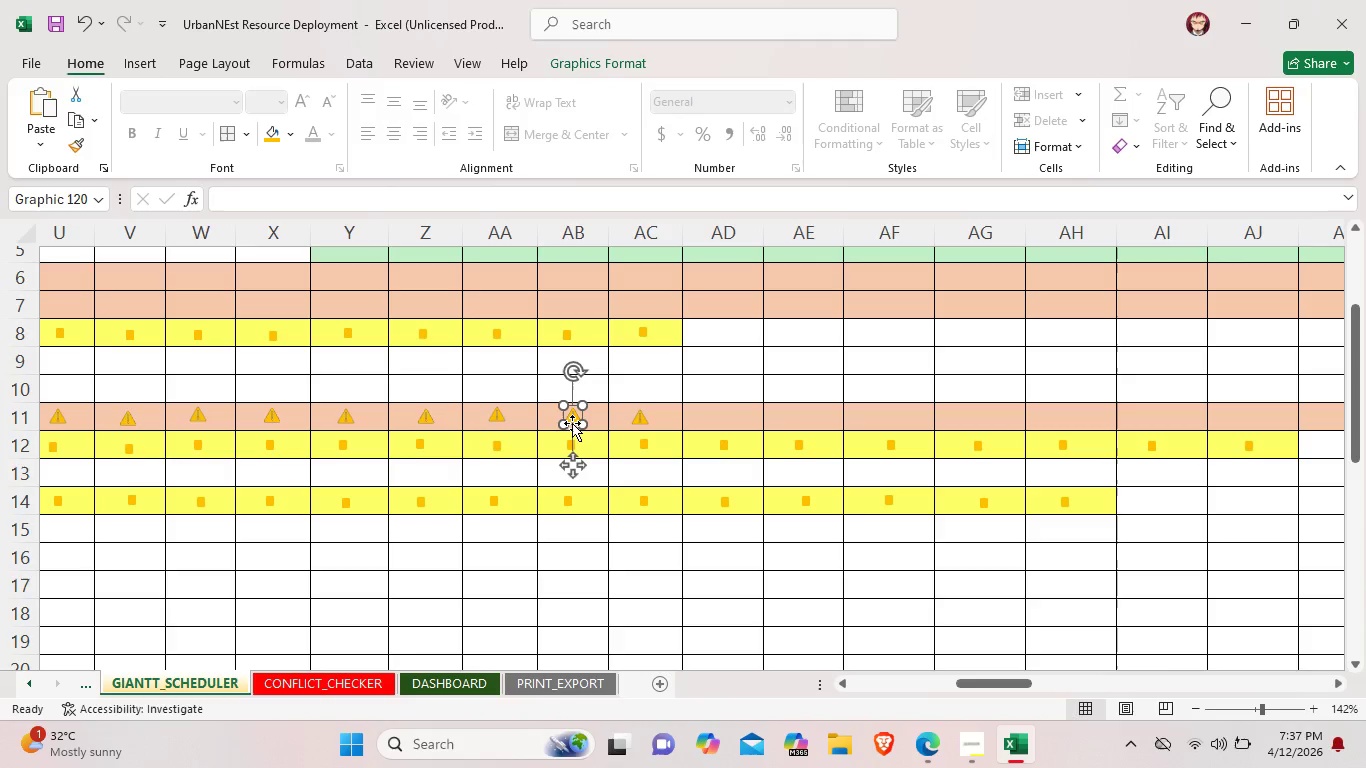 
key(ArrowUp)
 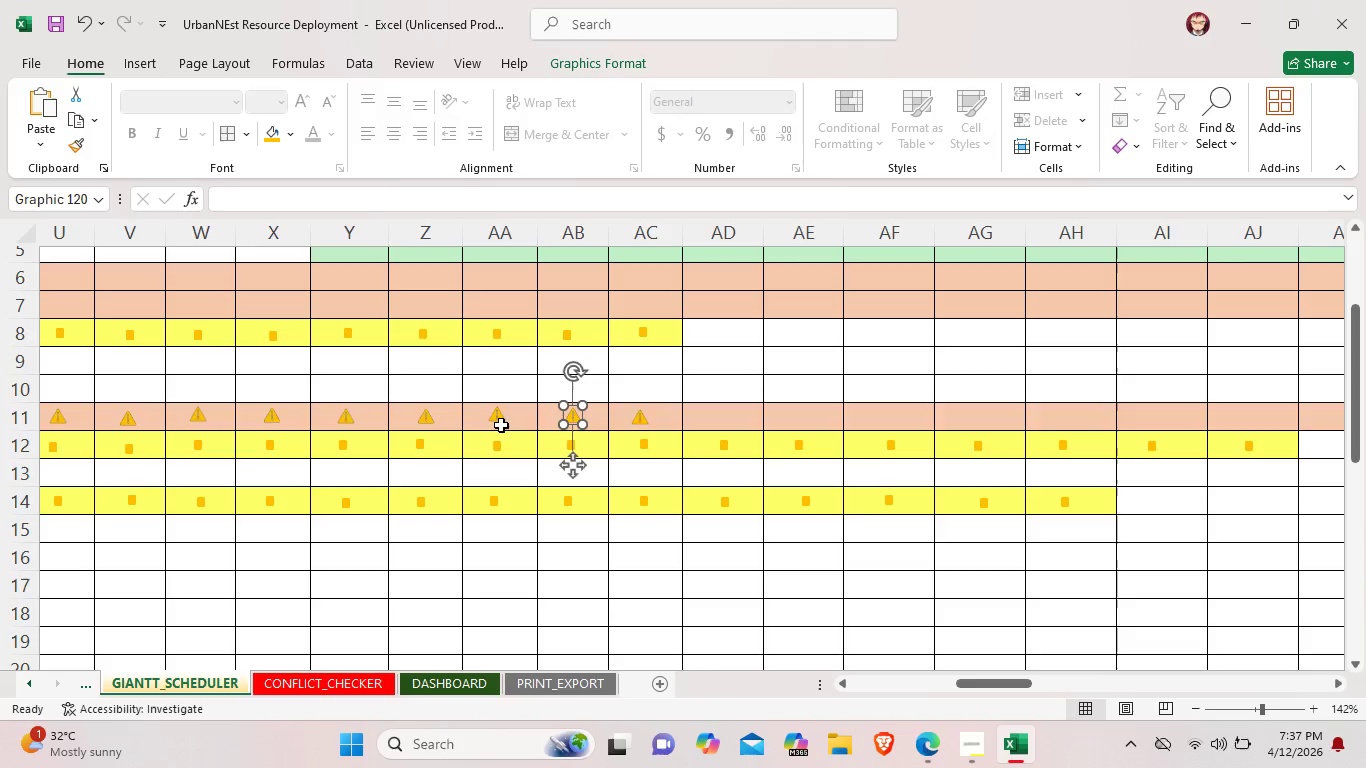 
left_click([497, 425])
 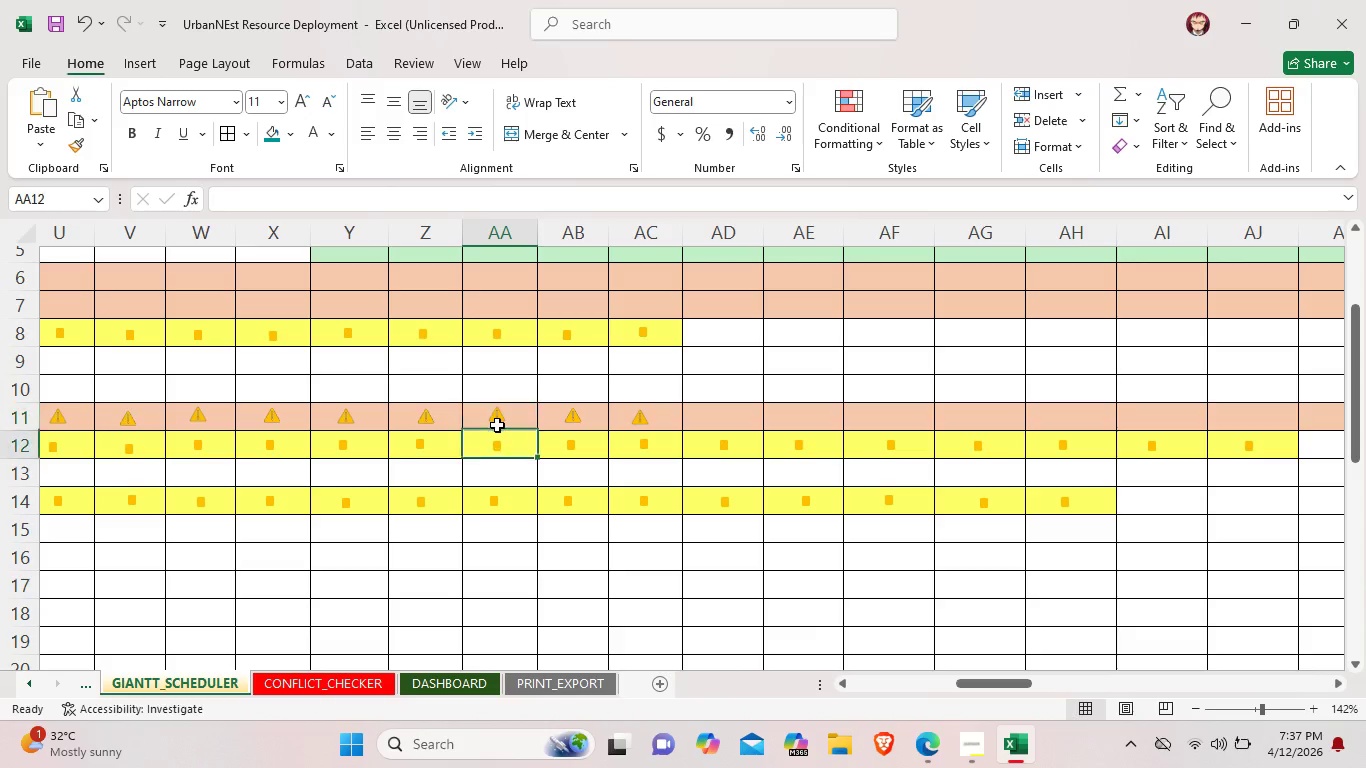 
key(ArrowDown)
 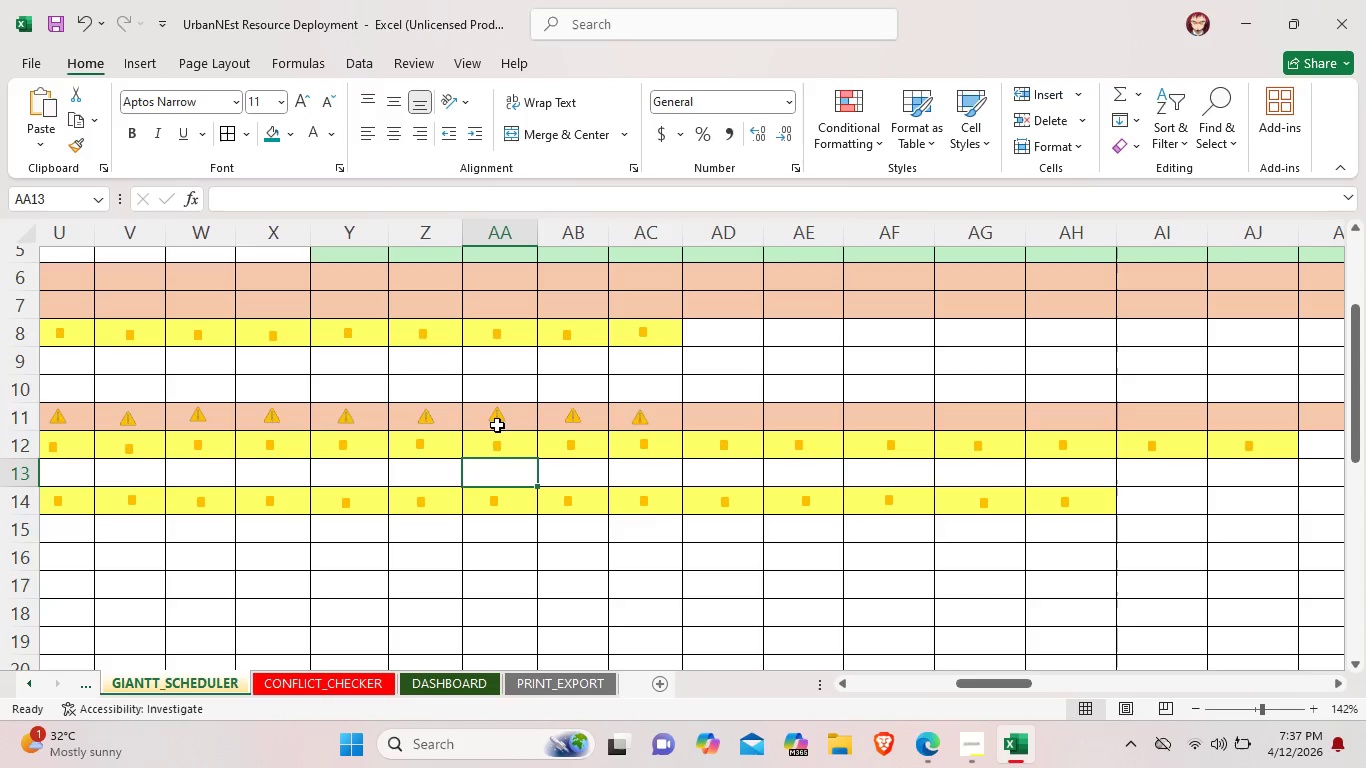 
key(ArrowDown)
 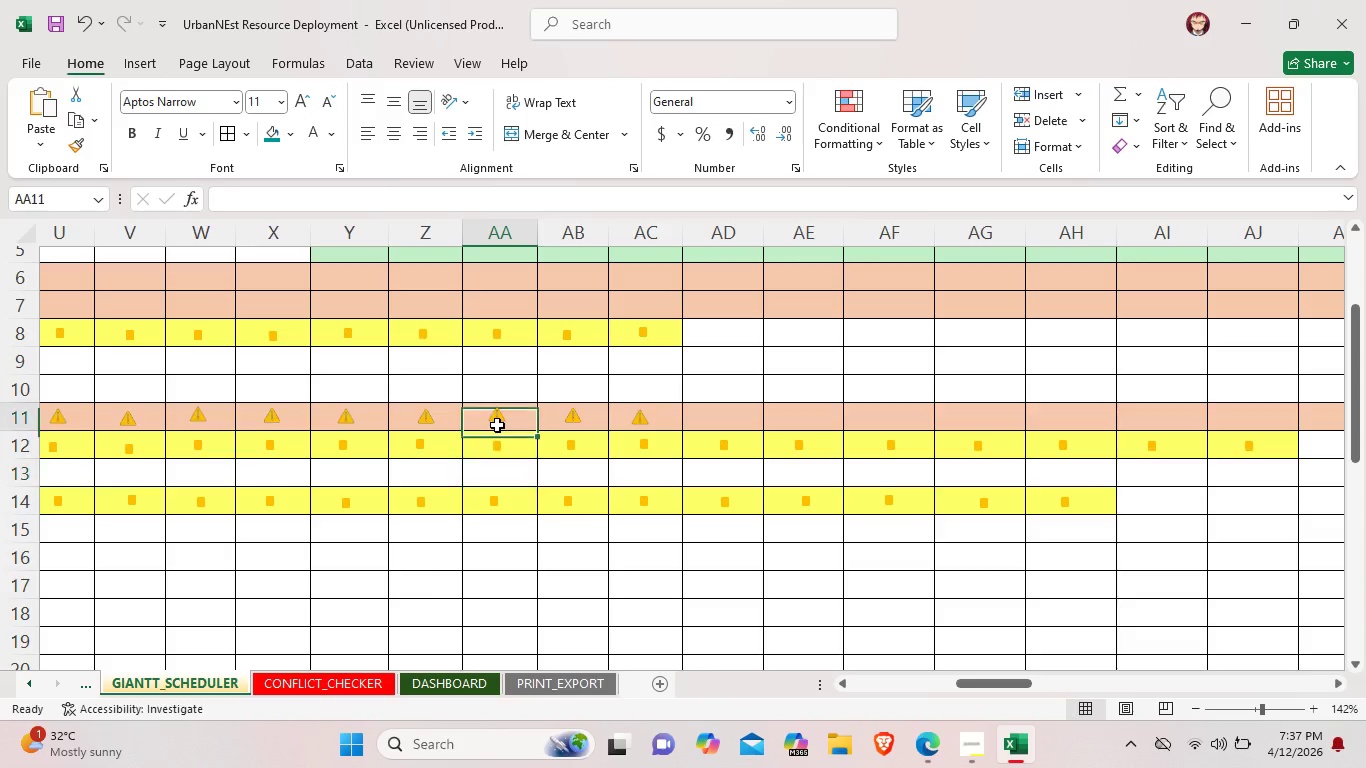 
left_click([497, 425])
 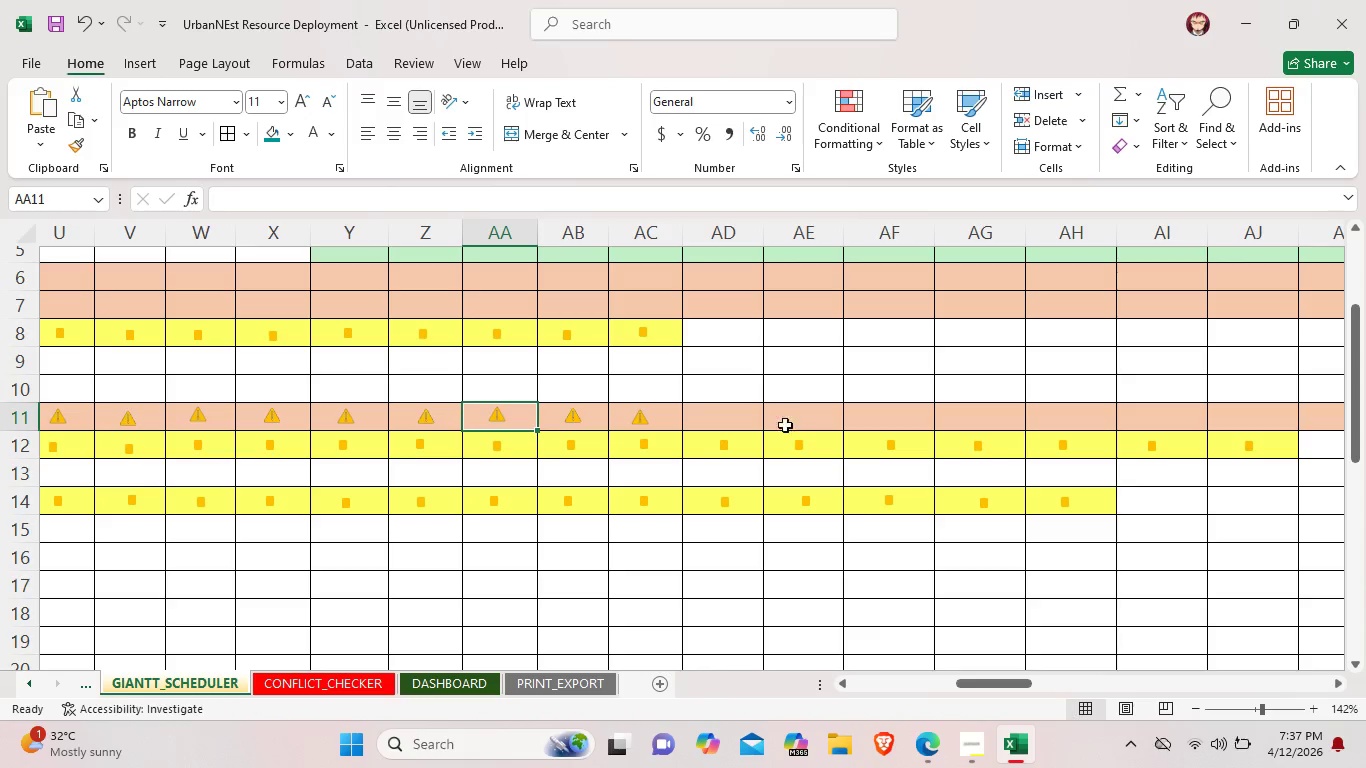 
left_click([743, 423])
 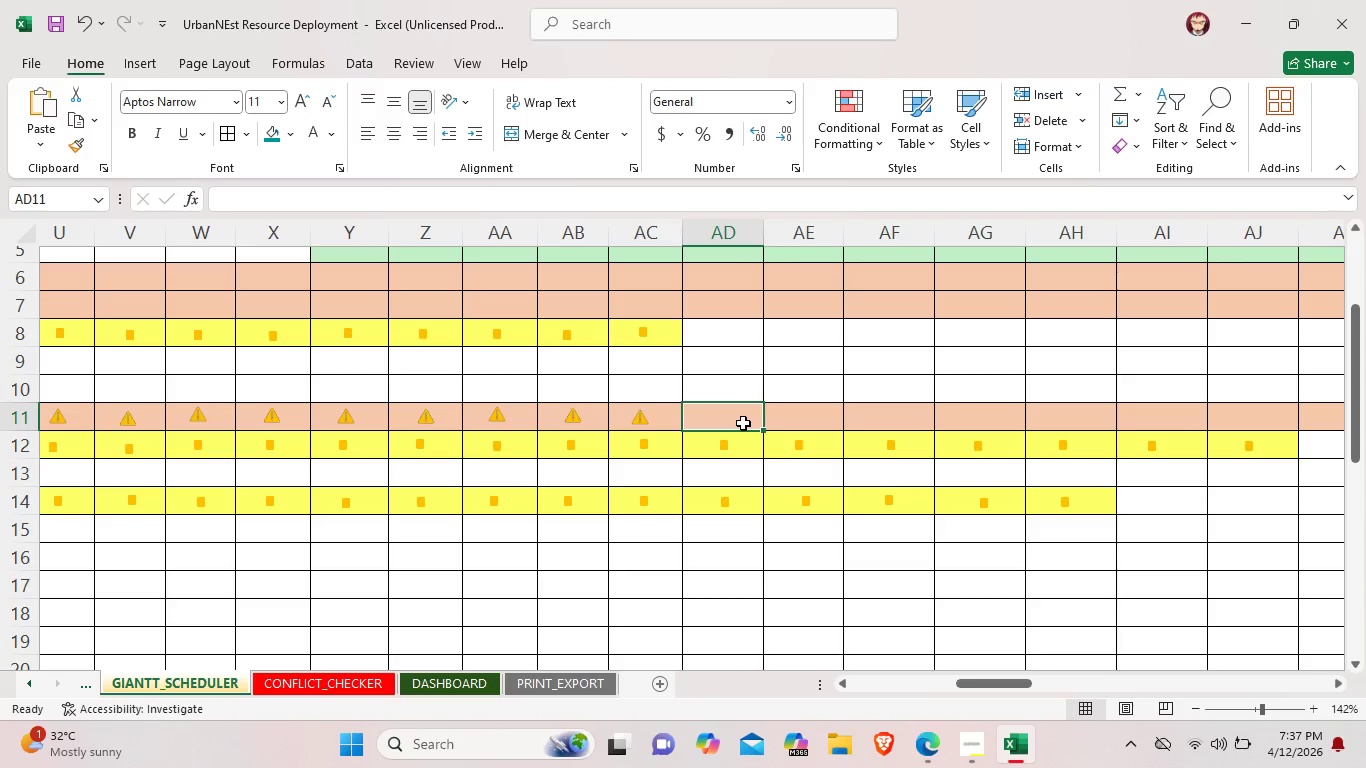 
key(Control+V)
 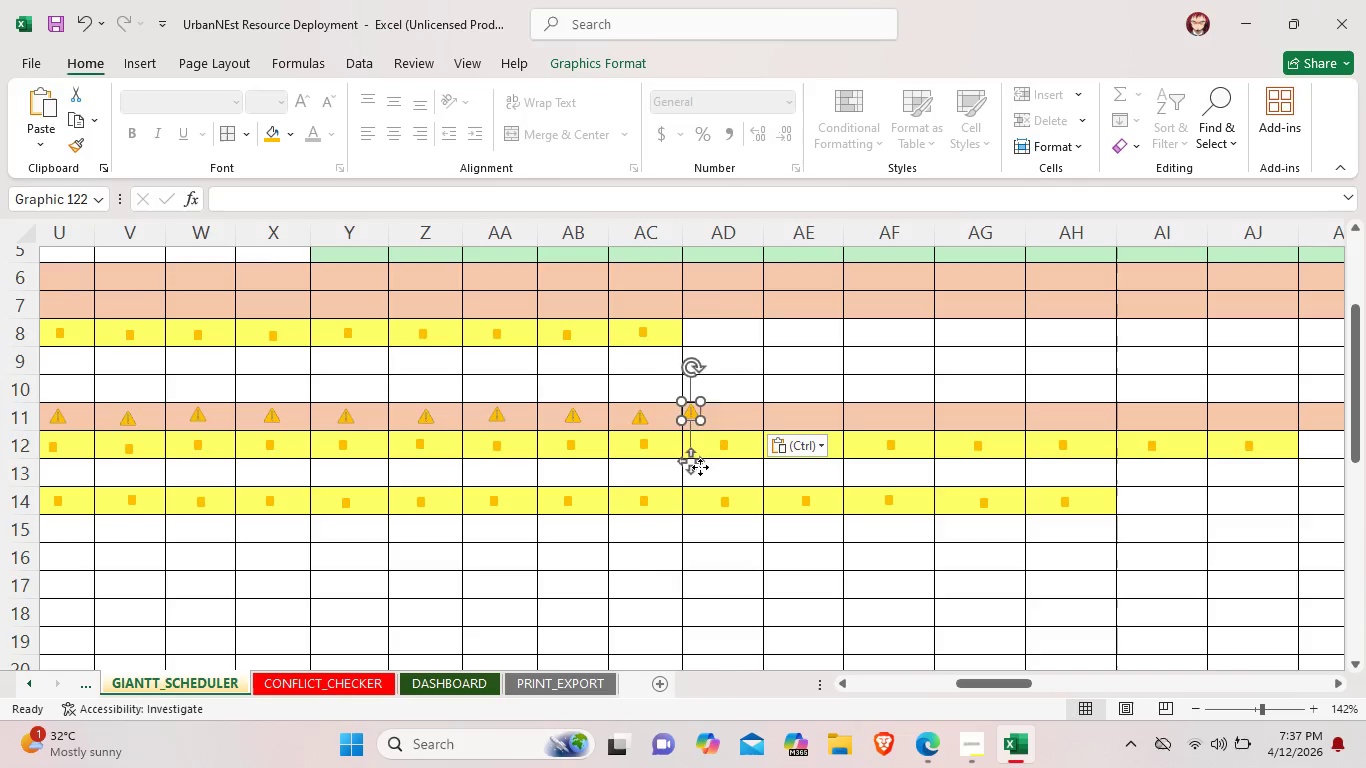 
left_click_drag(start_coordinate=[687, 464], to_coordinate=[720, 467])
 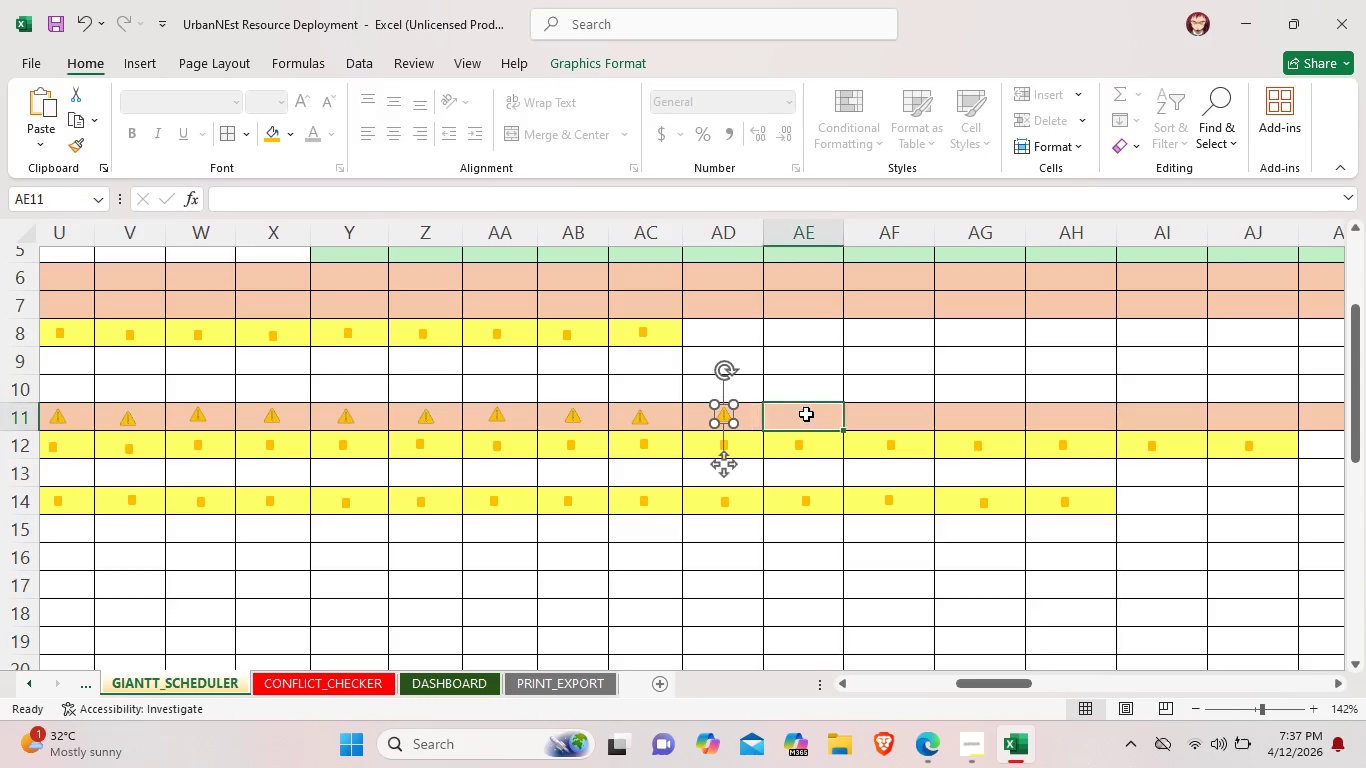 
left_click([806, 414])
 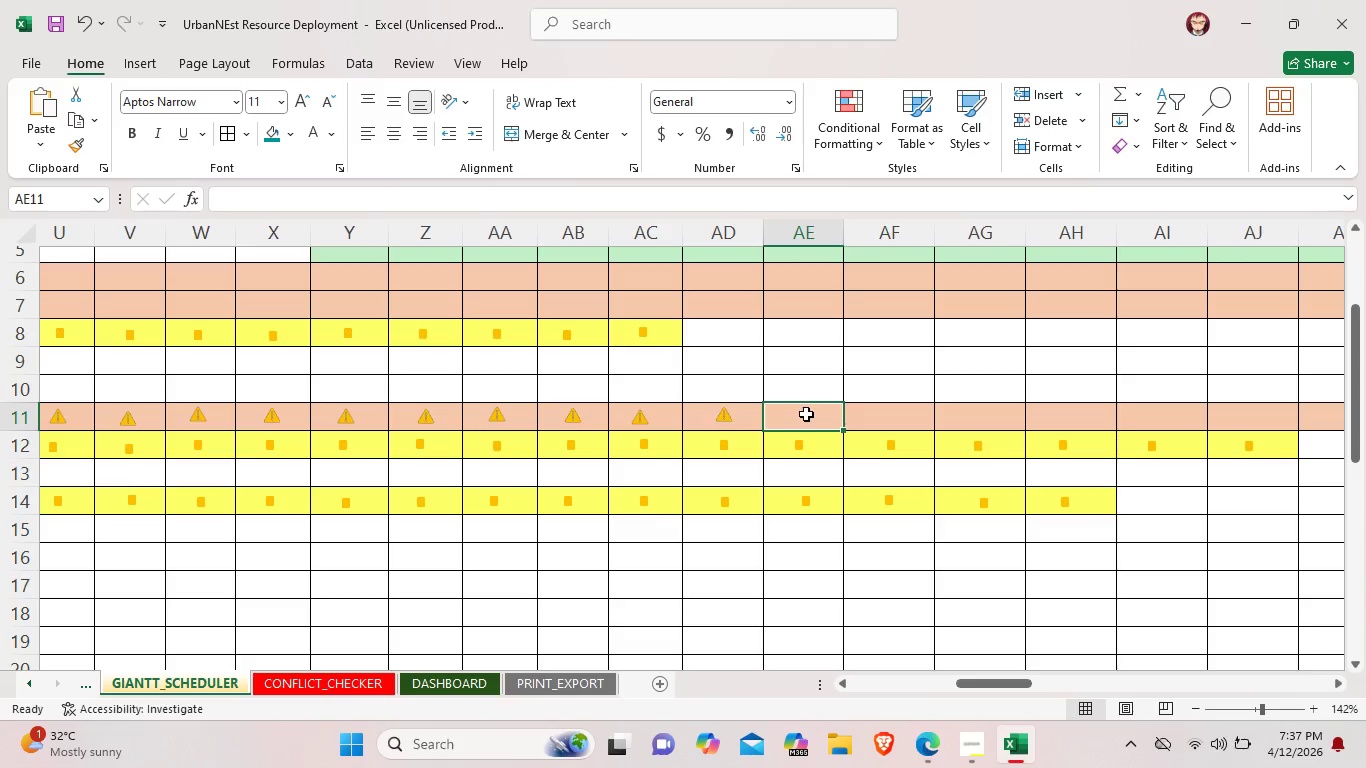 
key(Control+V)
 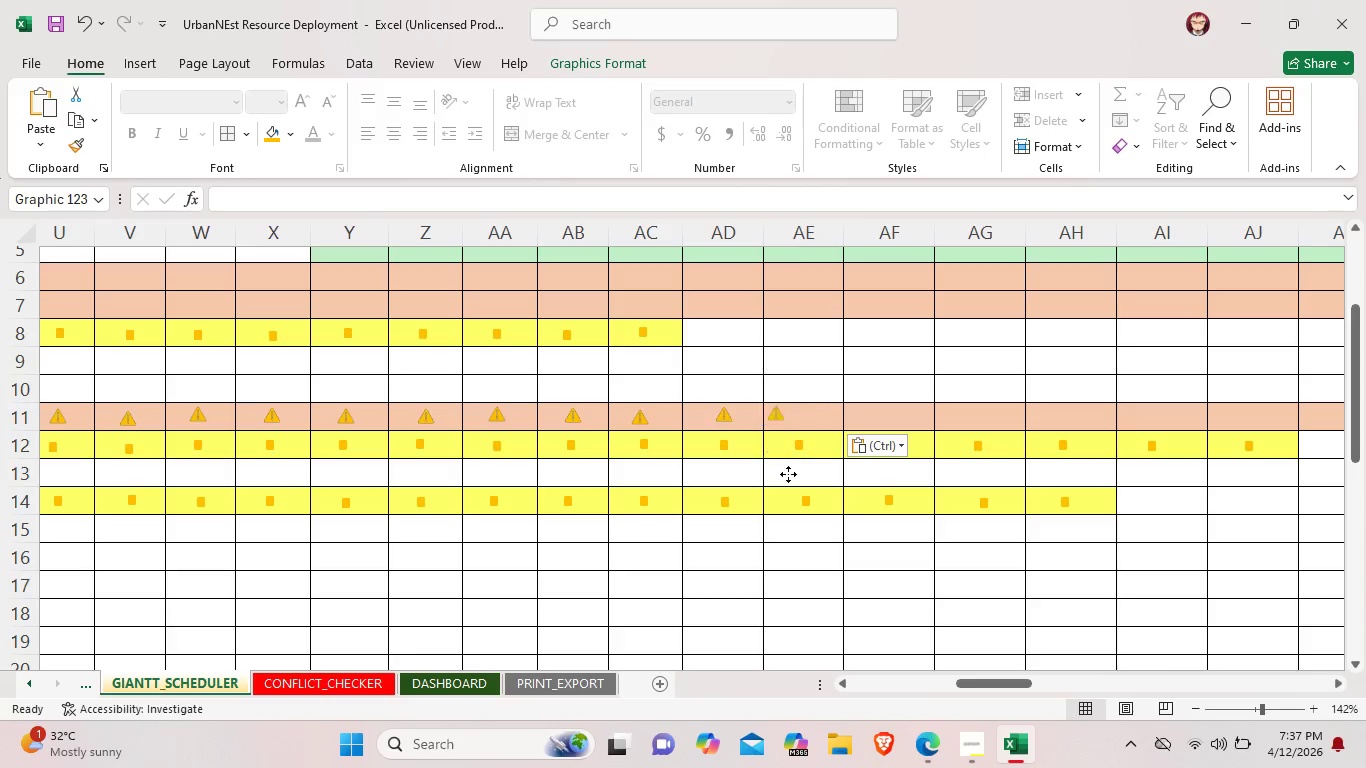 
left_click_drag(start_coordinate=[772, 469], to_coordinate=[801, 472])
 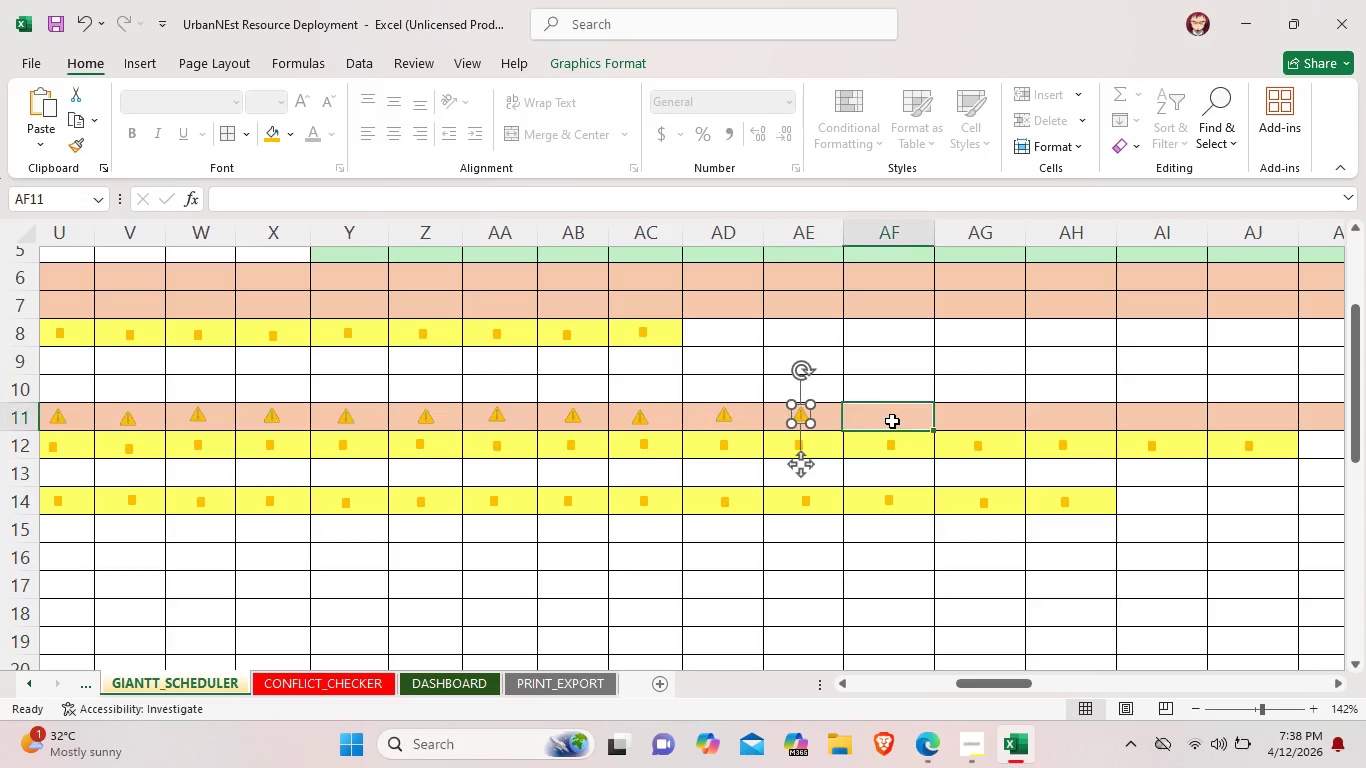 
left_click([892, 421])
 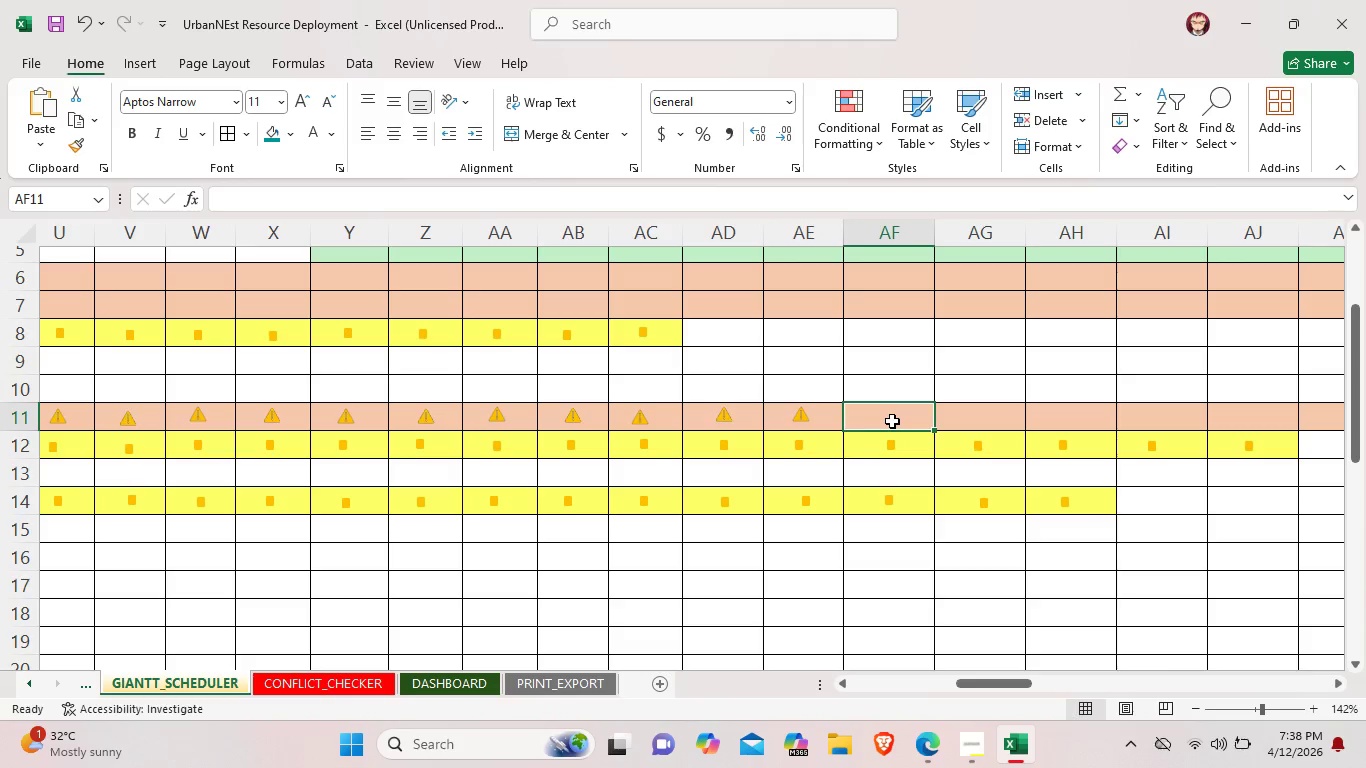 
key(Control+V)
 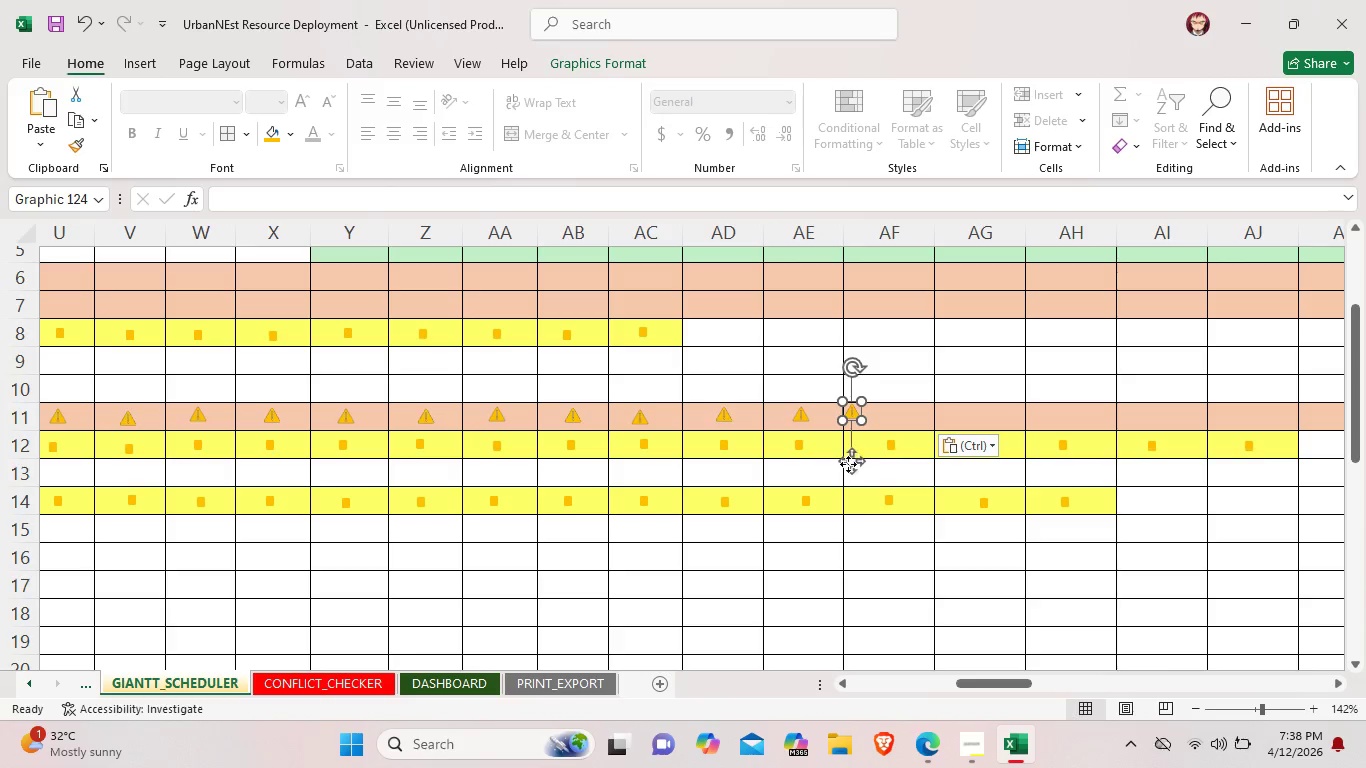 
left_click_drag(start_coordinate=[848, 465], to_coordinate=[884, 467])
 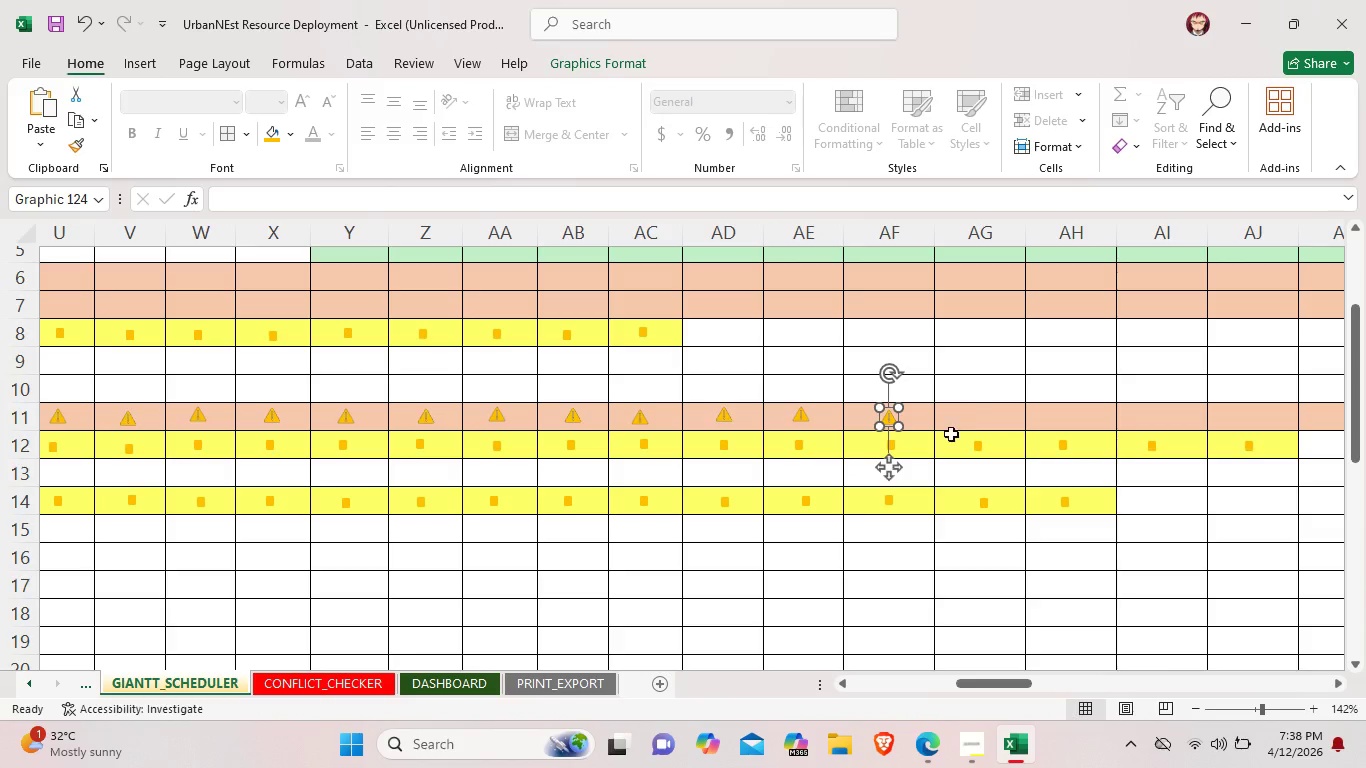 
left_click([975, 419])
 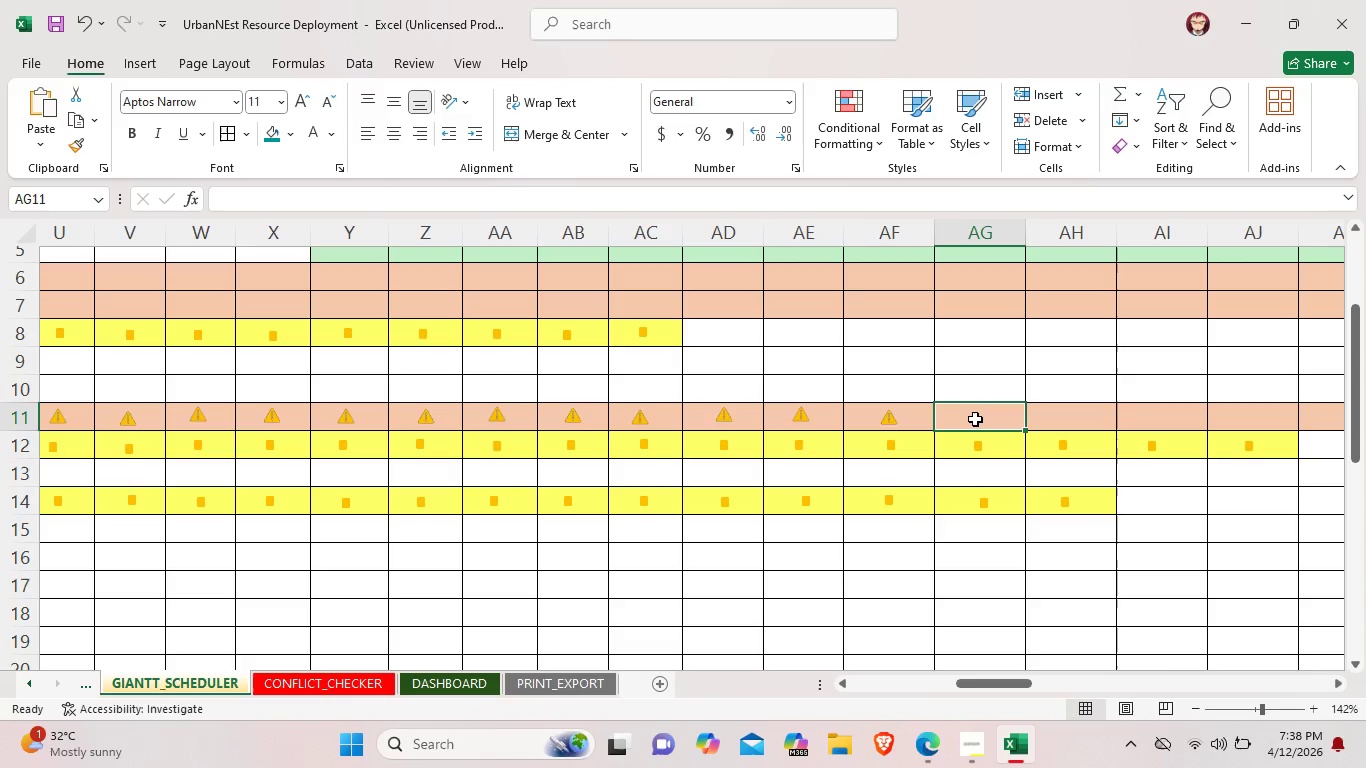 
key(Control+V)
 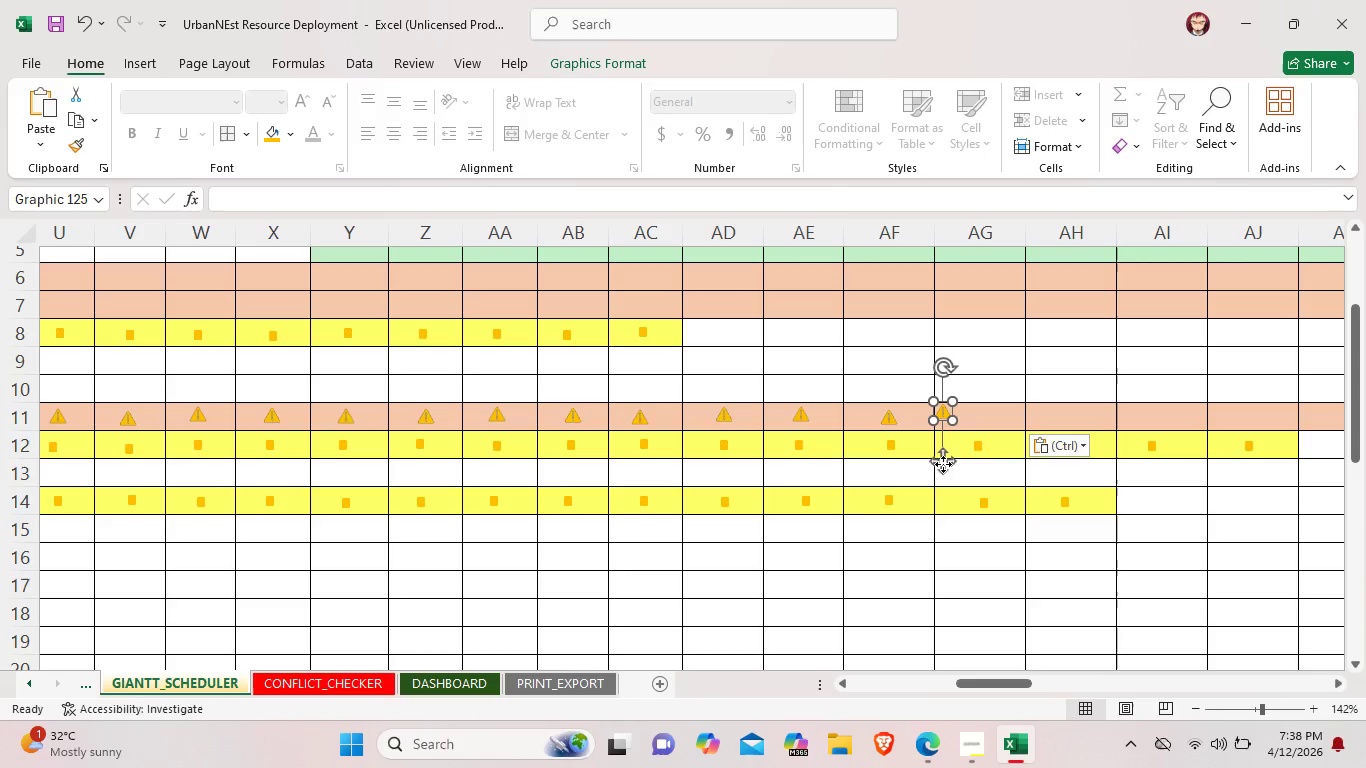 
left_click_drag(start_coordinate=[944, 467], to_coordinate=[974, 472])
 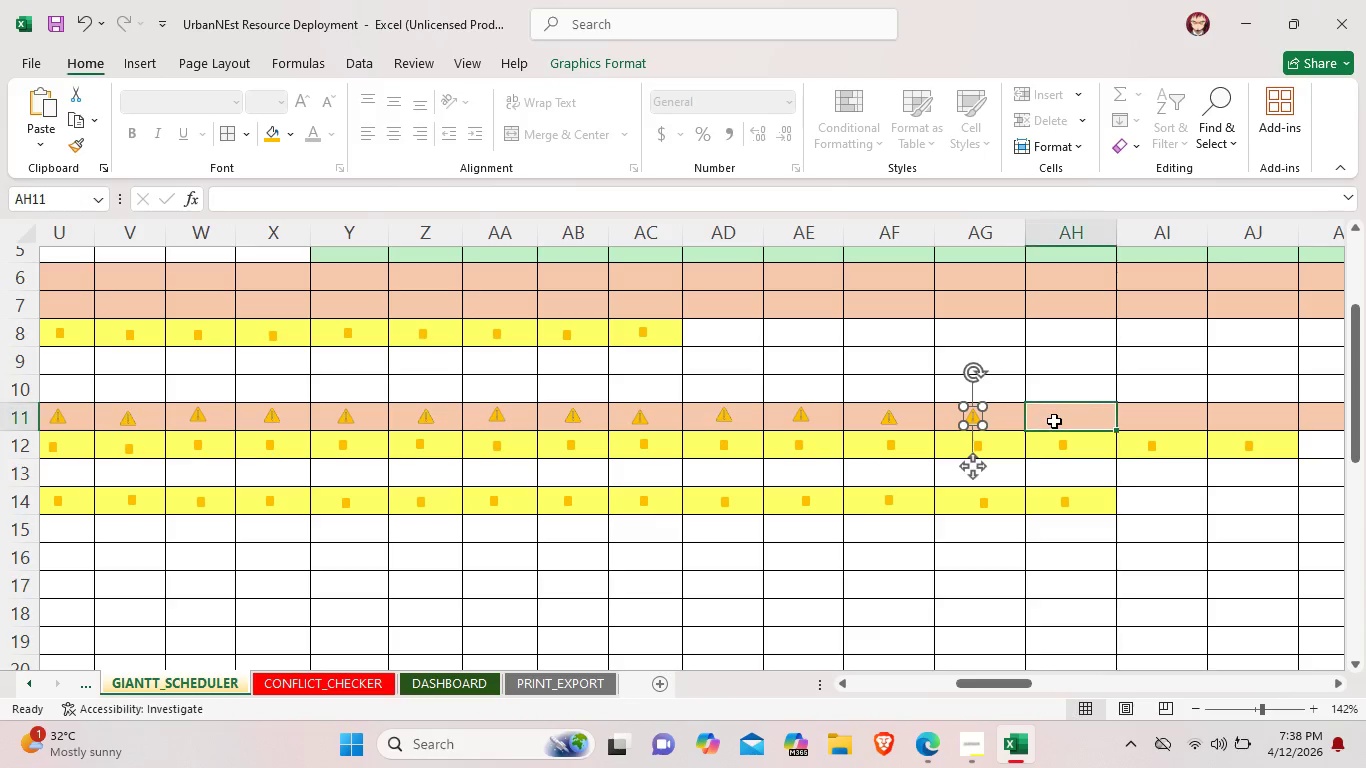 
left_click([1054, 421])
 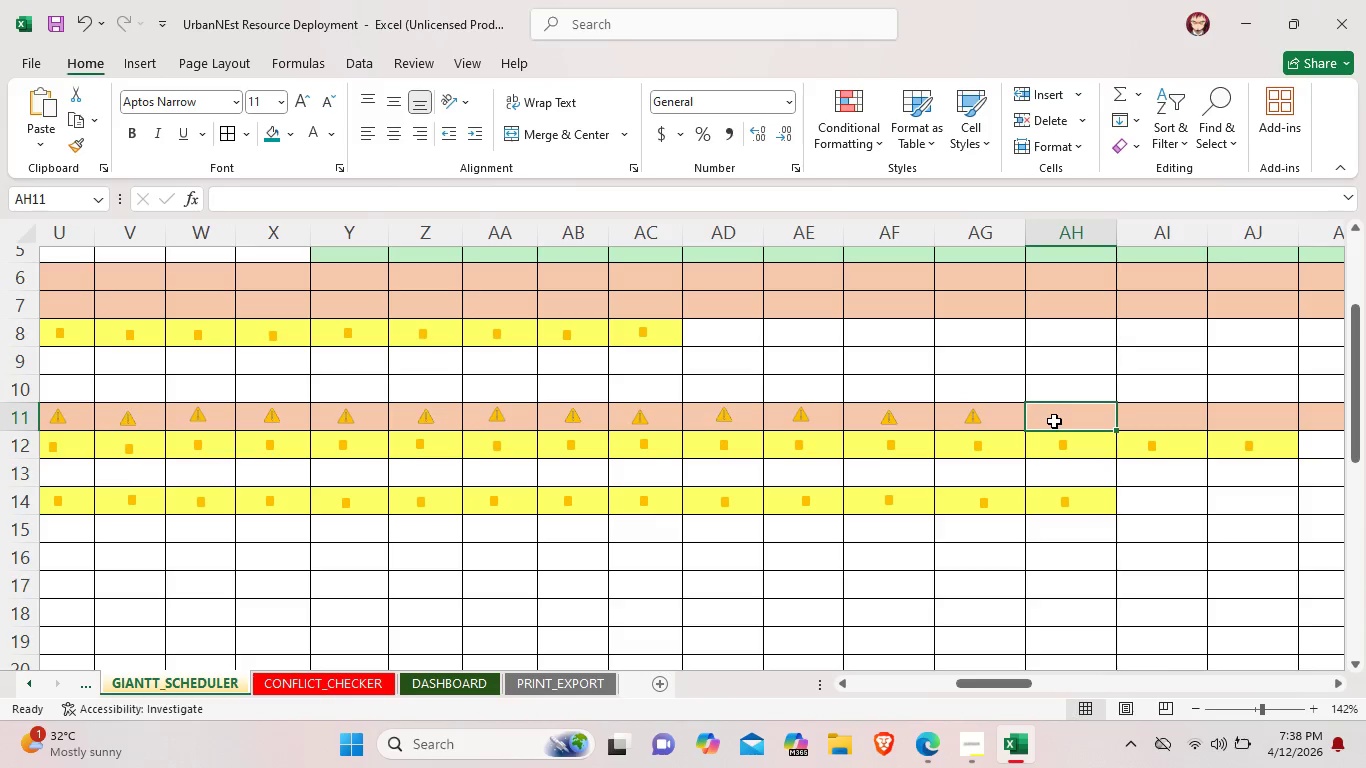 
key(Control+ControlLeft)
 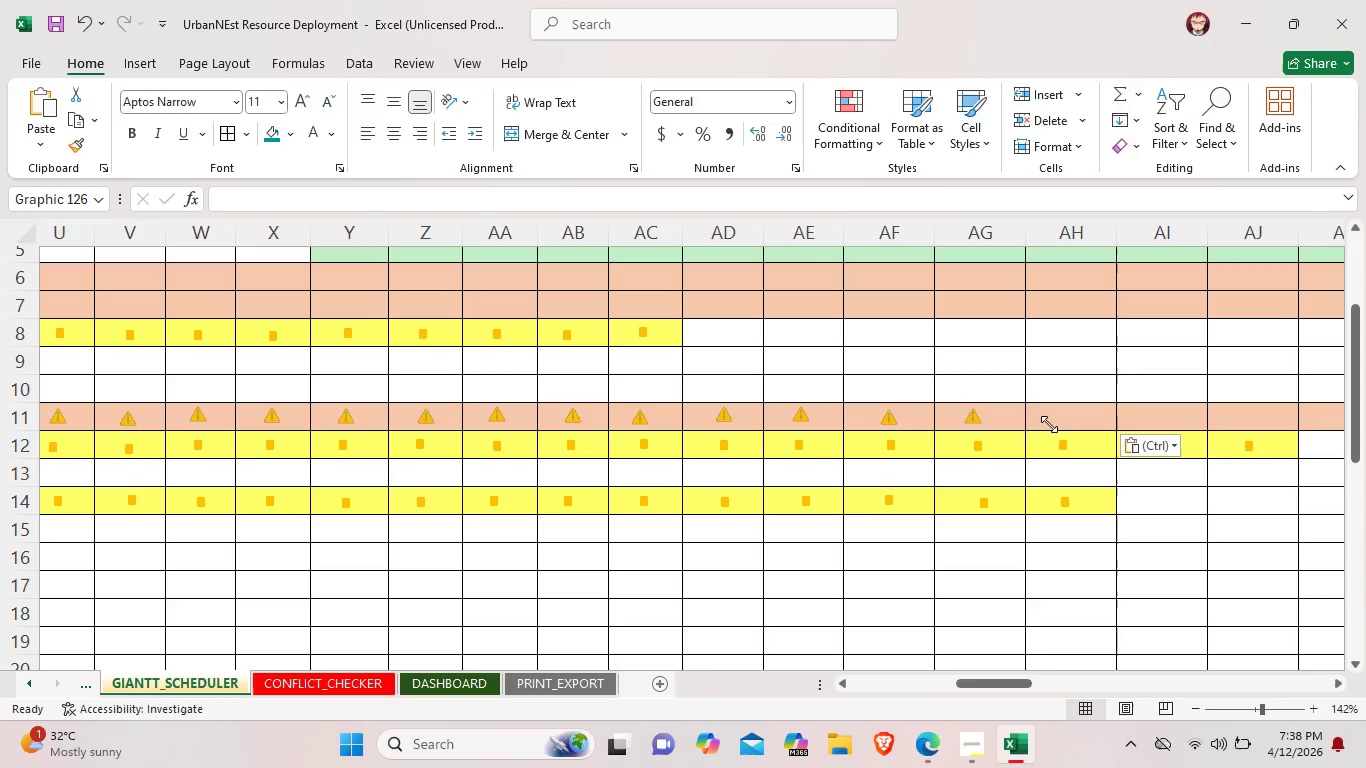 
key(Control+V)
 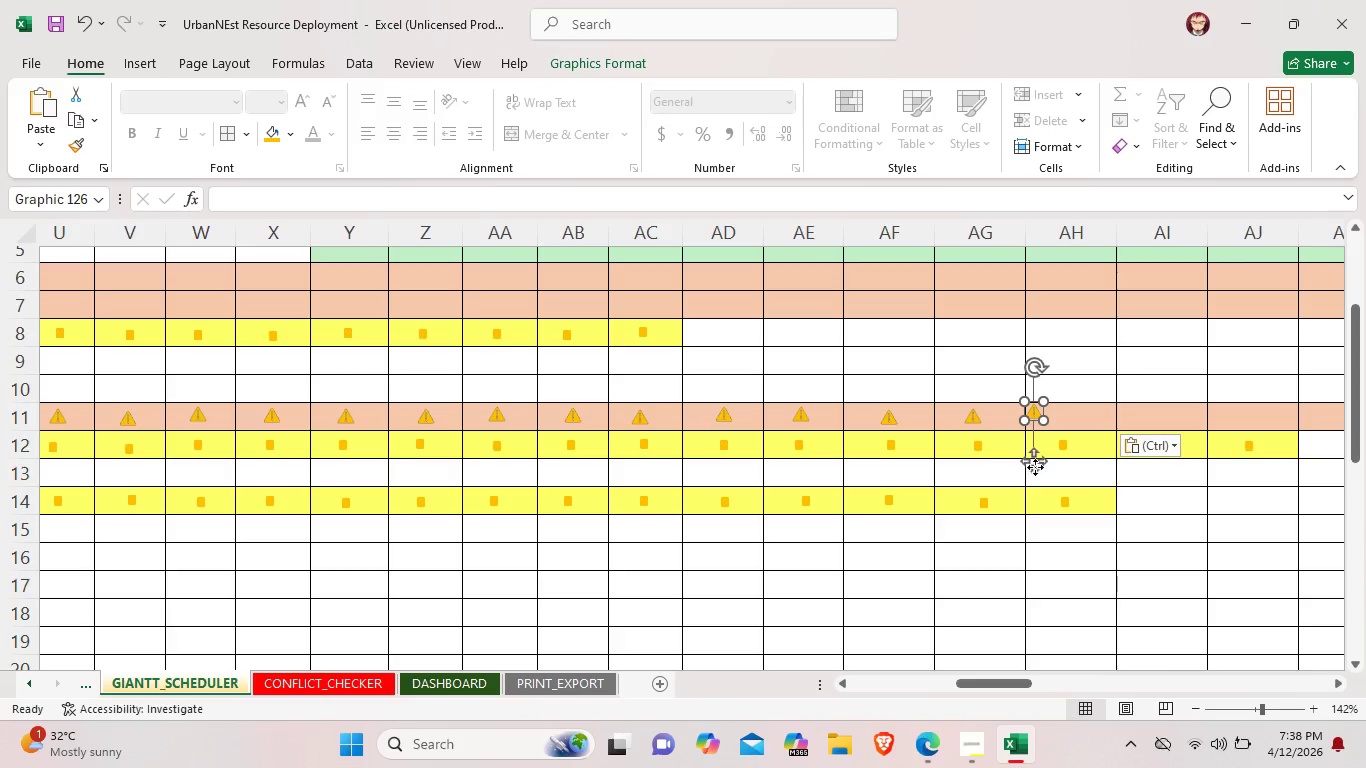 
left_click_drag(start_coordinate=[1035, 467], to_coordinate=[1069, 474])
 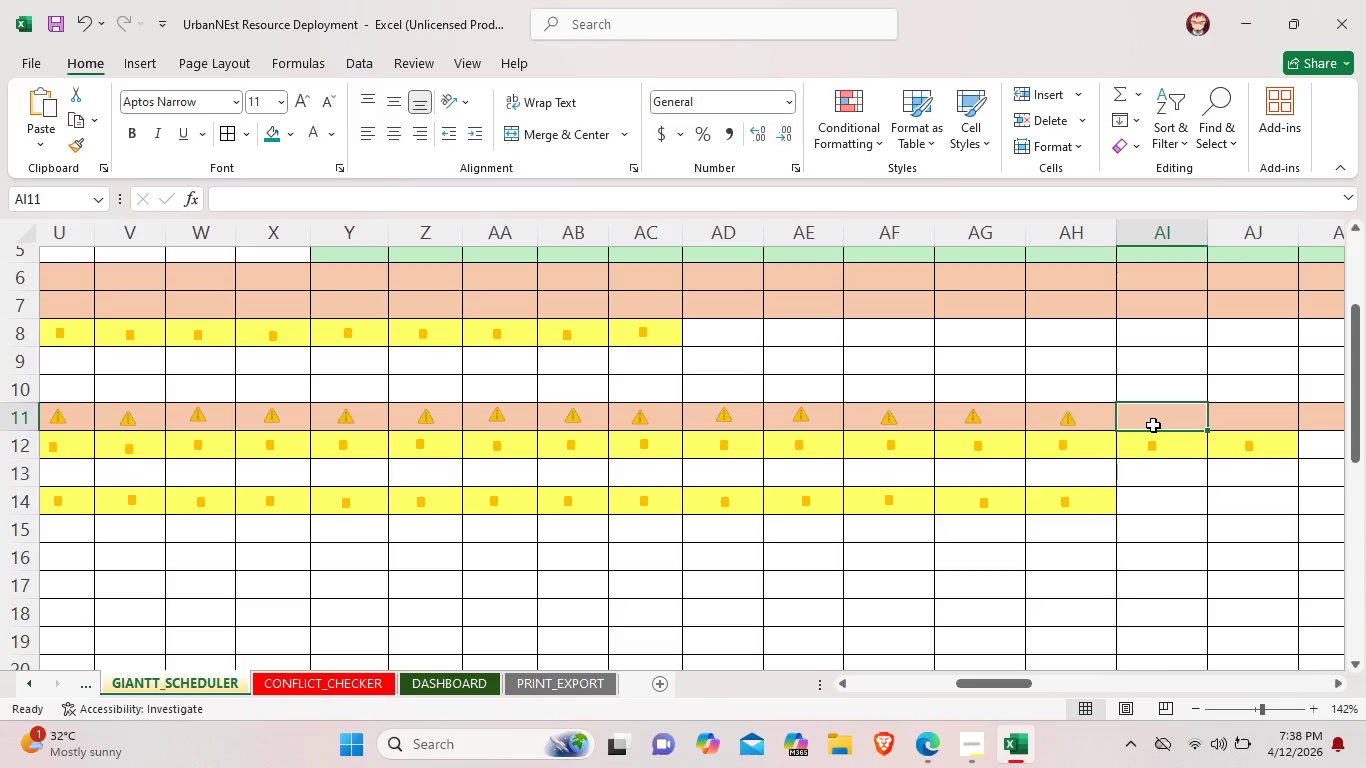 
key(Control+V)
 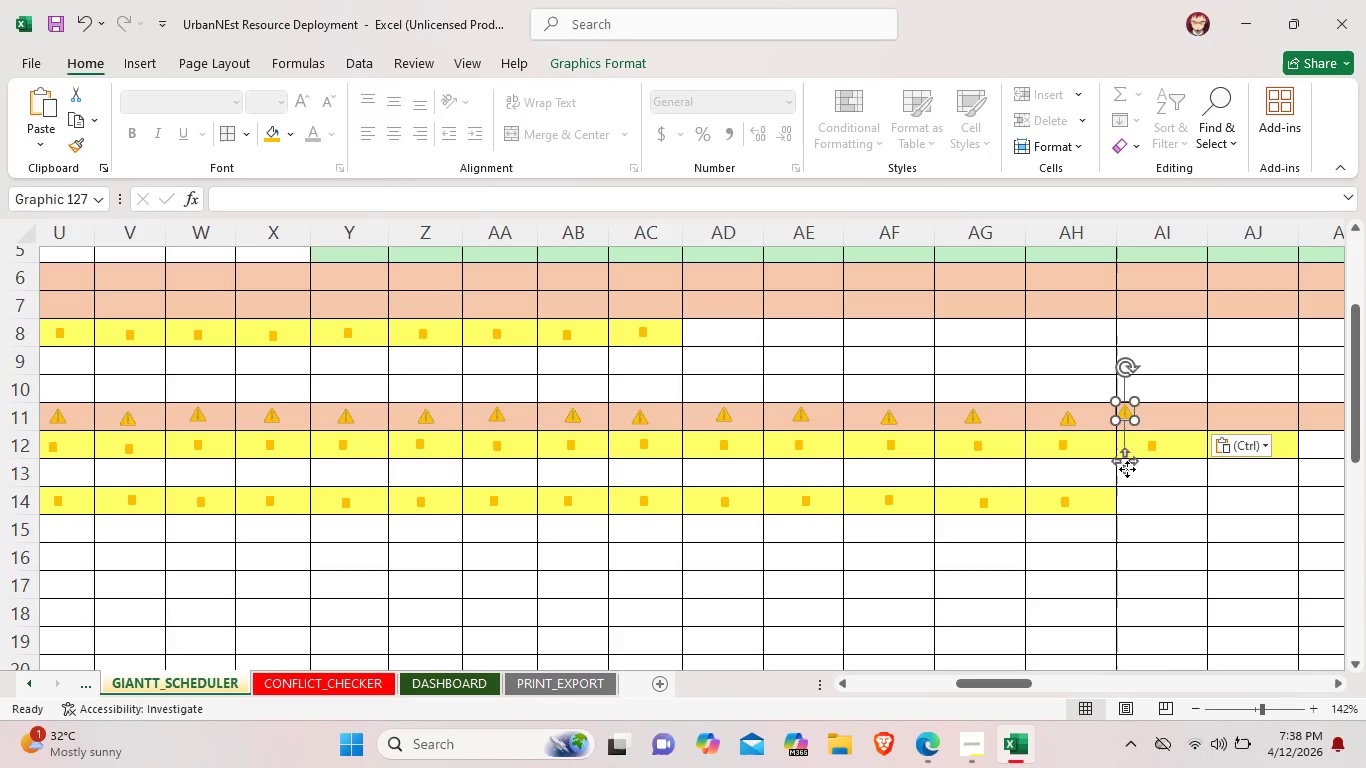 
left_click_drag(start_coordinate=[1127, 469], to_coordinate=[1162, 475])
 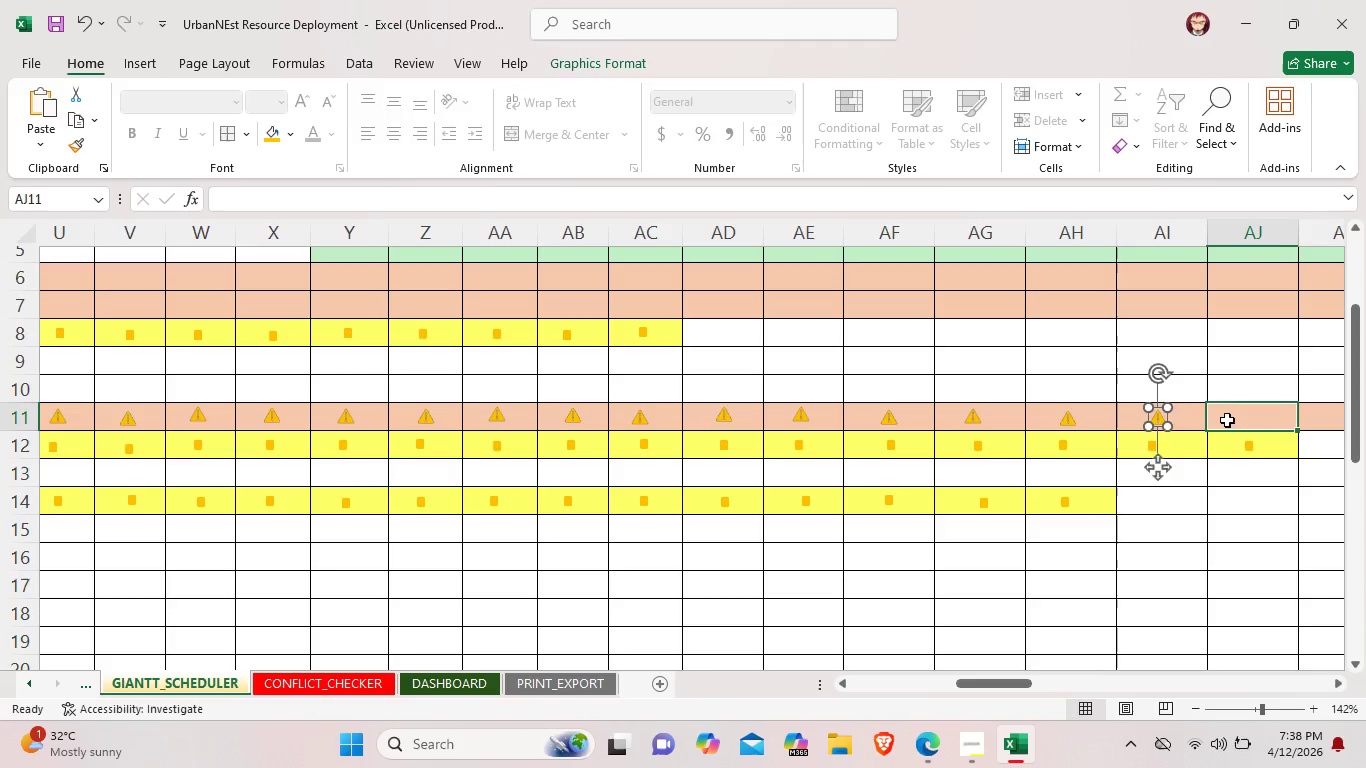 
left_click([1227, 420])
 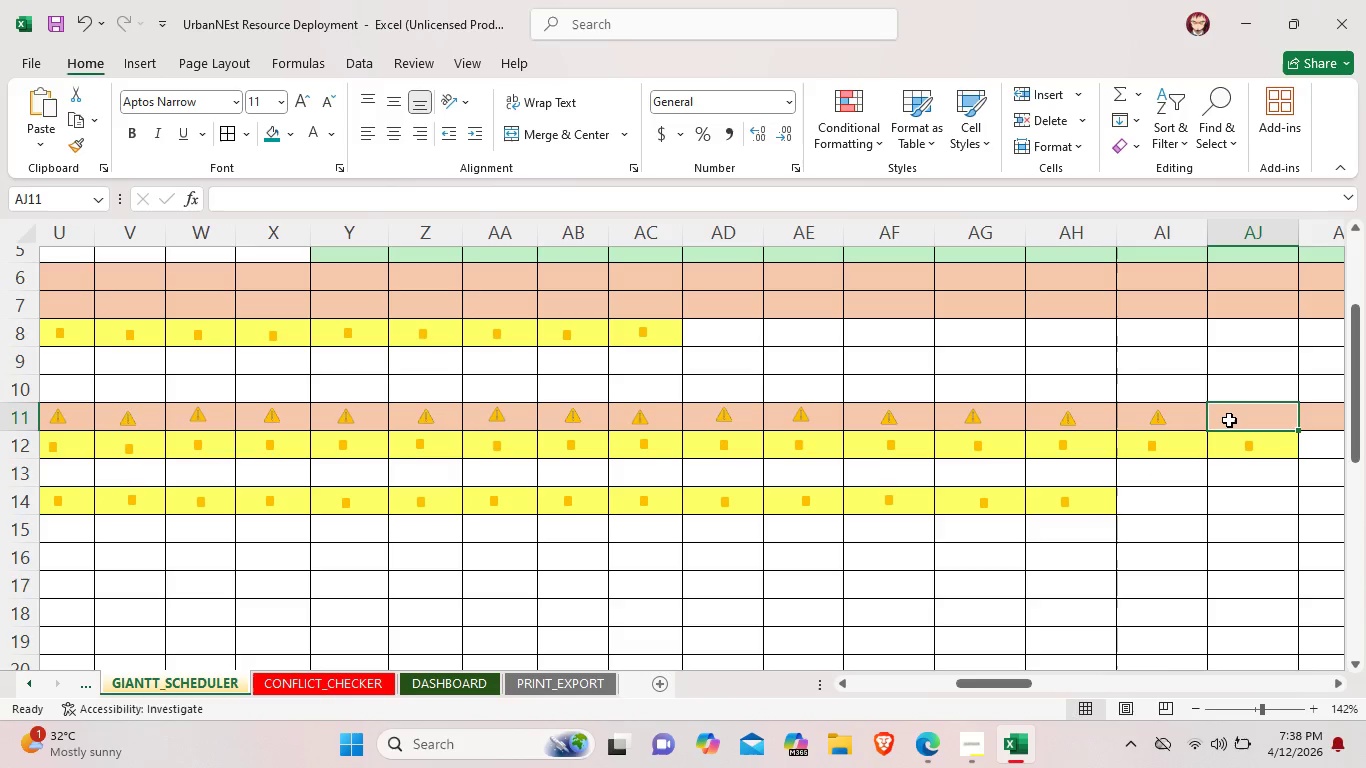 
key(Control+V)
 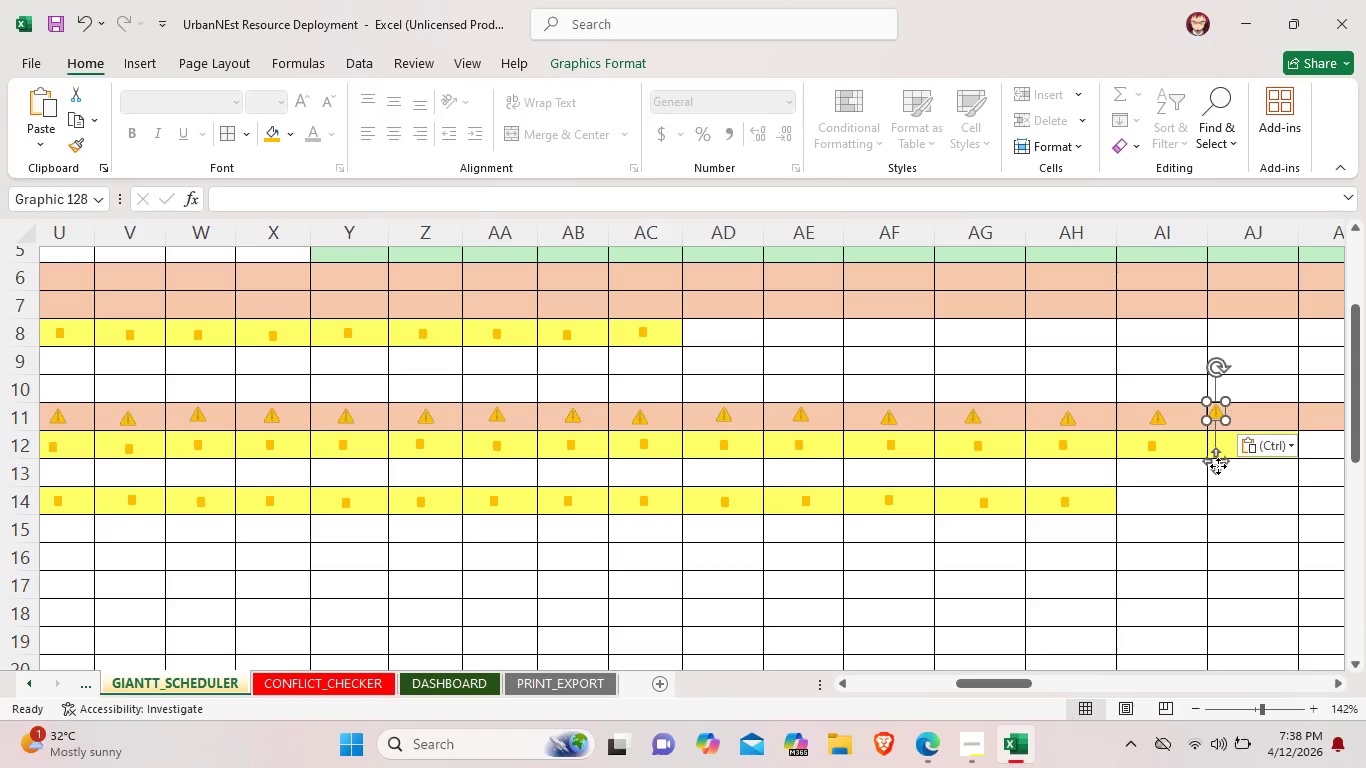 
left_click_drag(start_coordinate=[1218, 466], to_coordinate=[1251, 471])
 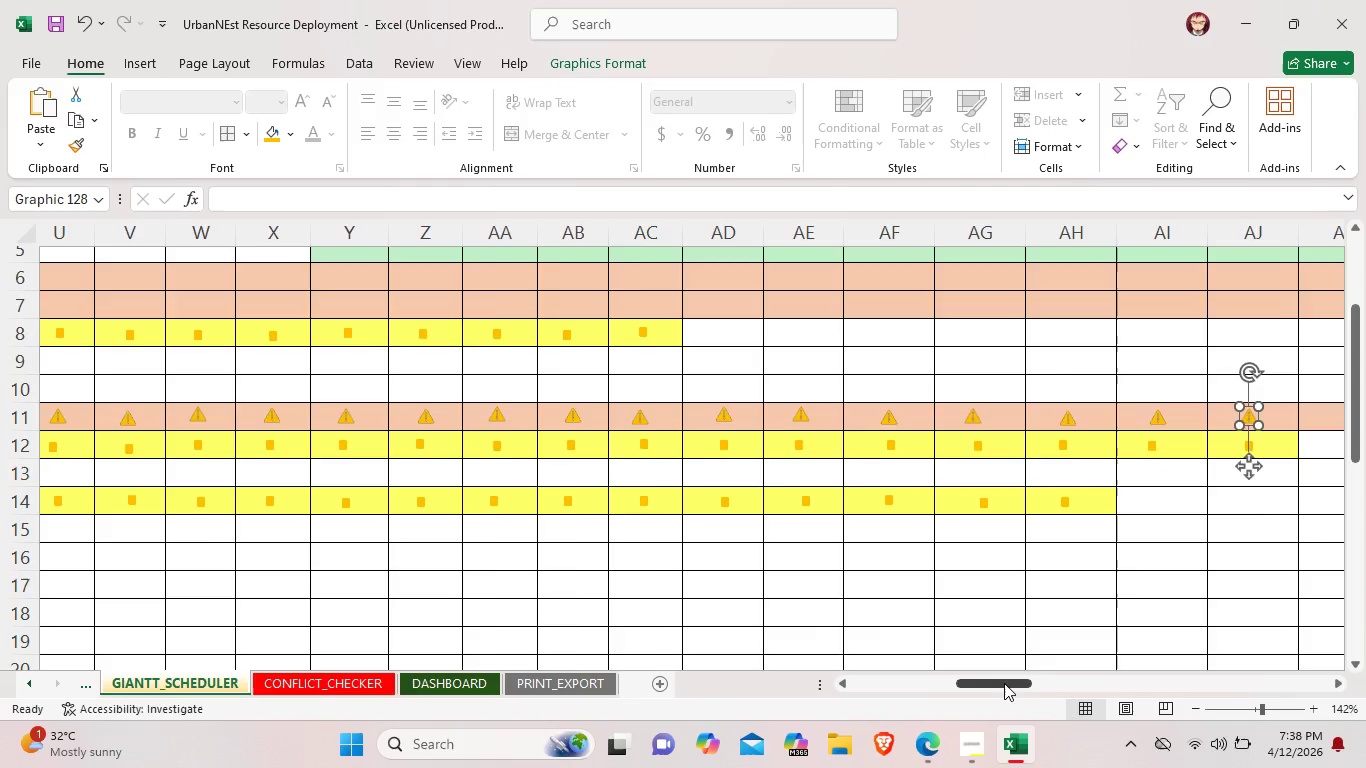 
left_click_drag(start_coordinate=[1004, 683], to_coordinate=[1048, 683])
 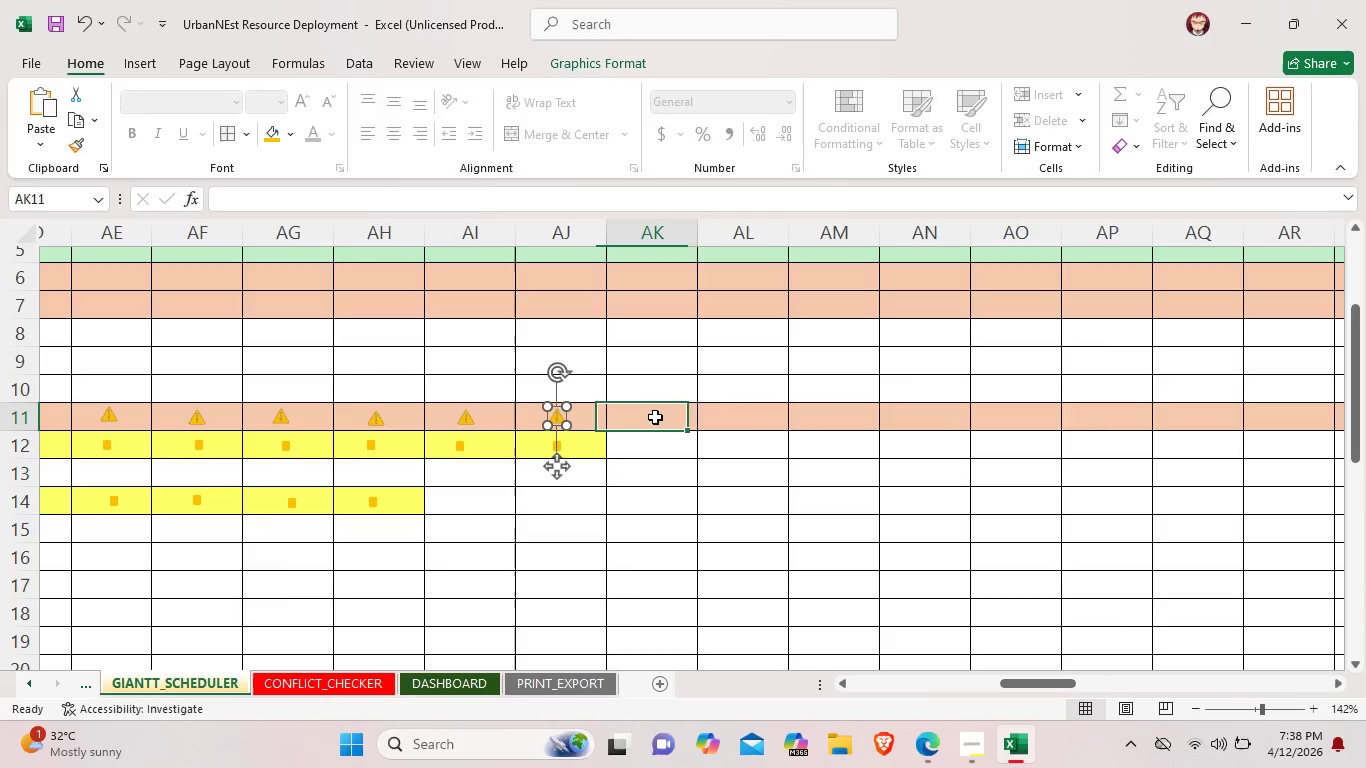 
left_click([655, 417])
 